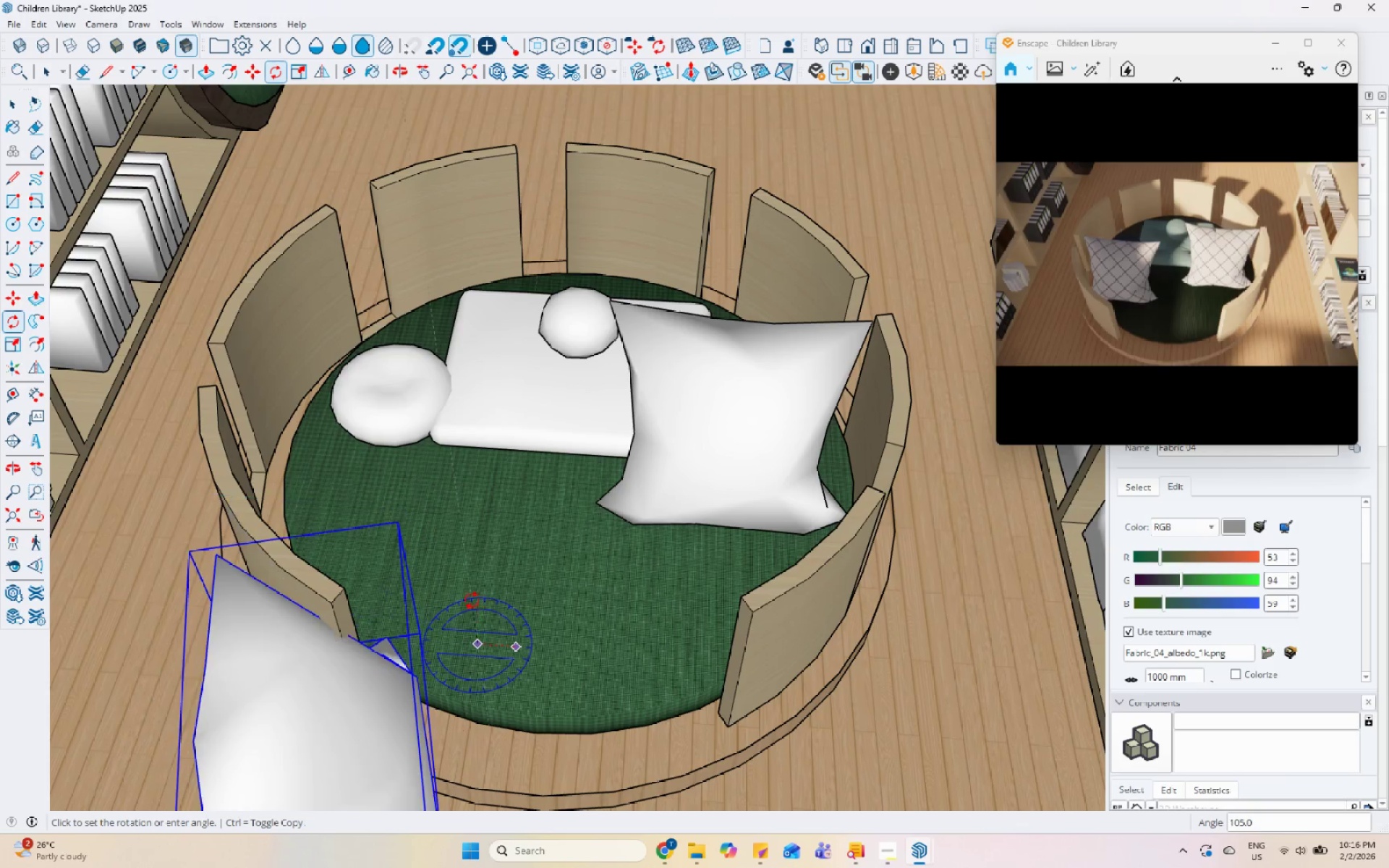 
left_click([466, 600])
 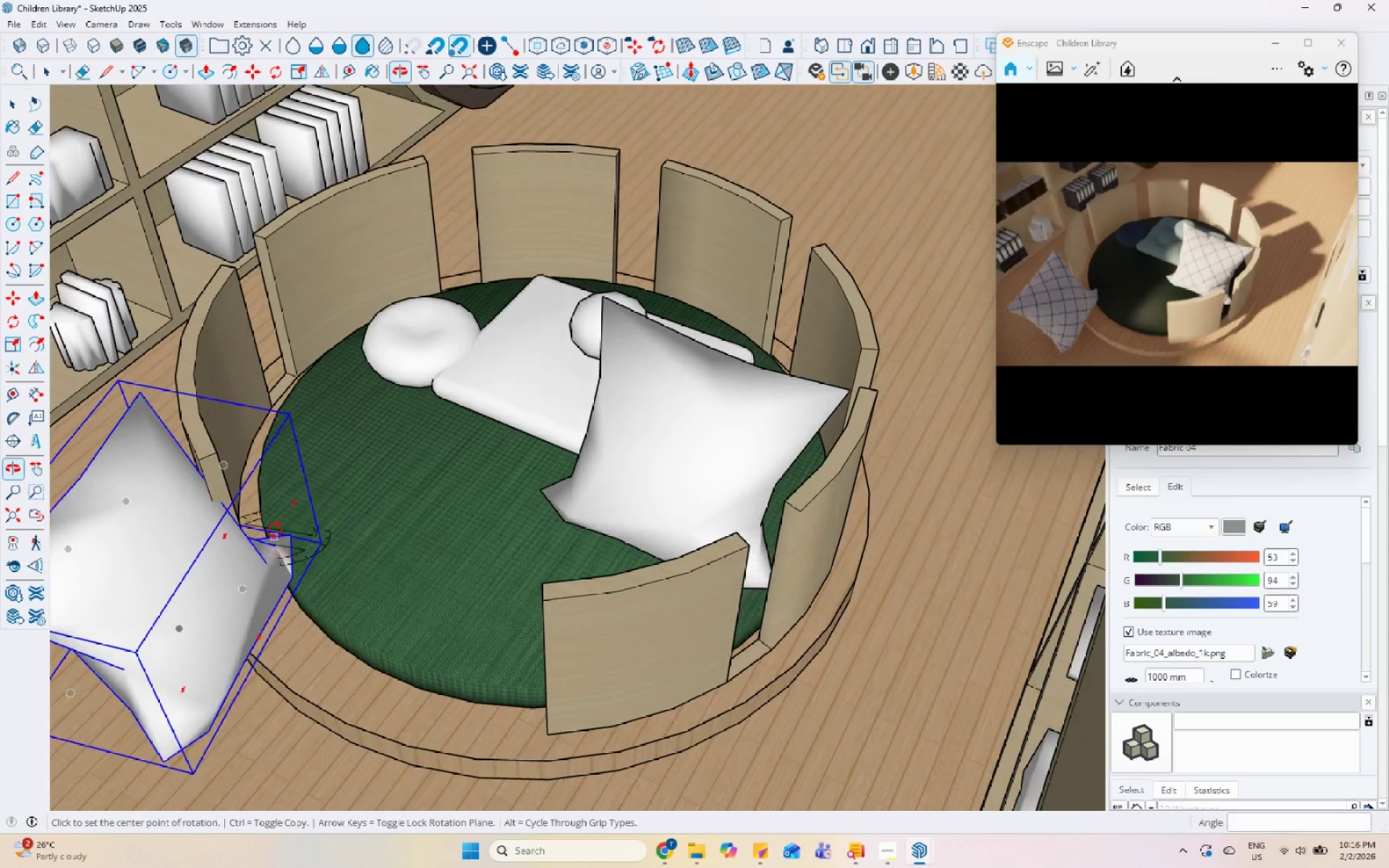 
scroll: coordinate [273, 510], scroll_direction: down, amount: 4.0
 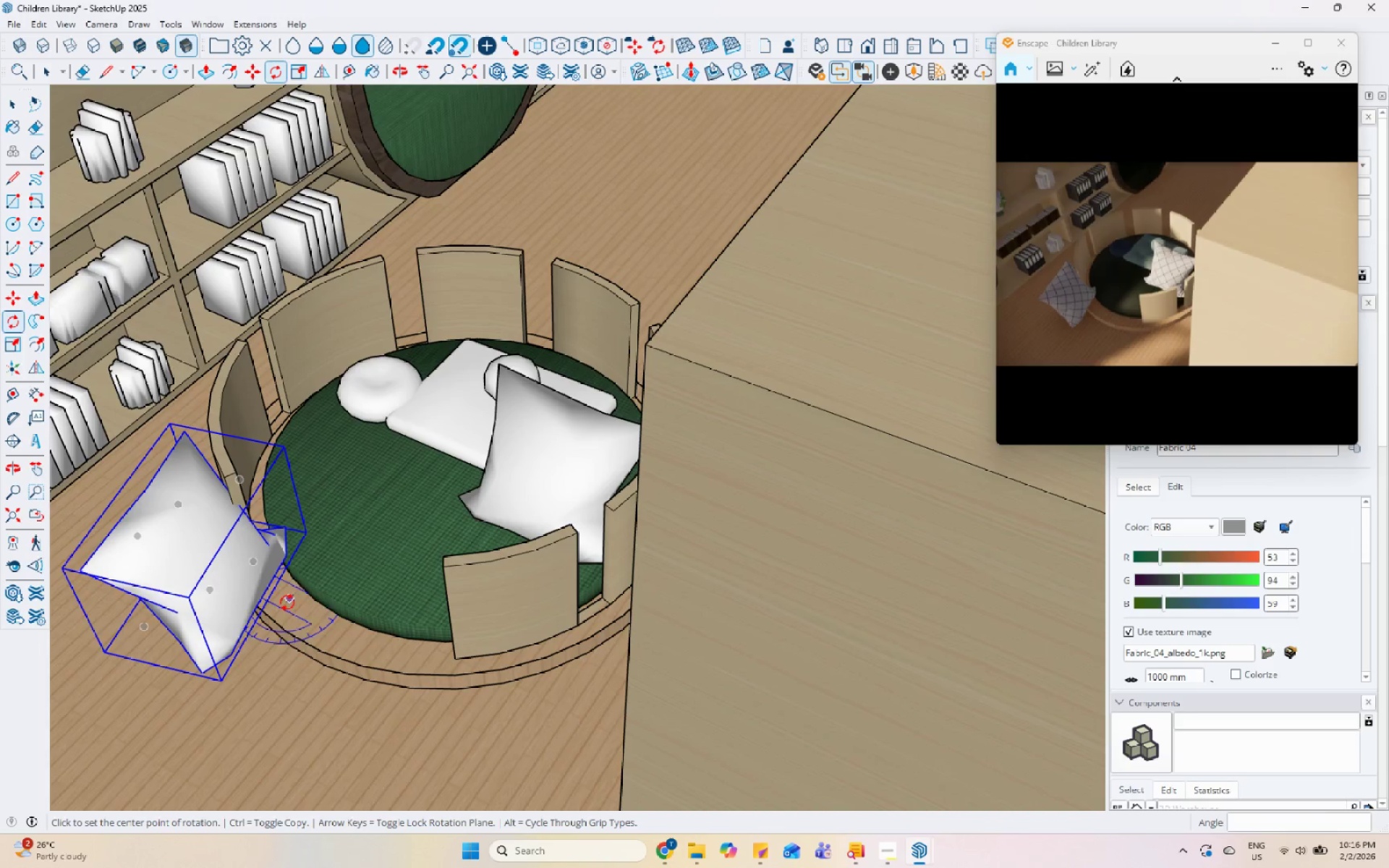 
key(M)
 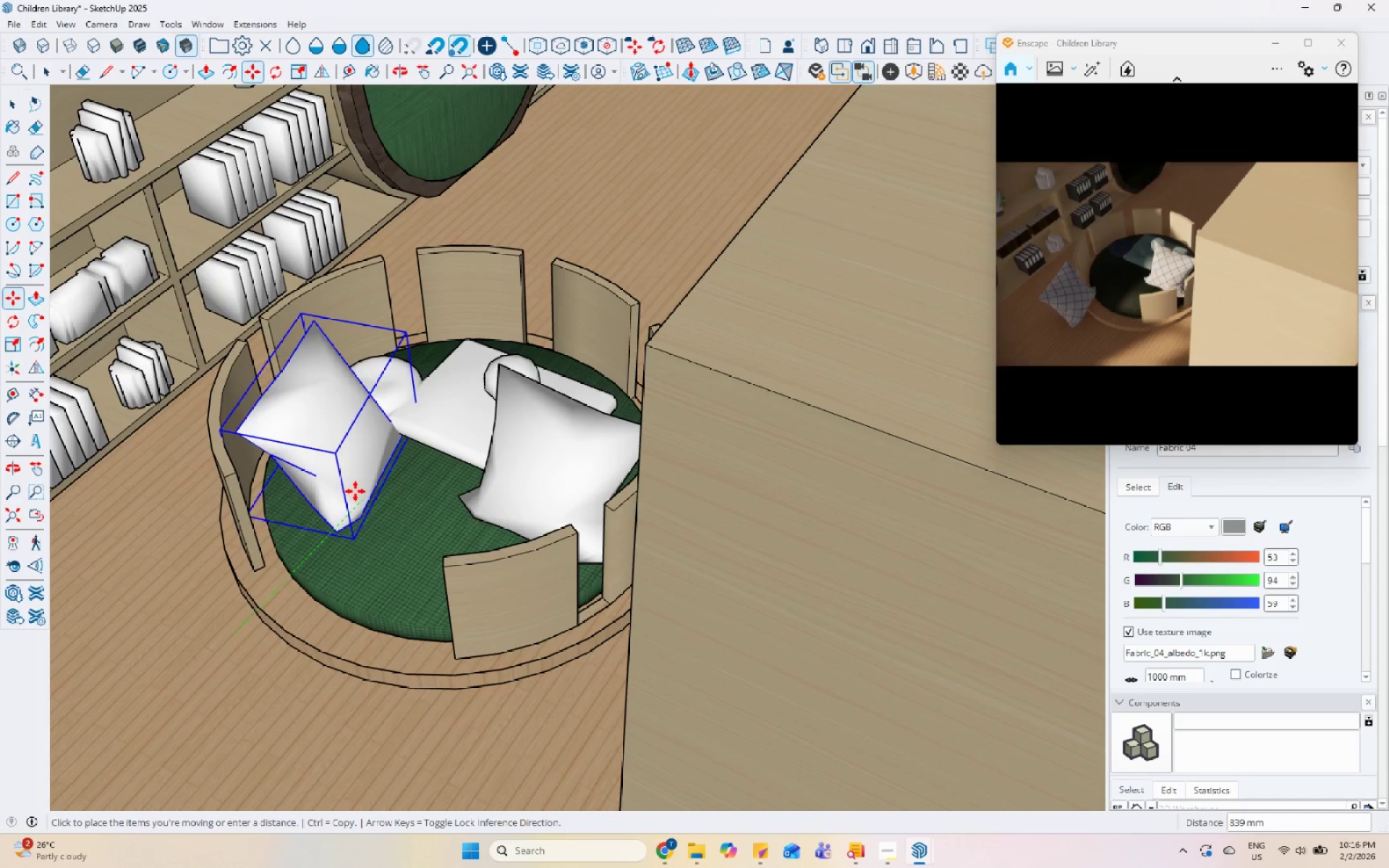 
left_click([349, 492])
 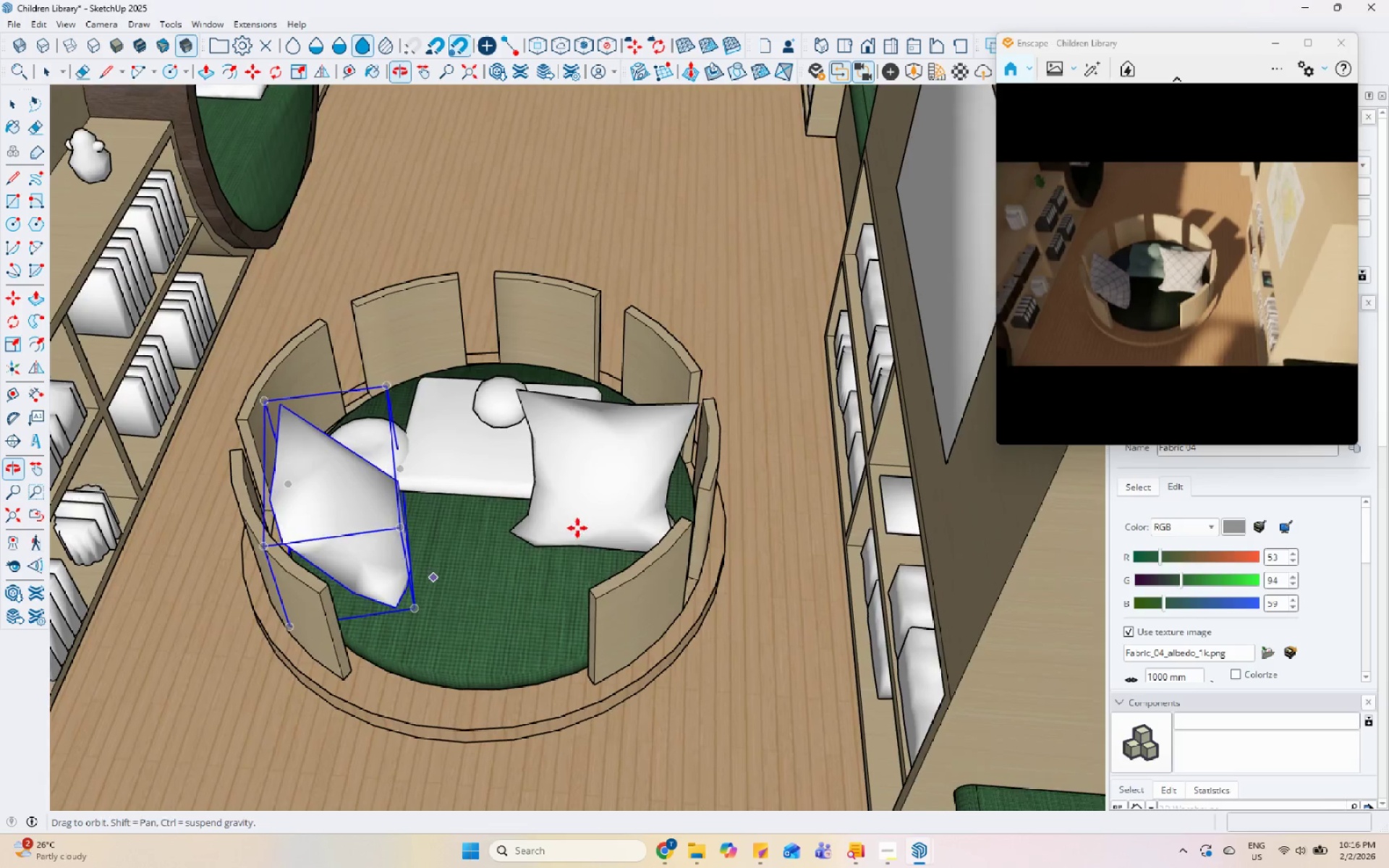 
key(B)
 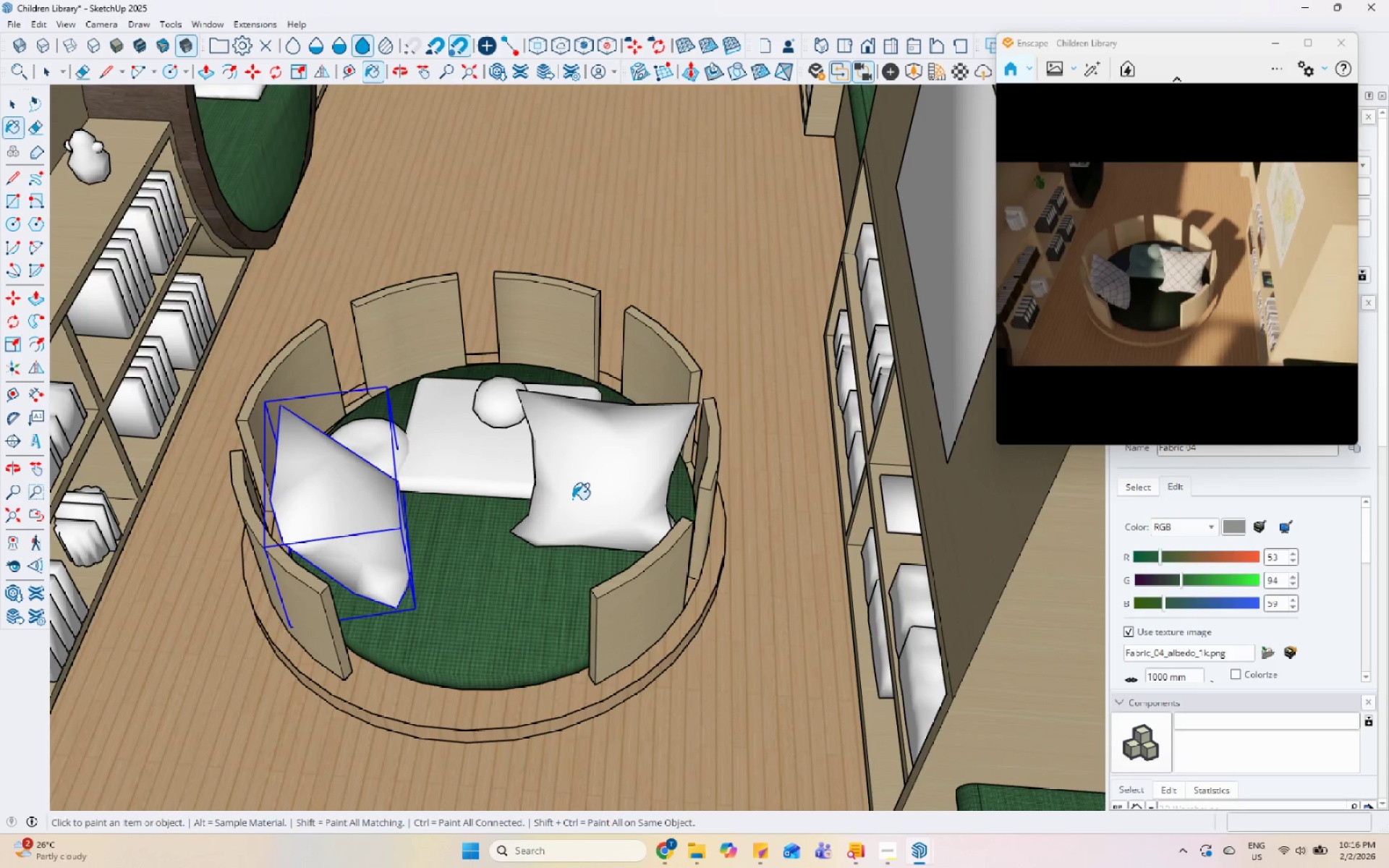 
key(Space)
 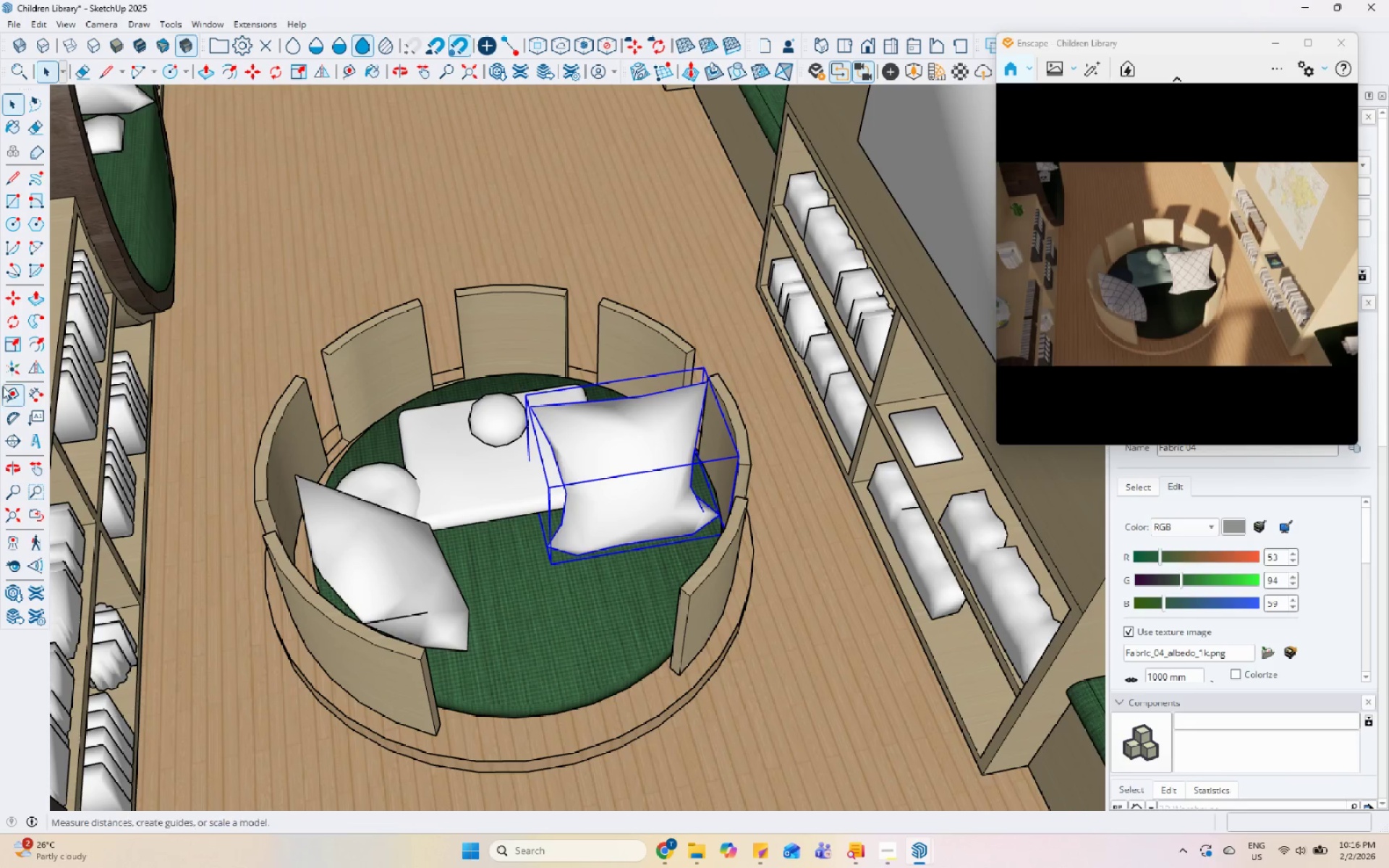 
left_click_drag(start_coordinate=[12, 326], to_coordinate=[19, 326])
 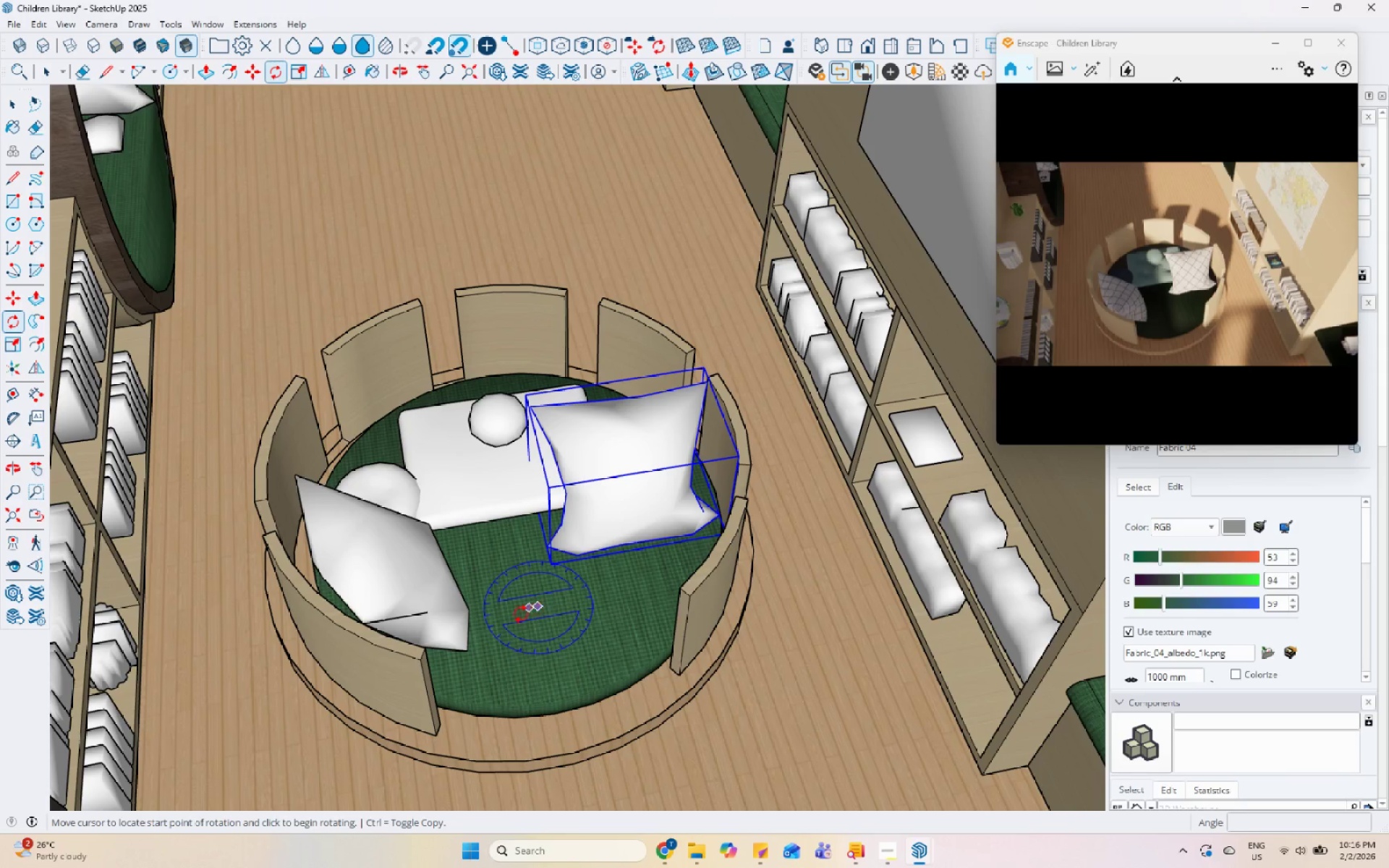 
double_click([511, 616])
 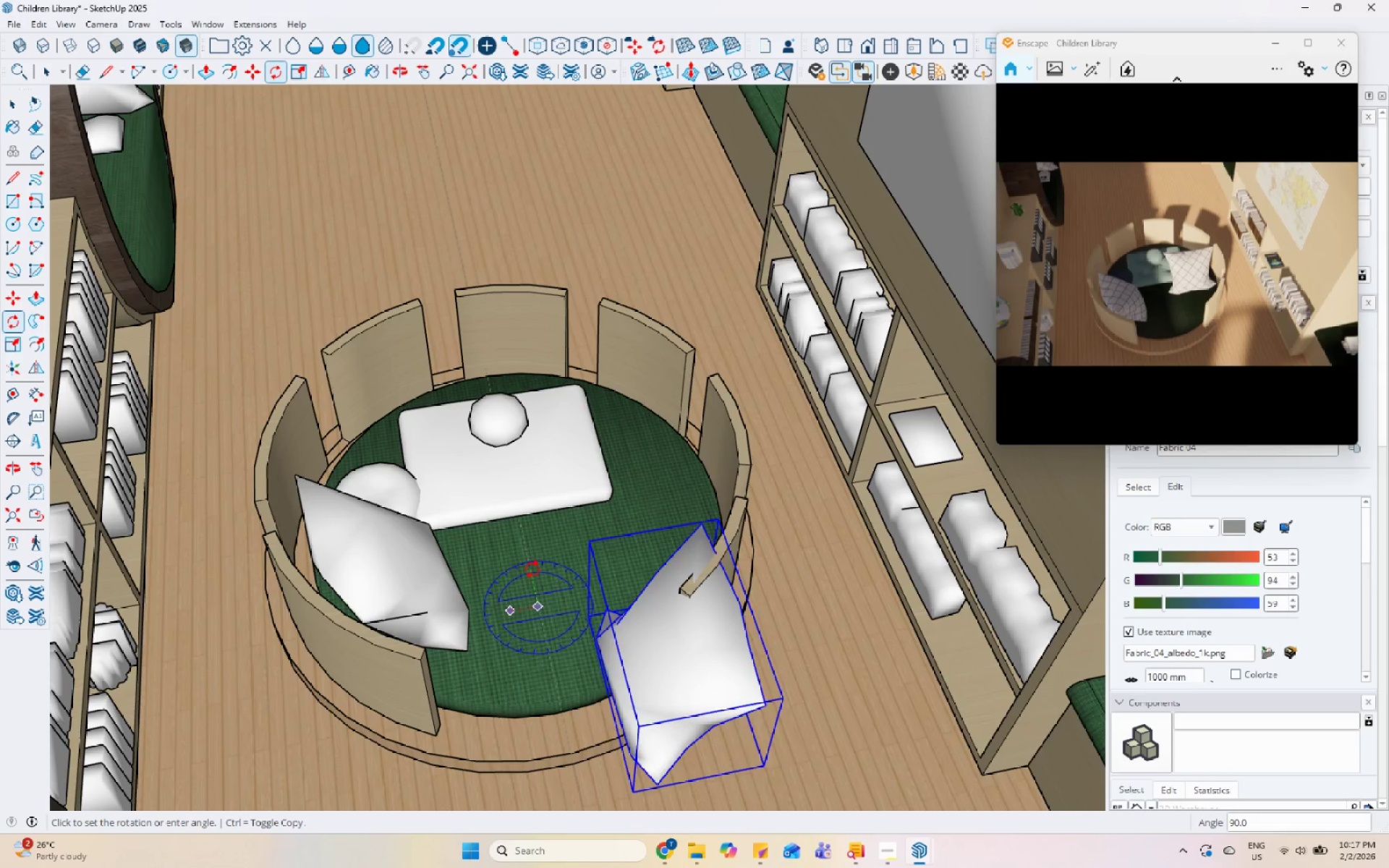 
left_click([541, 565])
 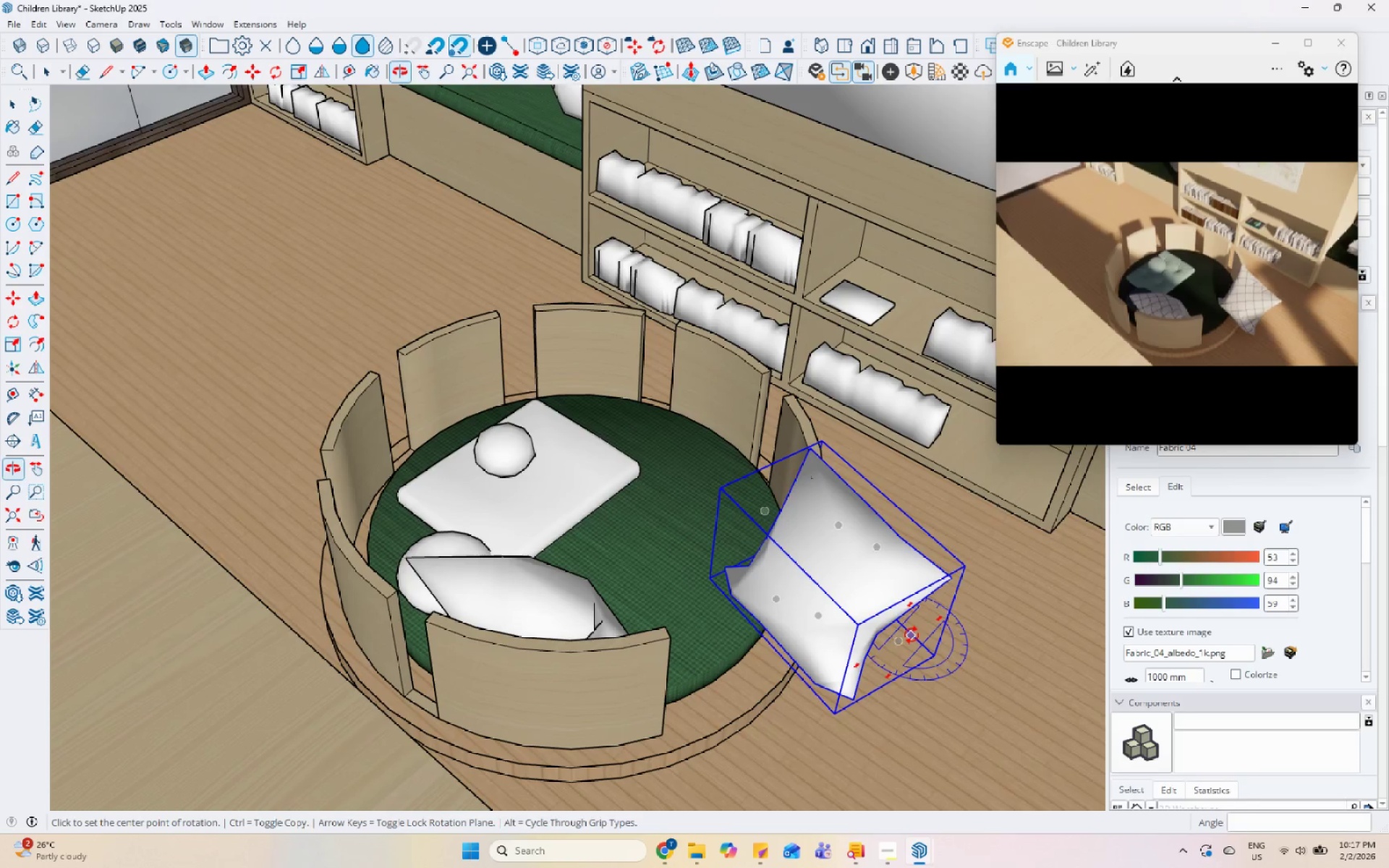 
key(M)
 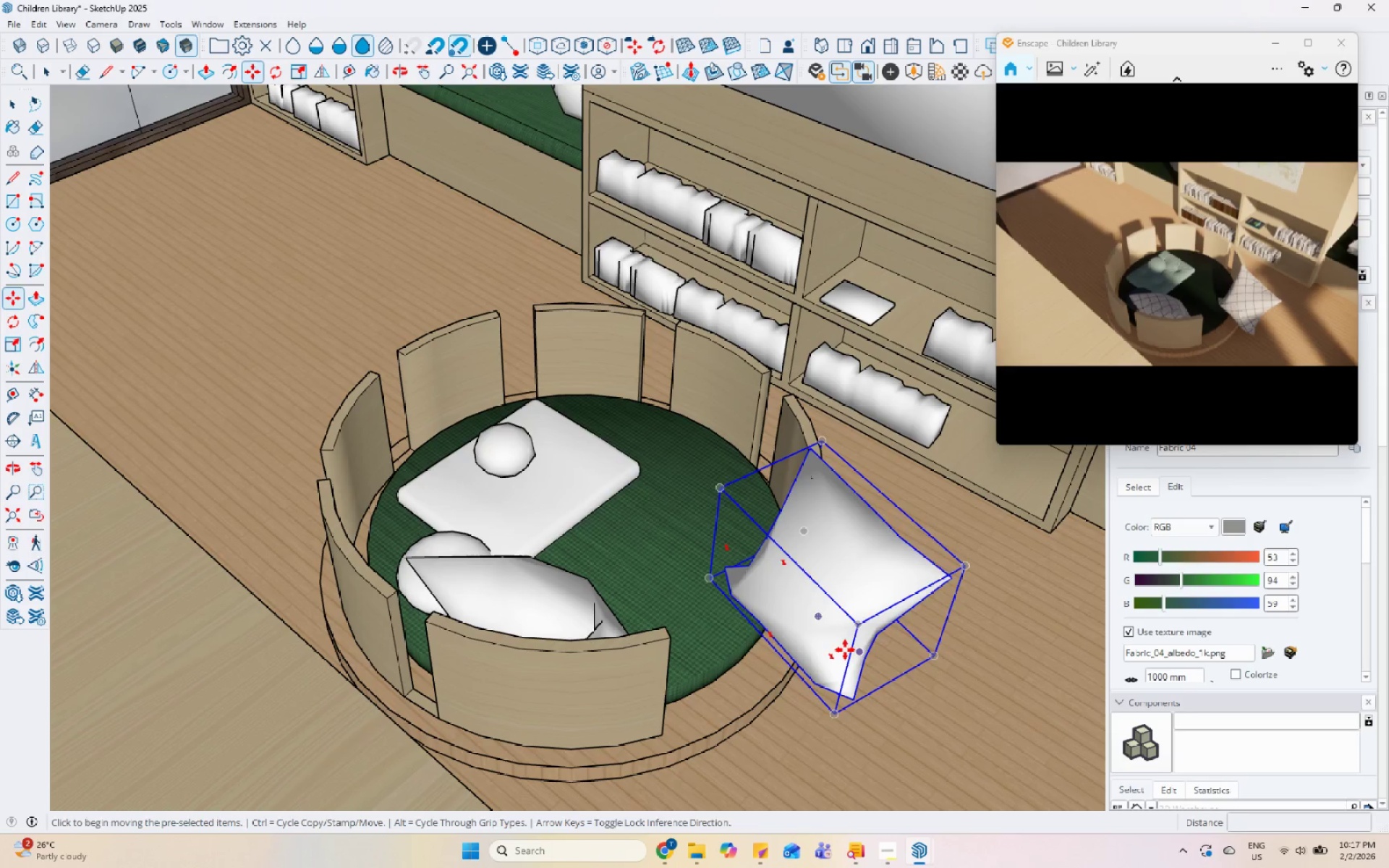 
left_click_drag(start_coordinate=[841, 652], to_coordinate=[828, 637])
 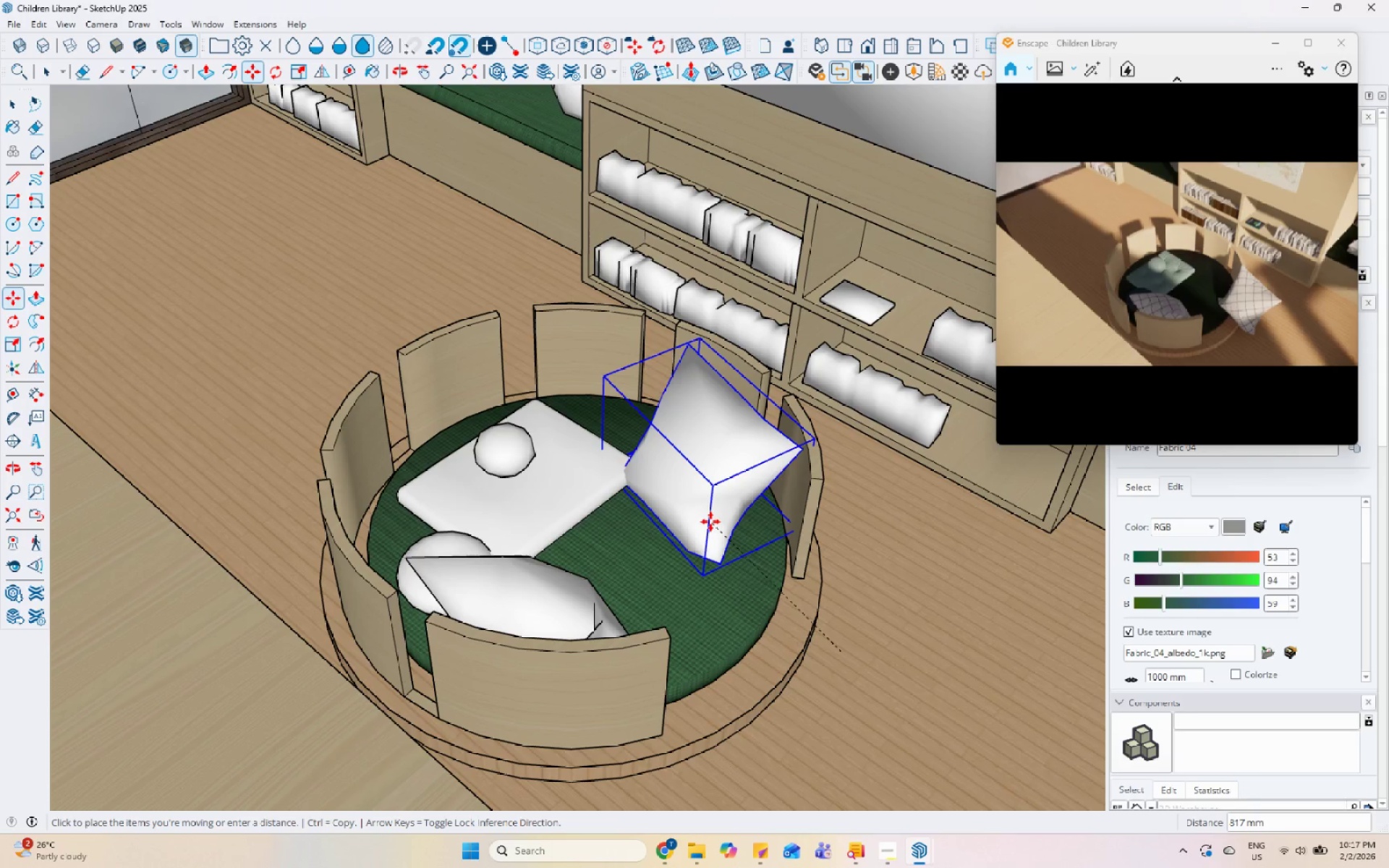 
left_click([710, 522])
 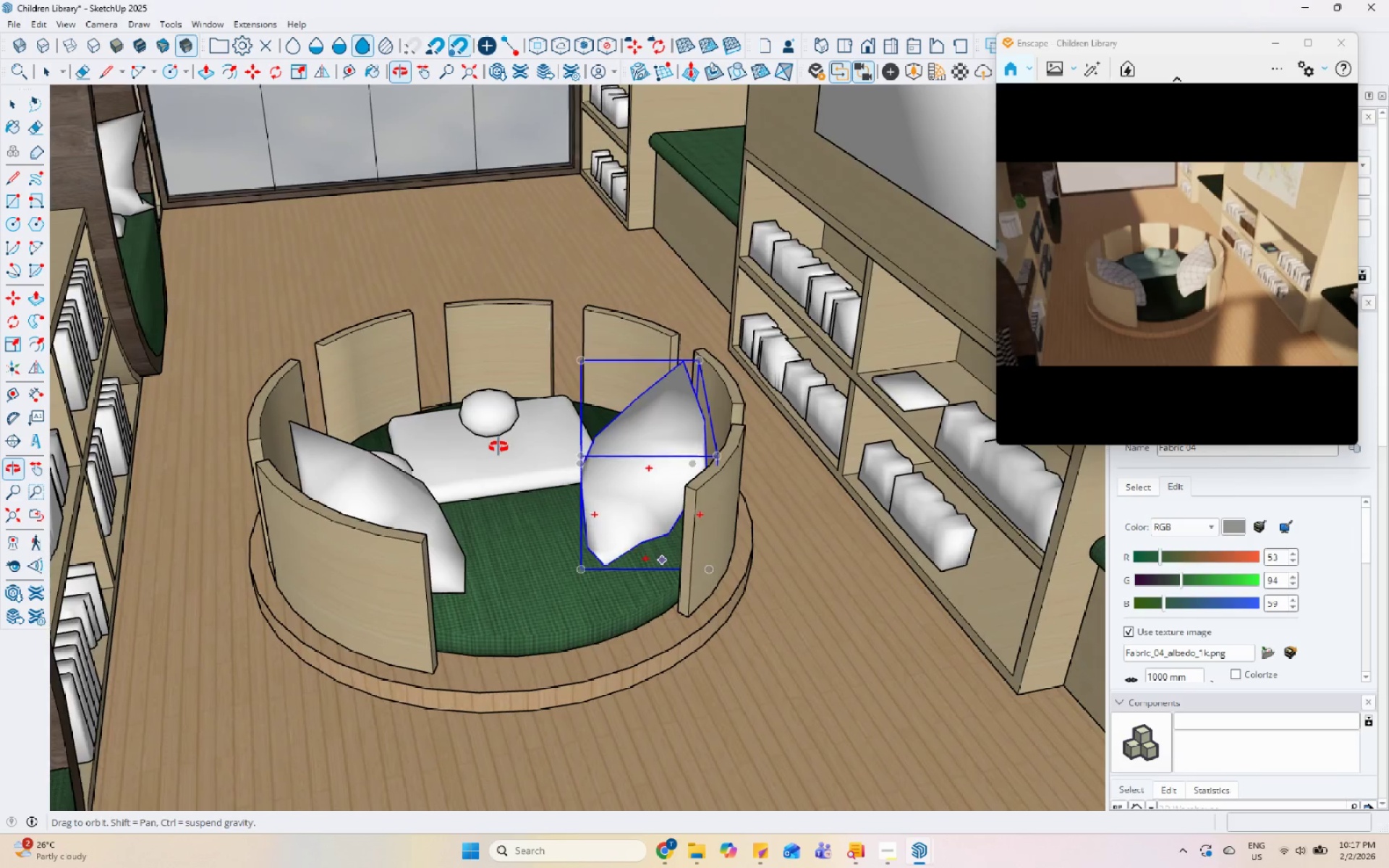 
scroll: coordinate [616, 448], scroll_direction: up, amount: 3.0
 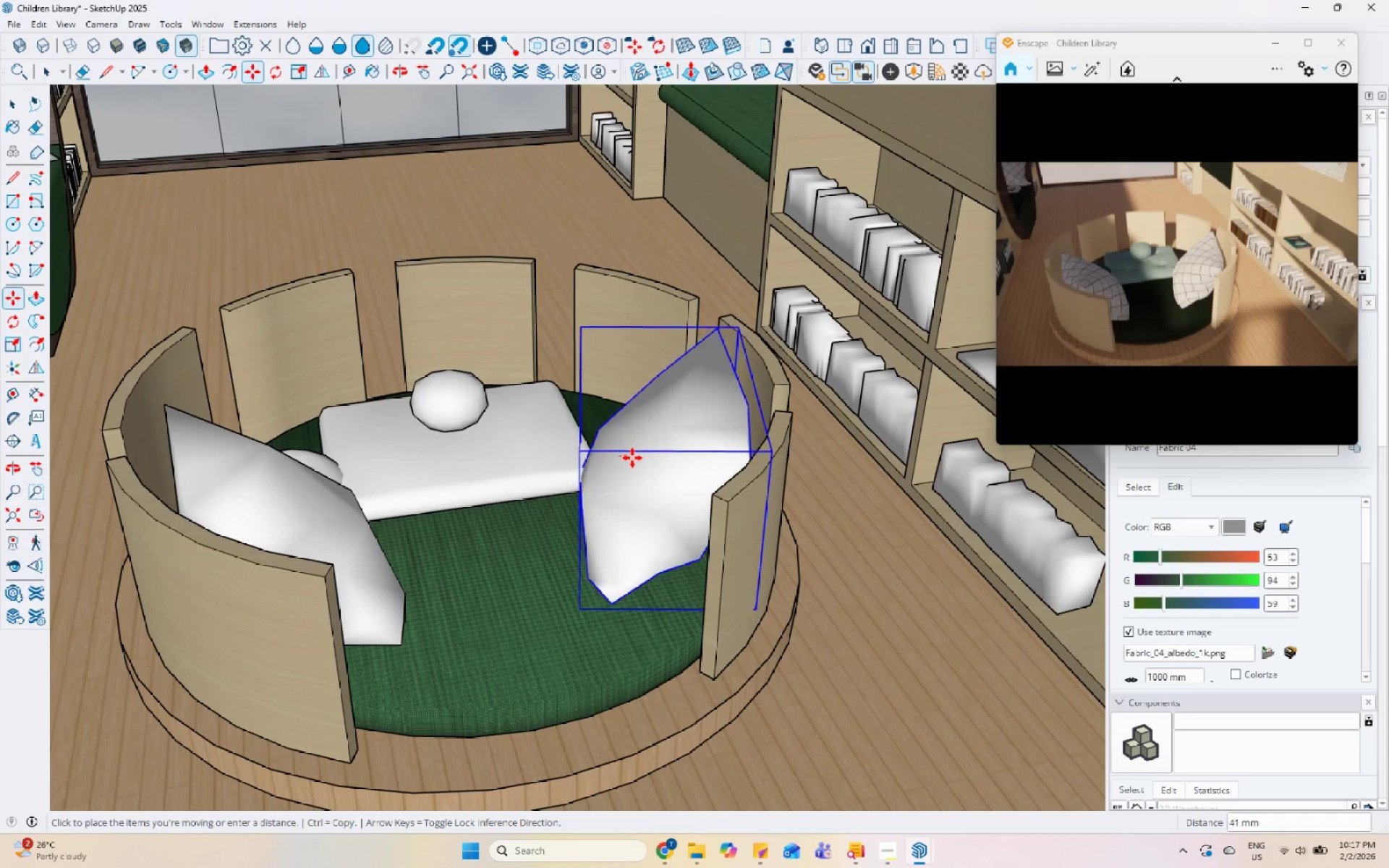 
double_click([632, 458])
 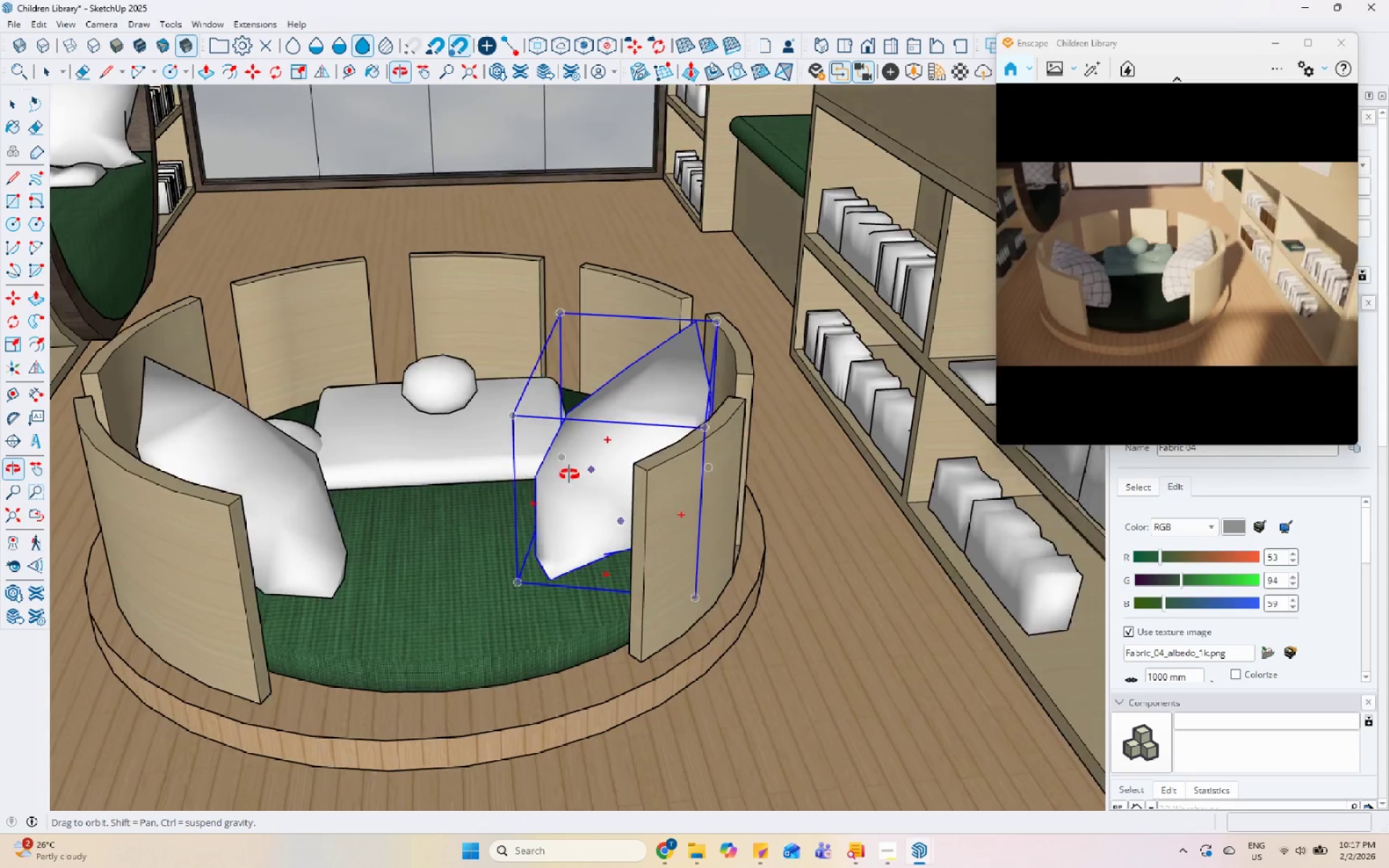 
scroll: coordinate [781, 644], scroll_direction: down, amount: 8.0
 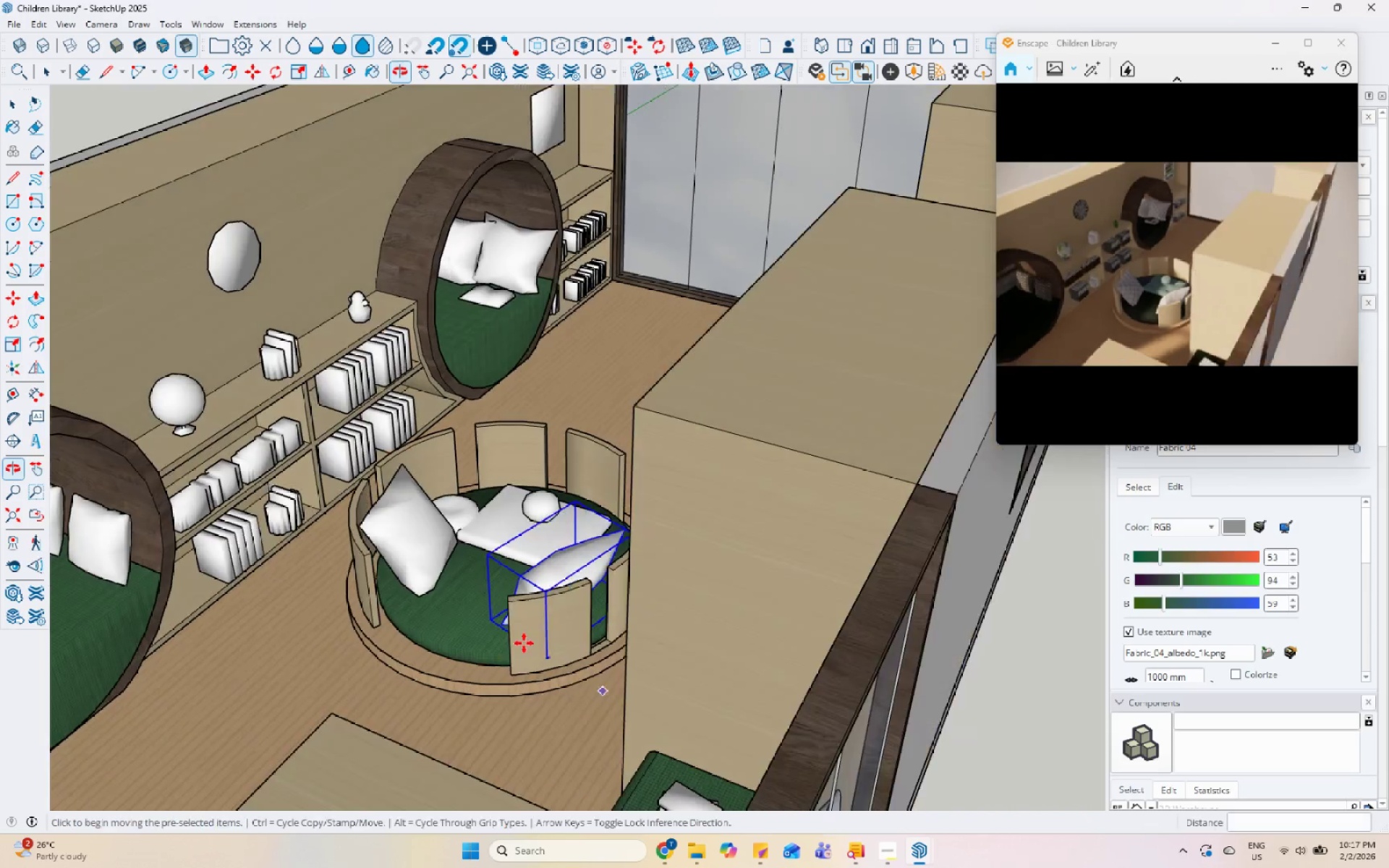 
key(Space)
 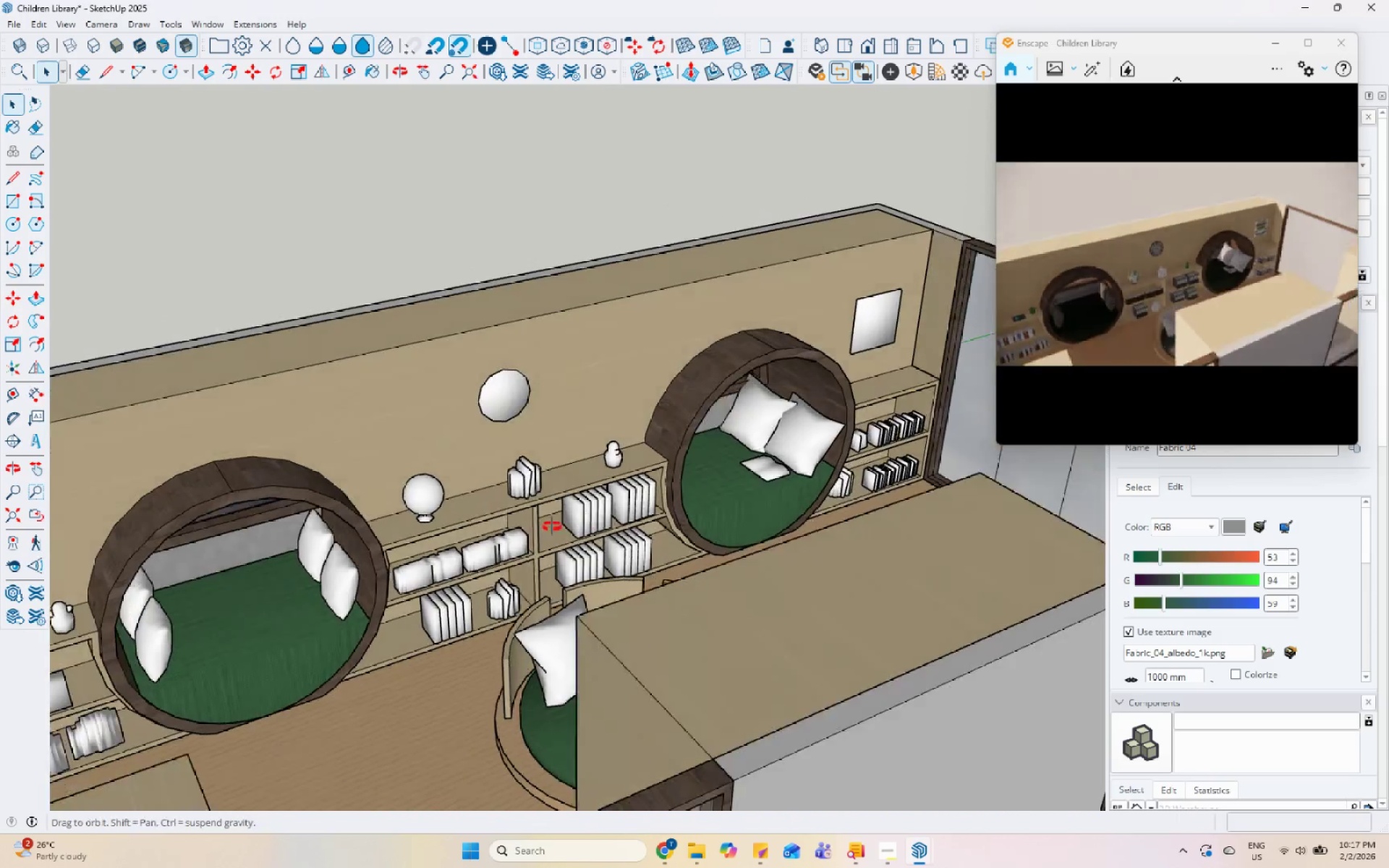 
scroll: coordinate [833, 490], scroll_direction: down, amount: 2.0
 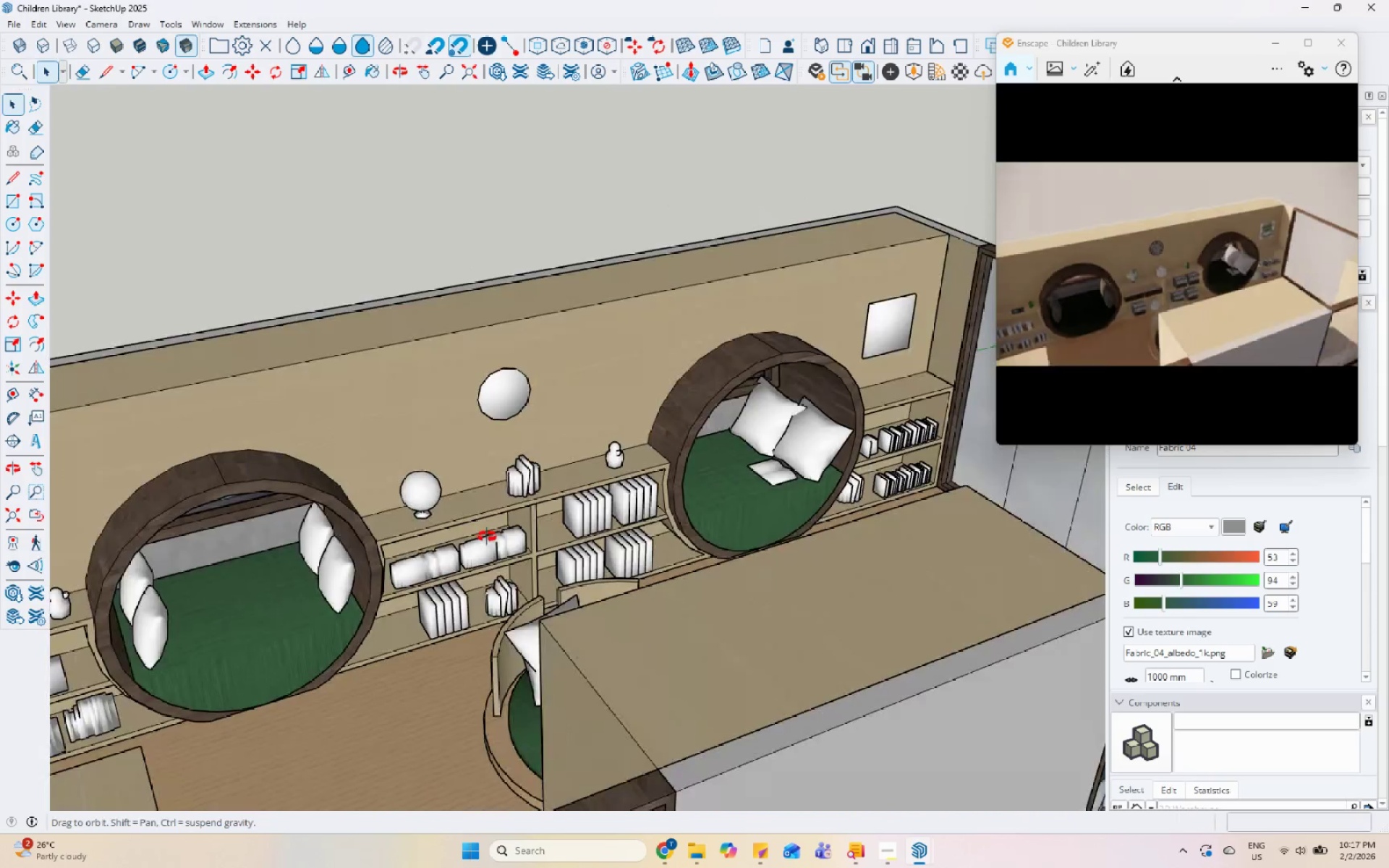 
key(Space)
 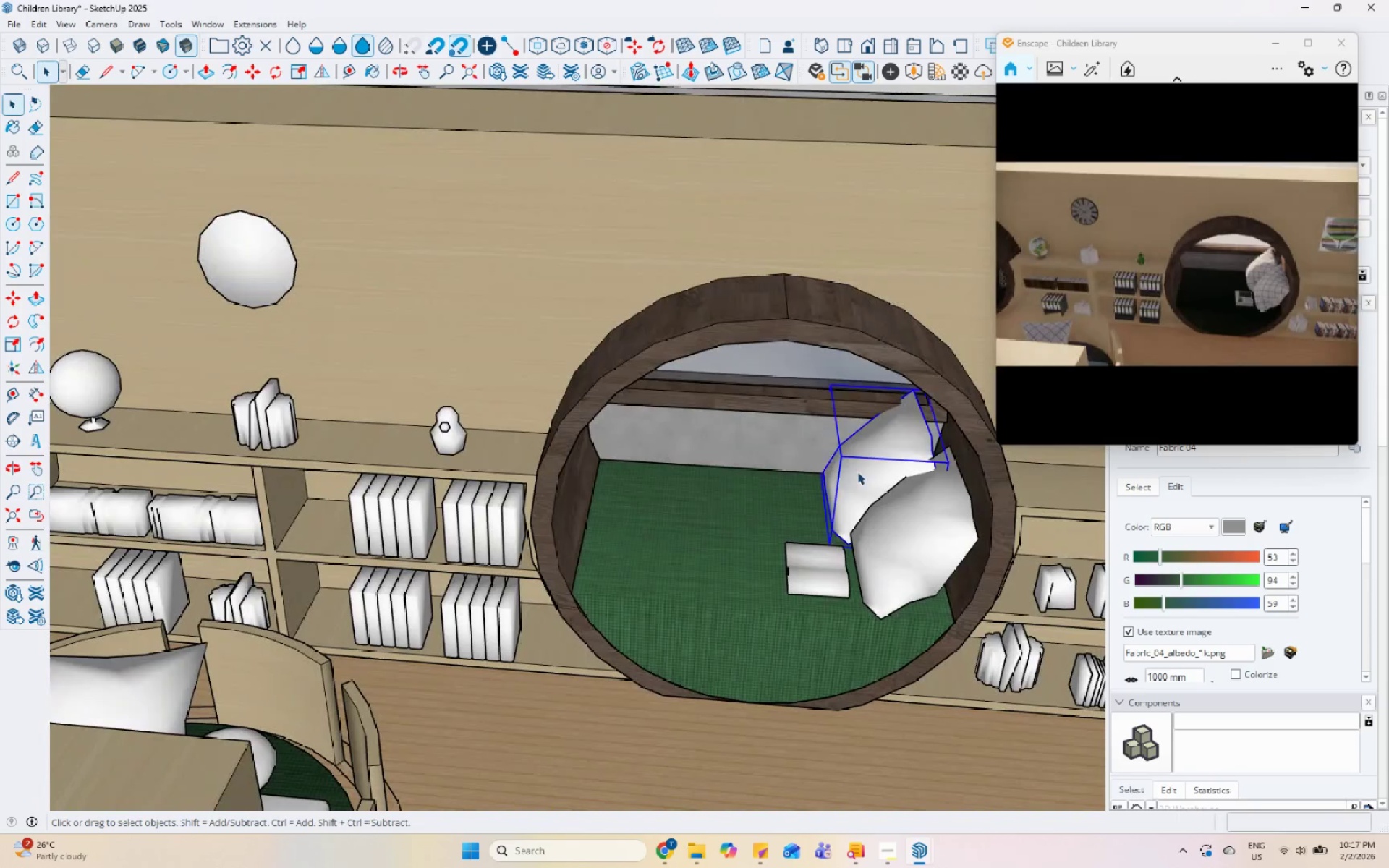 
scroll: coordinate [660, 451], scroll_direction: up, amount: 5.0
 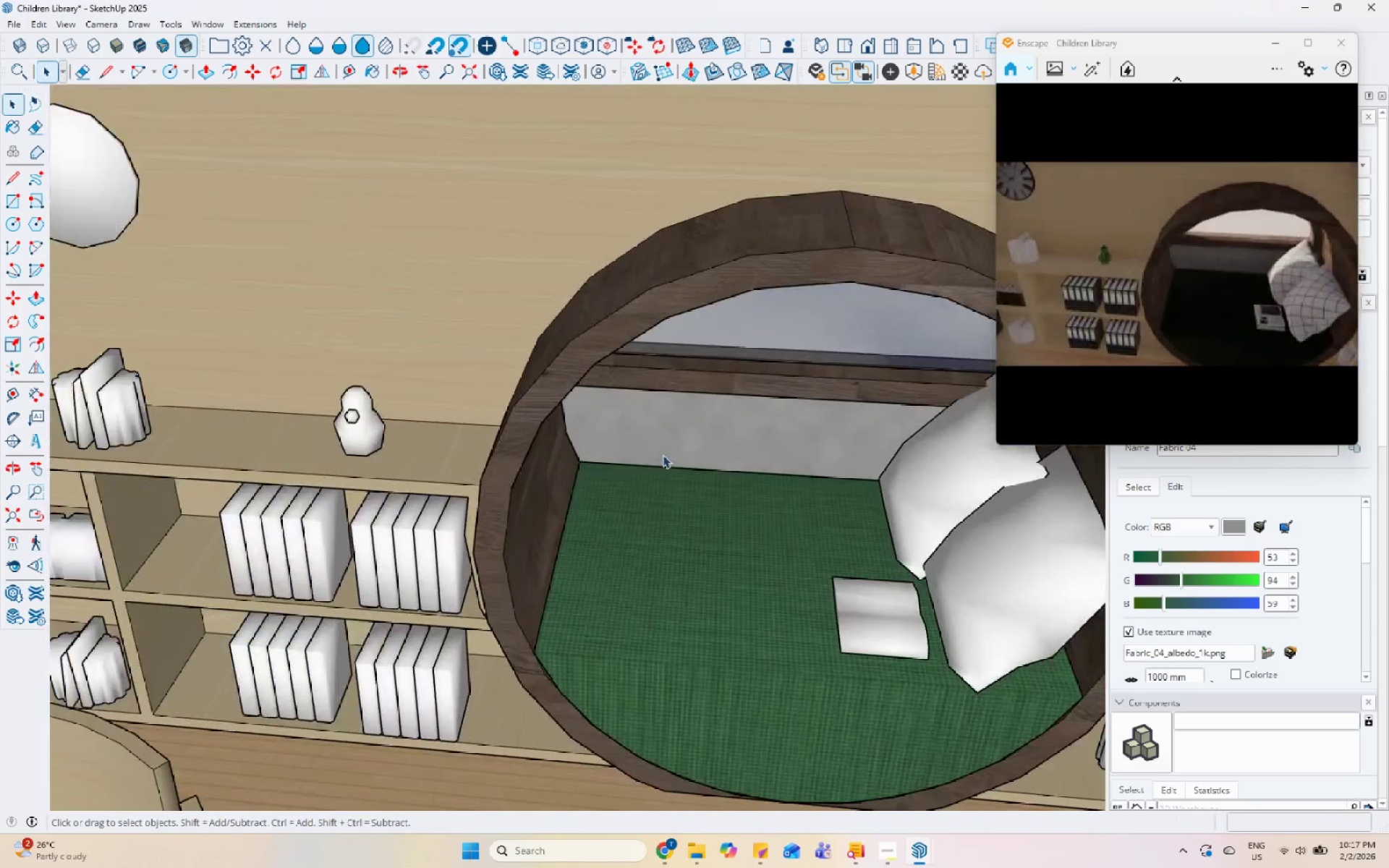 
key(Control+ControlLeft)
 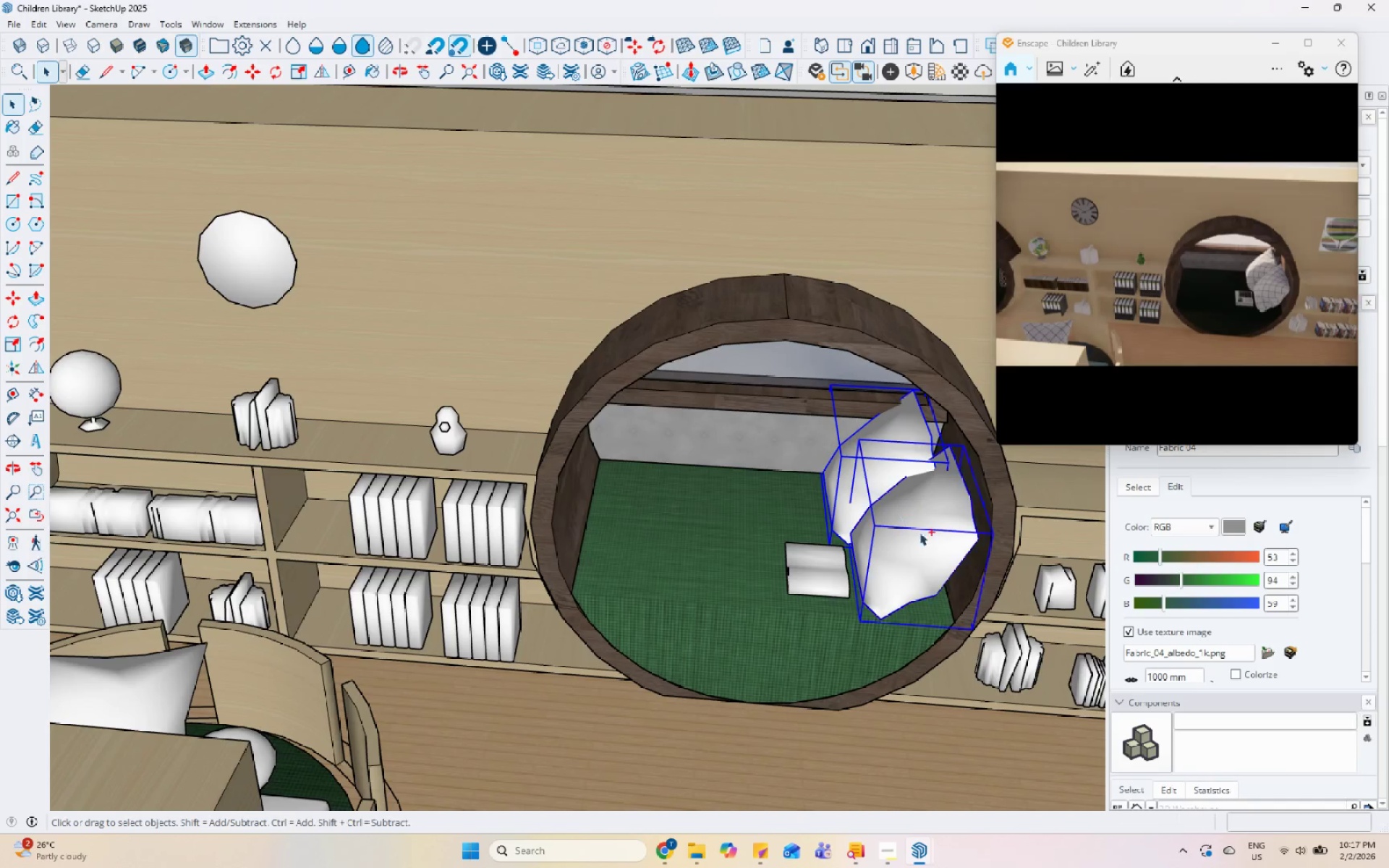 
key(M)
 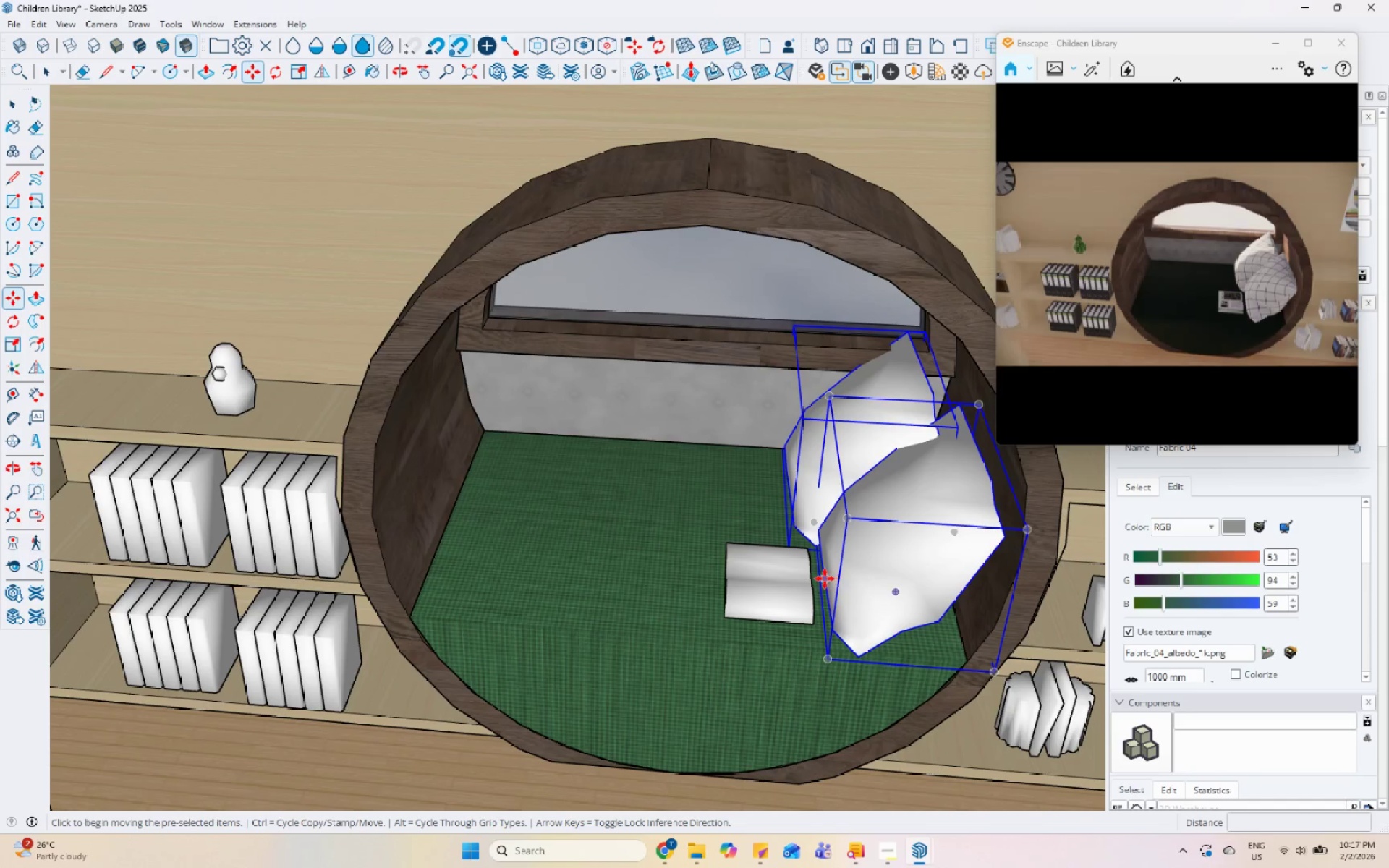 
scroll: coordinate [927, 541], scroll_direction: up, amount: 4.0
 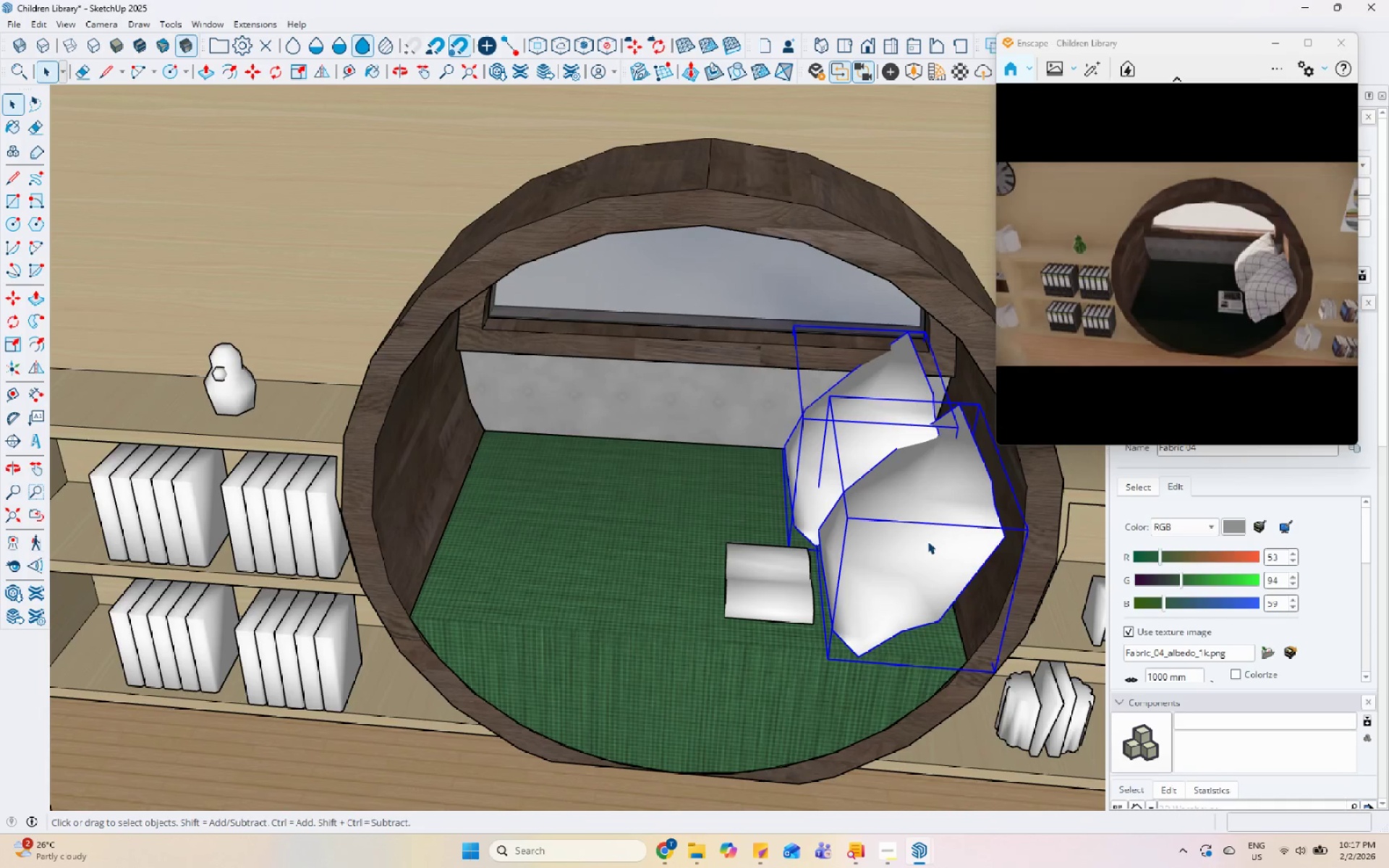 
key(Control+ControlLeft)
 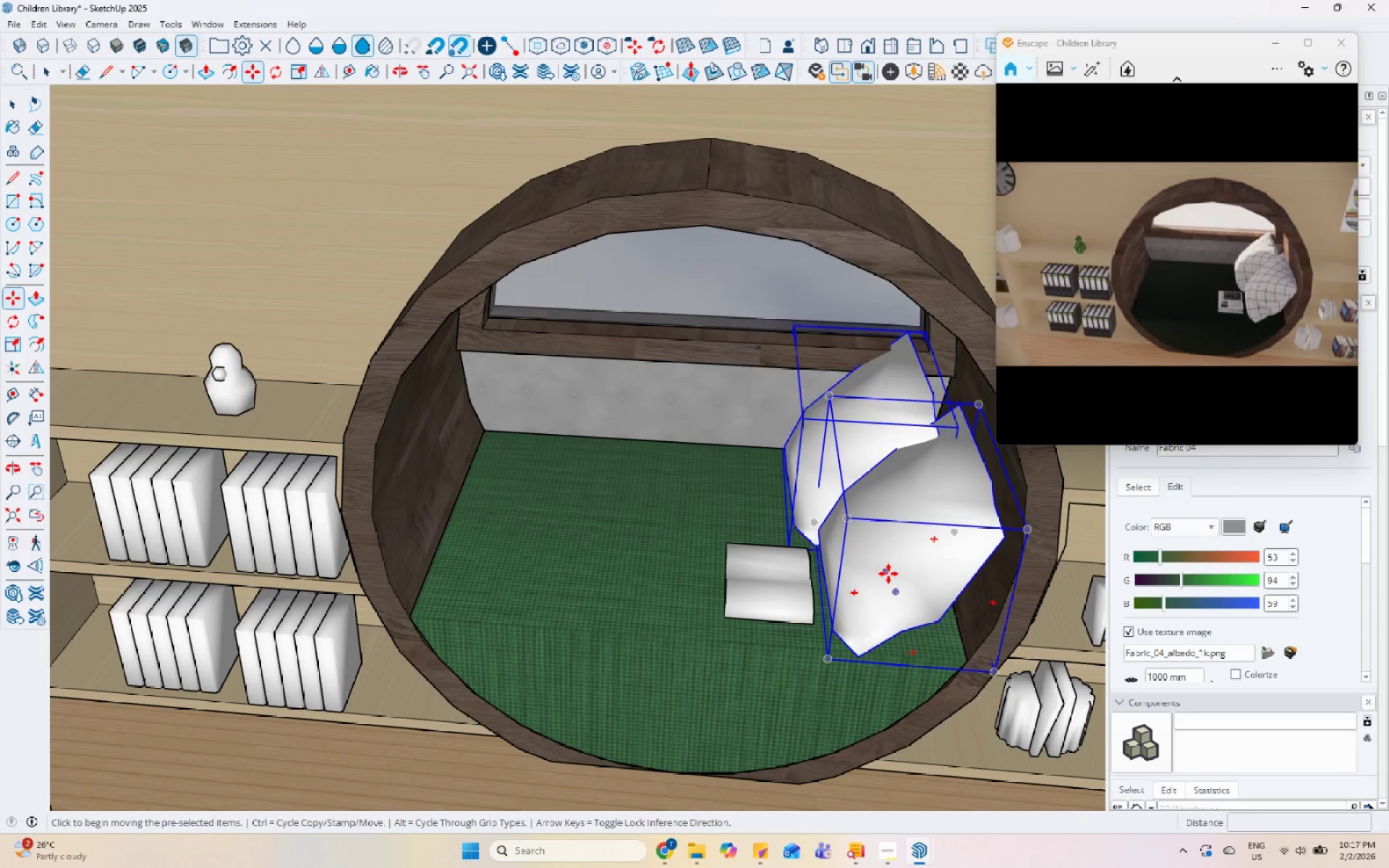 
left_click([888, 573])
 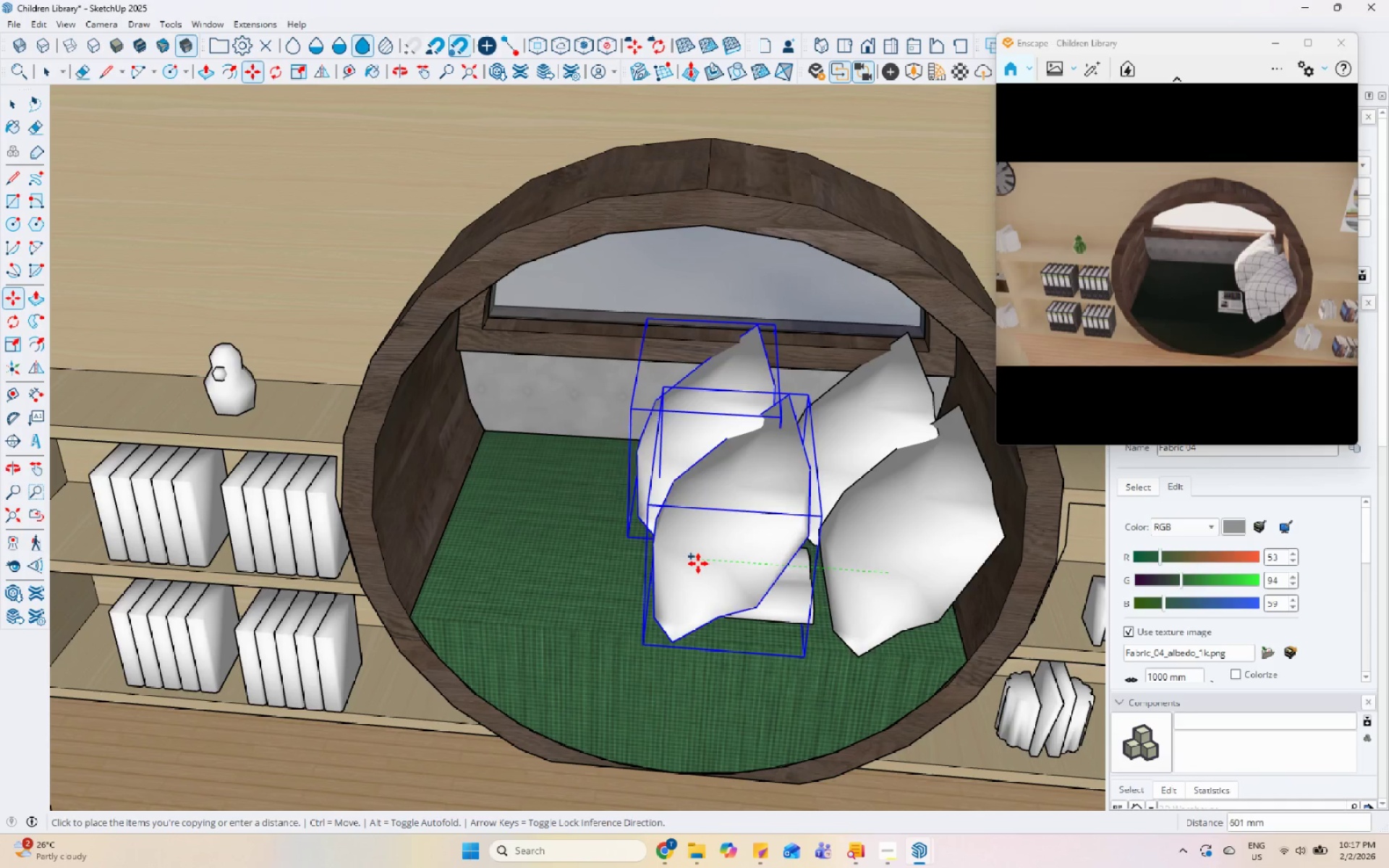 
left_click([667, 562])
 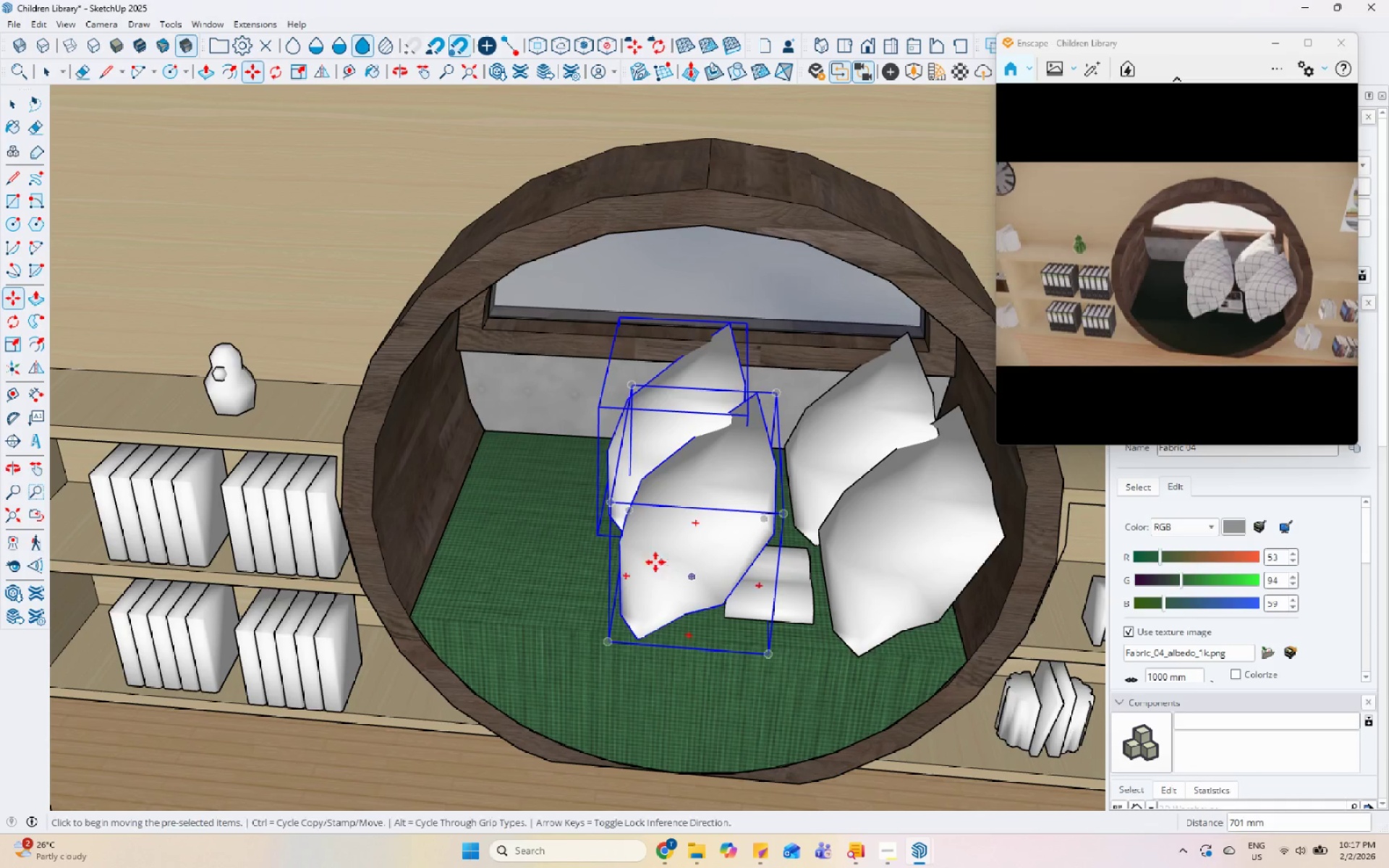 
key(Space)
 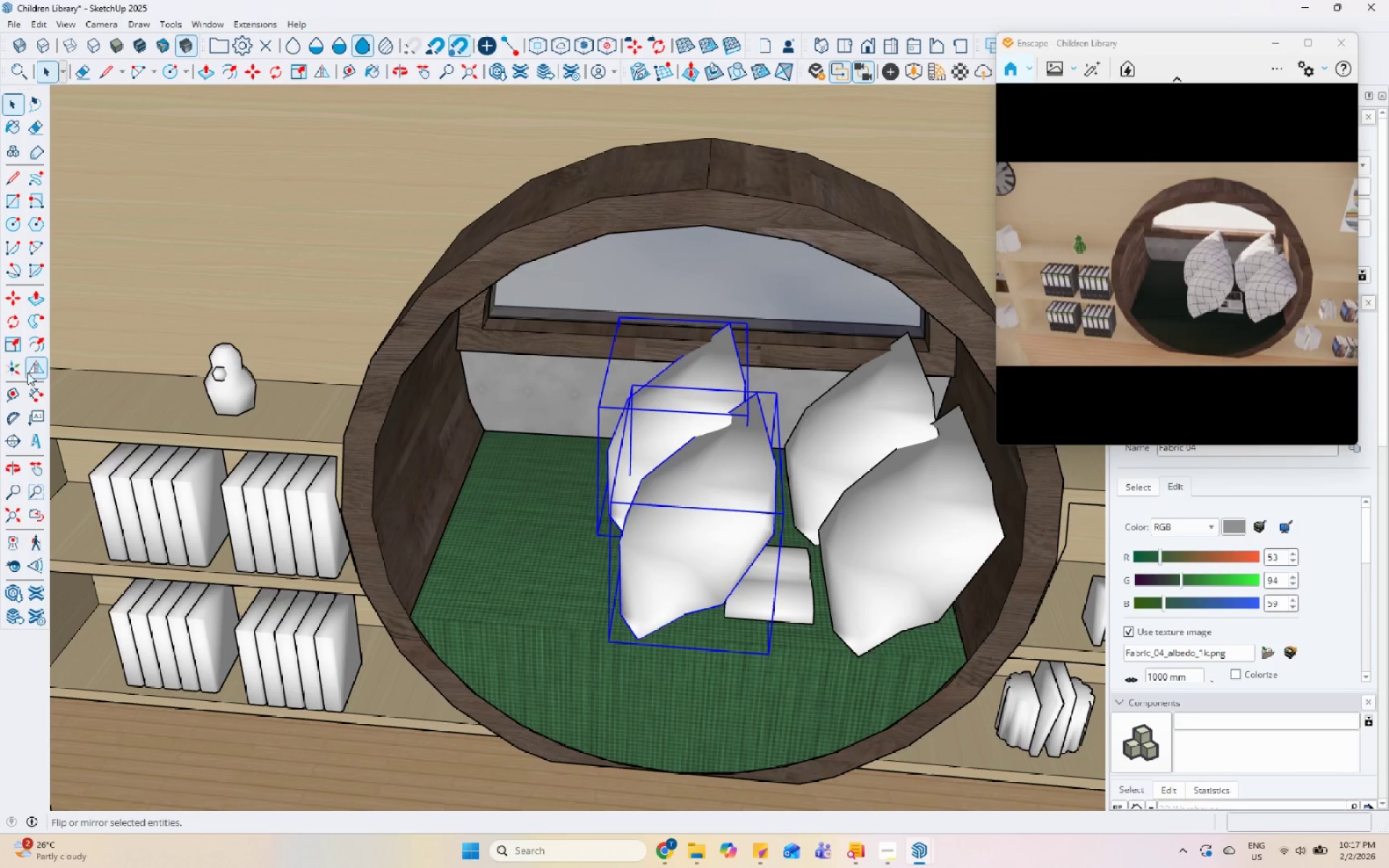 
left_click([30, 368])
 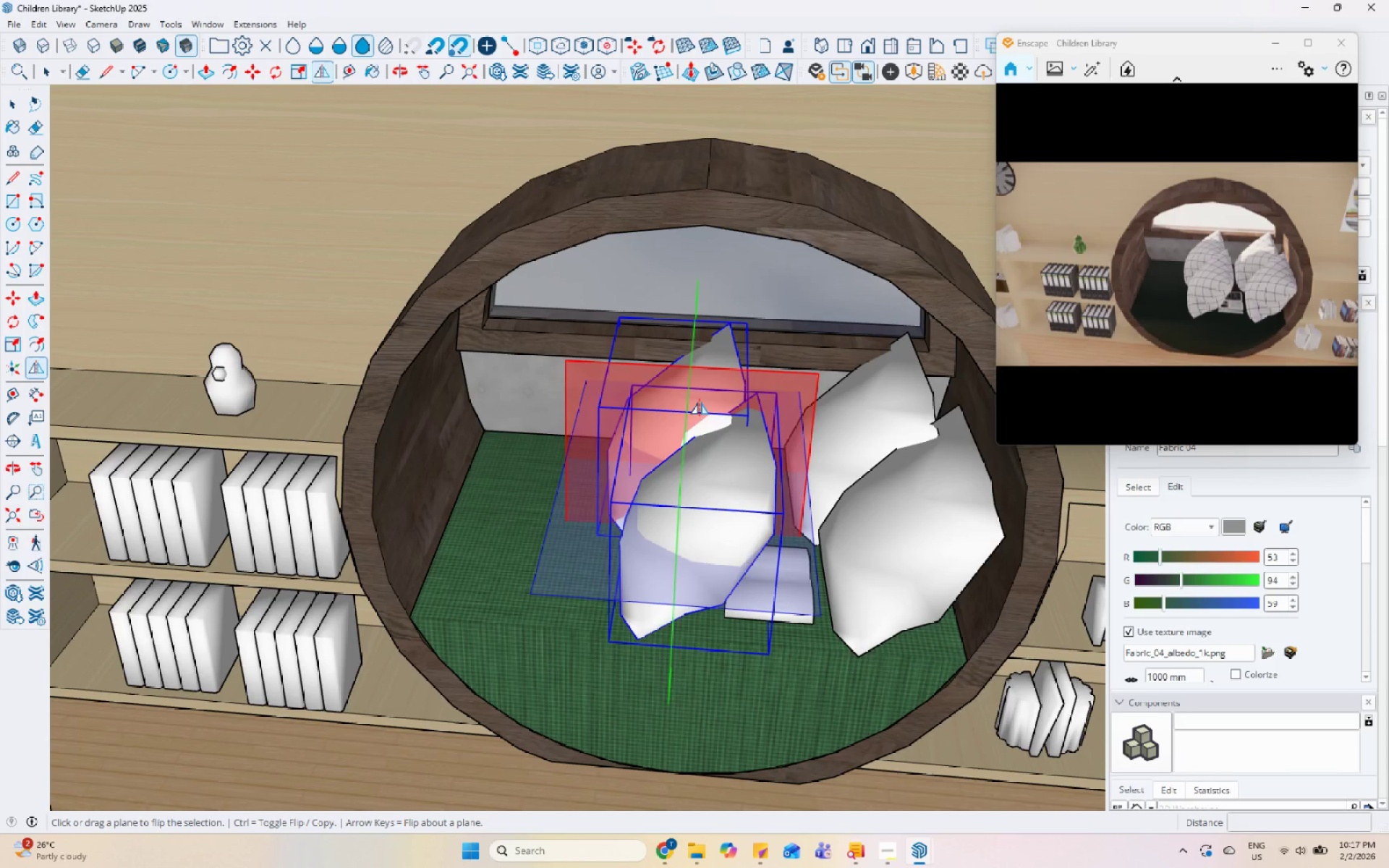 
left_click([691, 402])
 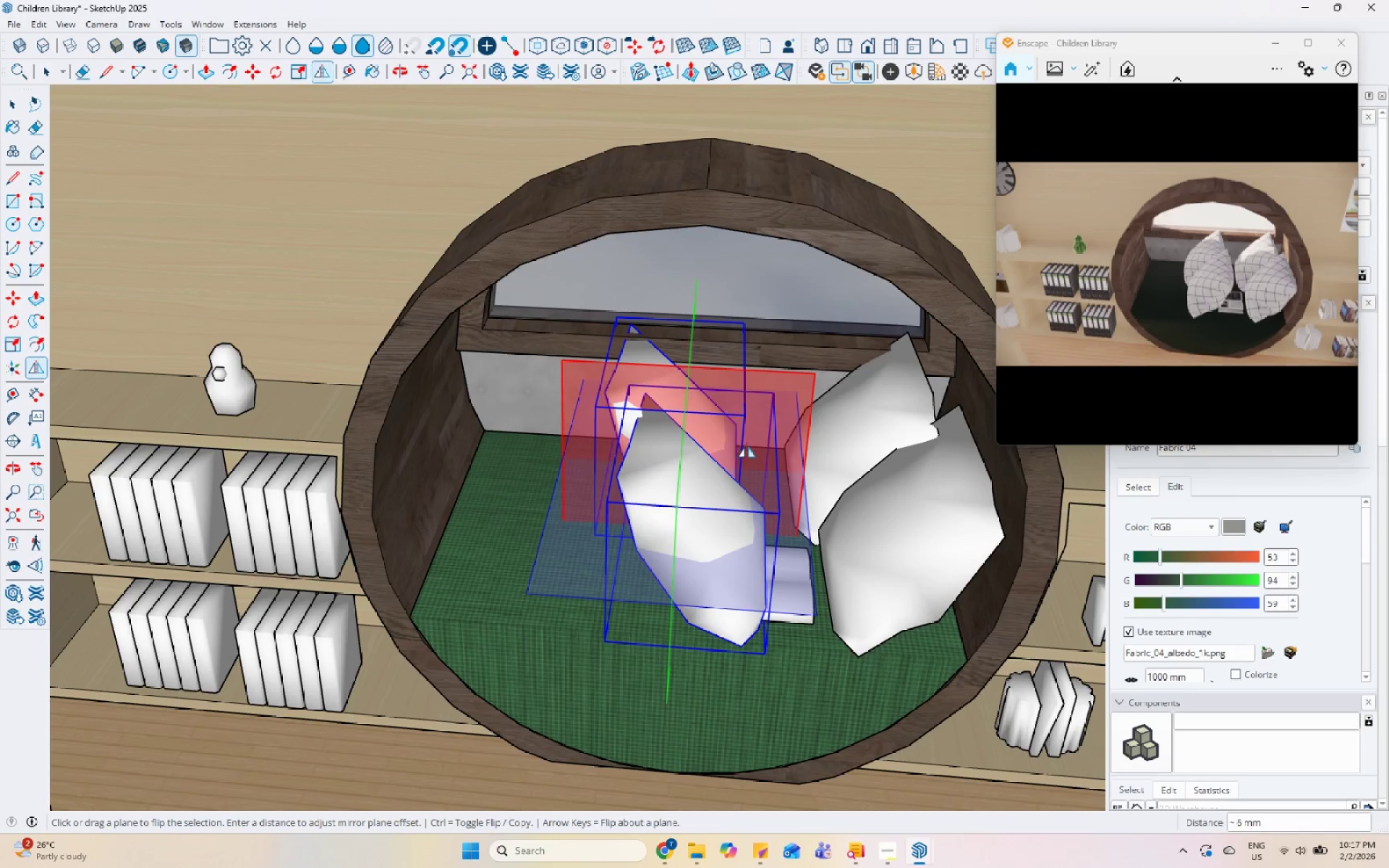 
key(M)
 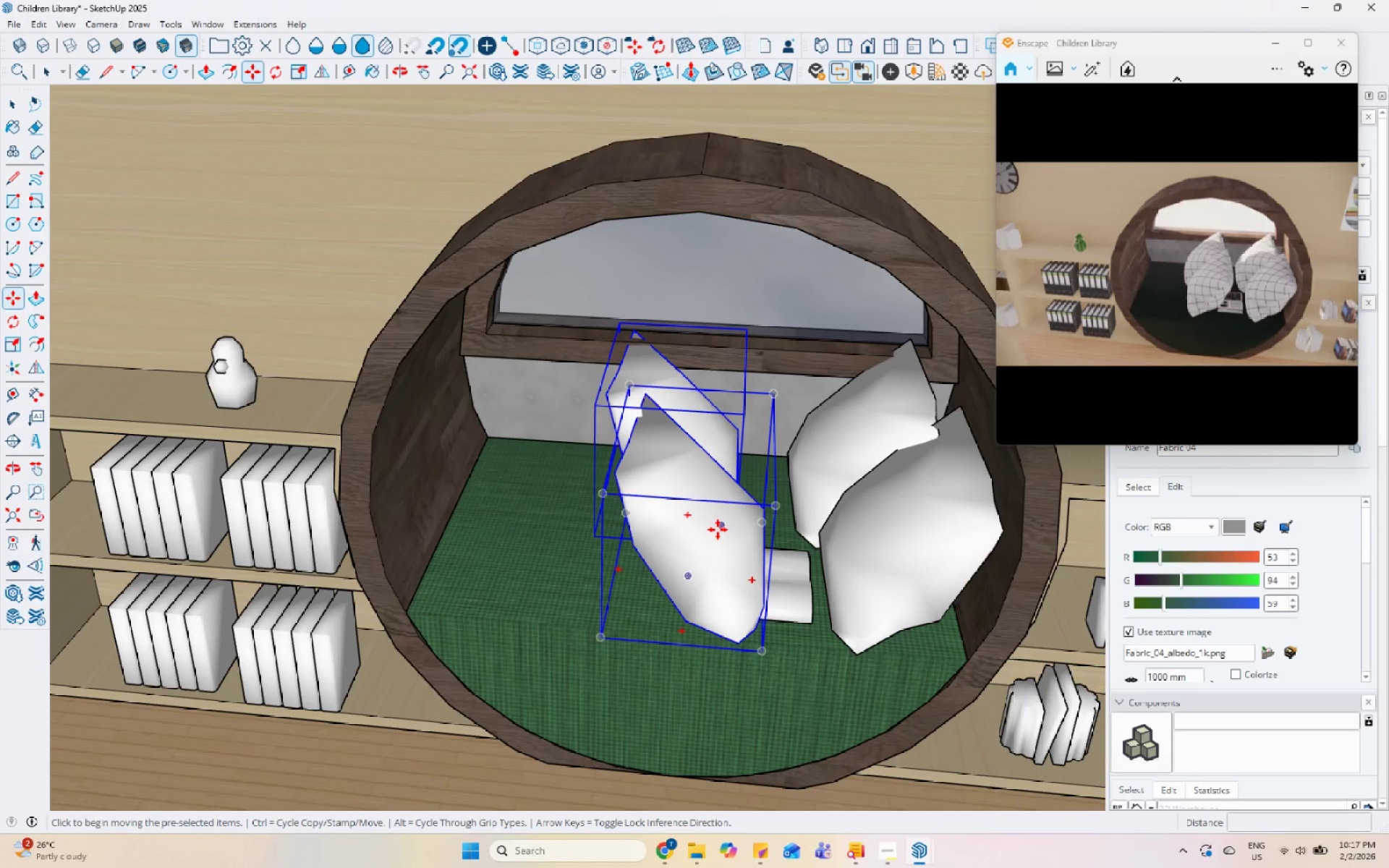 
left_click_drag(start_coordinate=[718, 529], to_coordinate=[714, 529])
 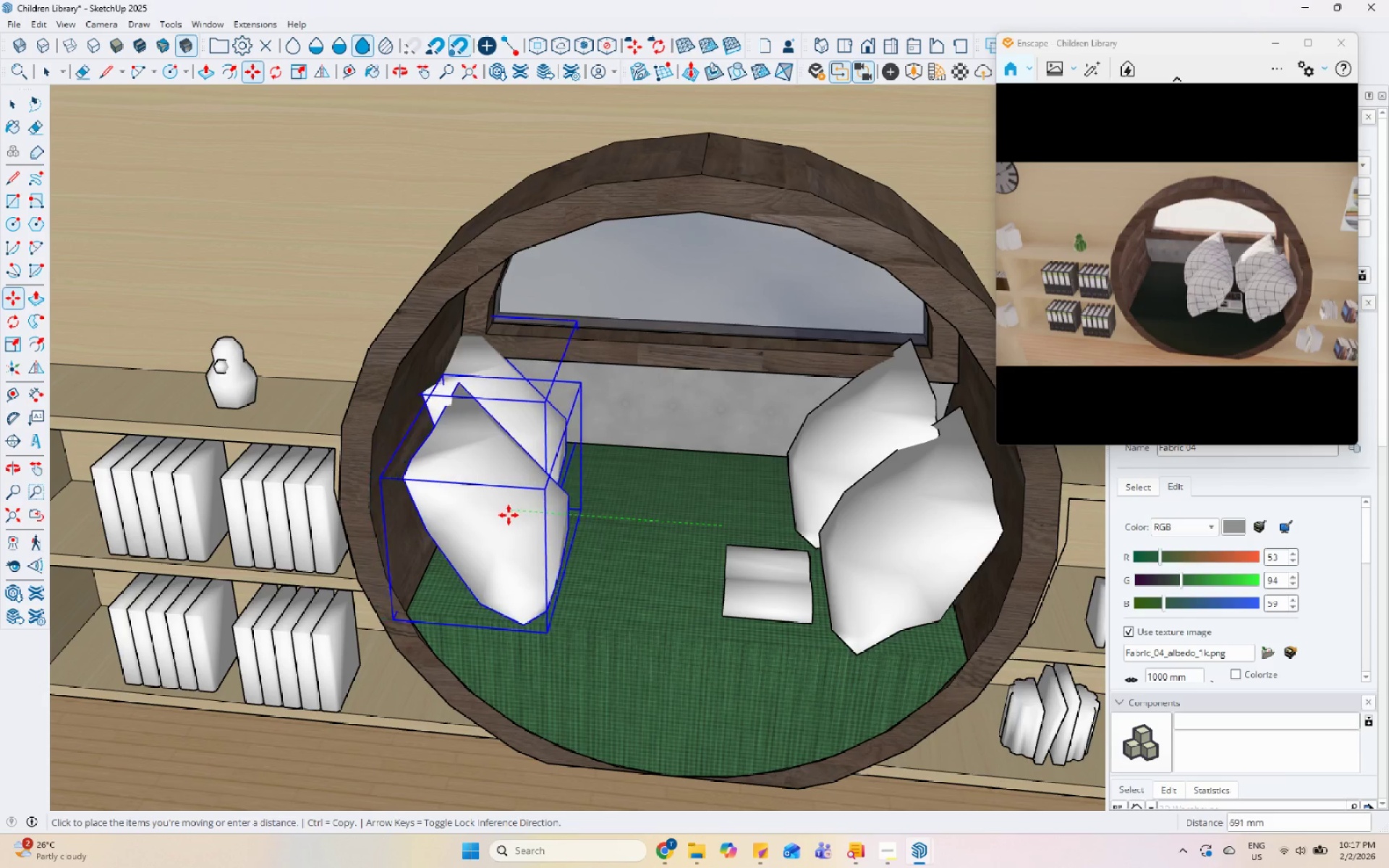 
left_click([519, 517])
 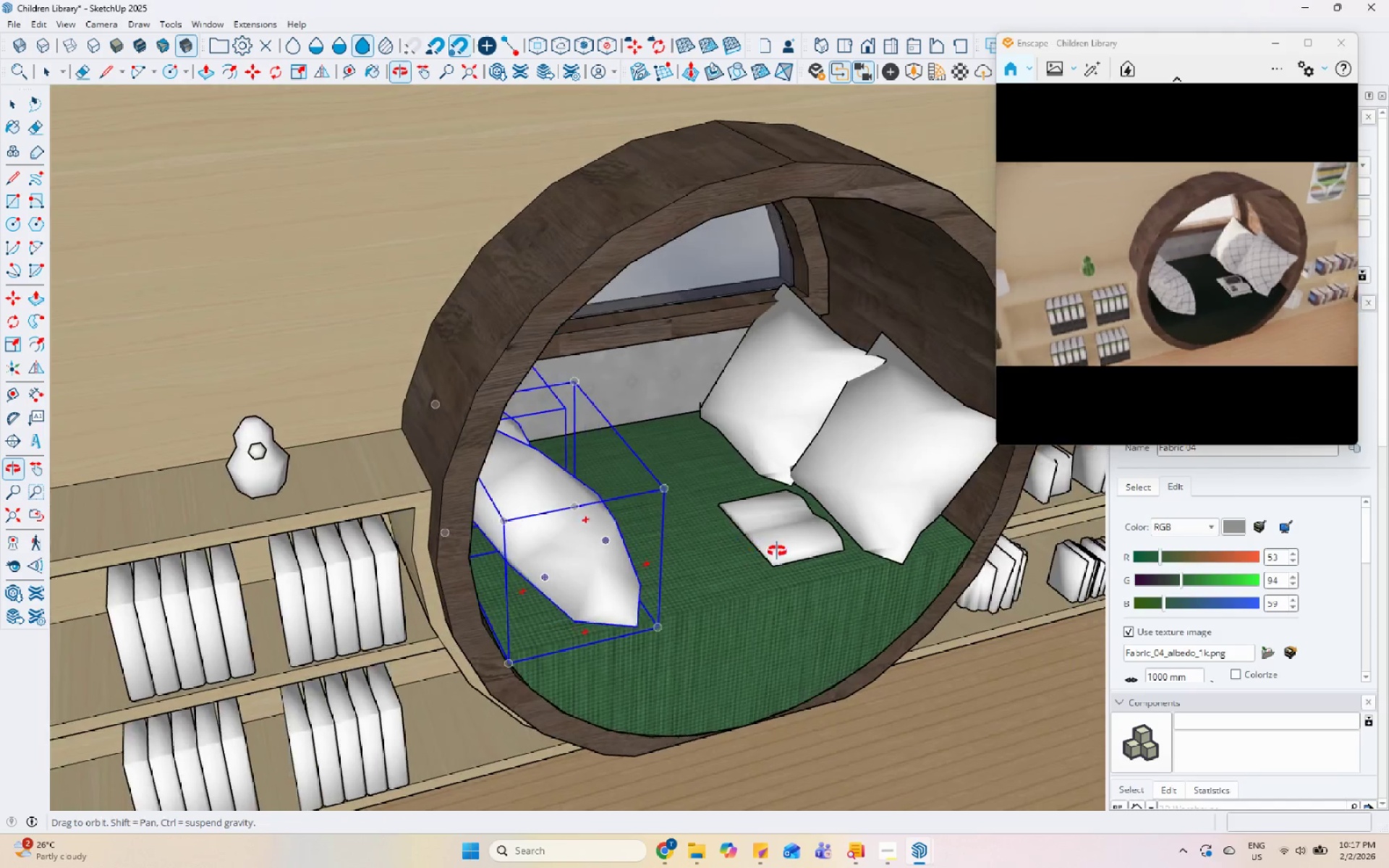 
scroll: coordinate [768, 480], scroll_direction: down, amount: 7.0
 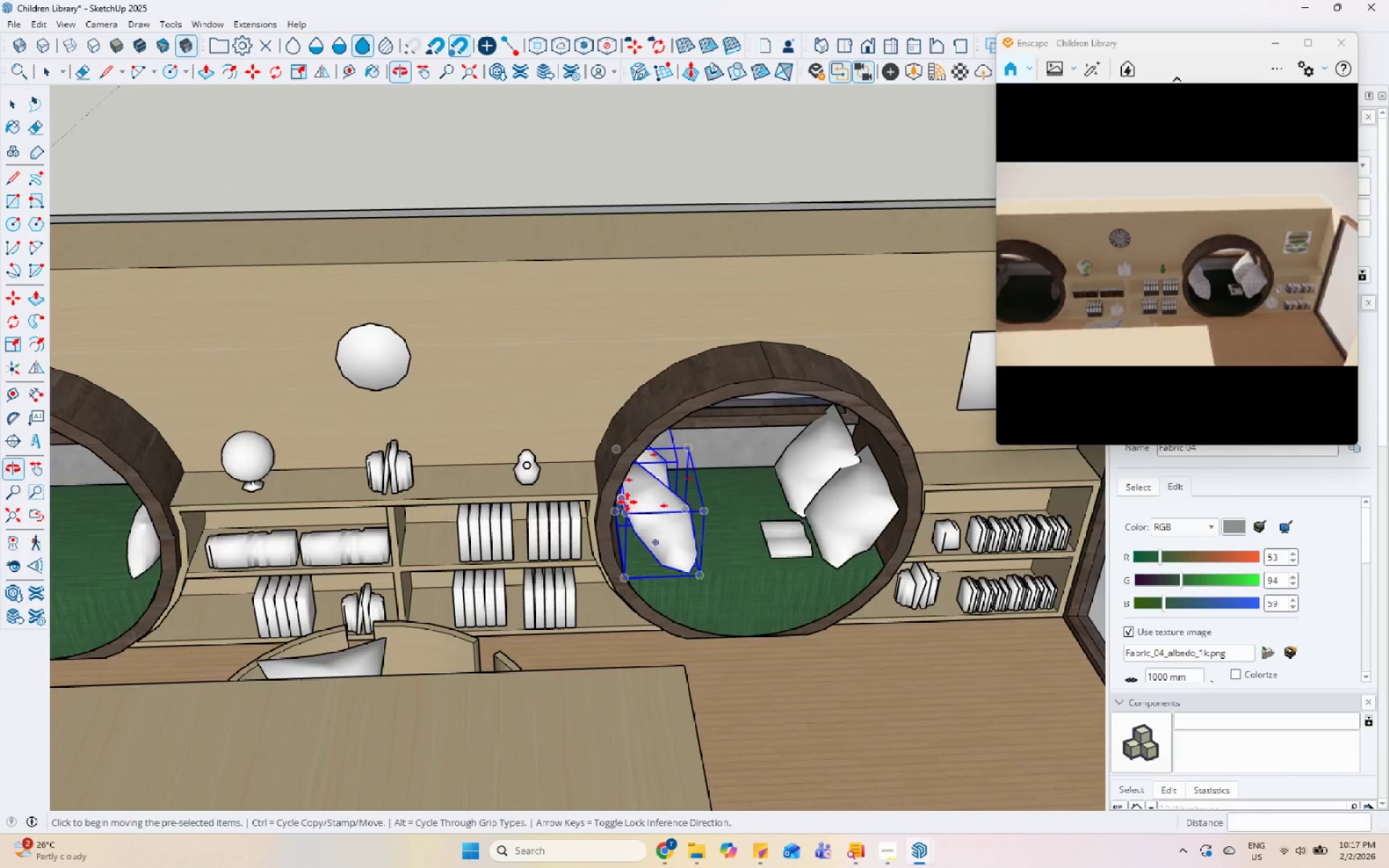 
key(Space)
 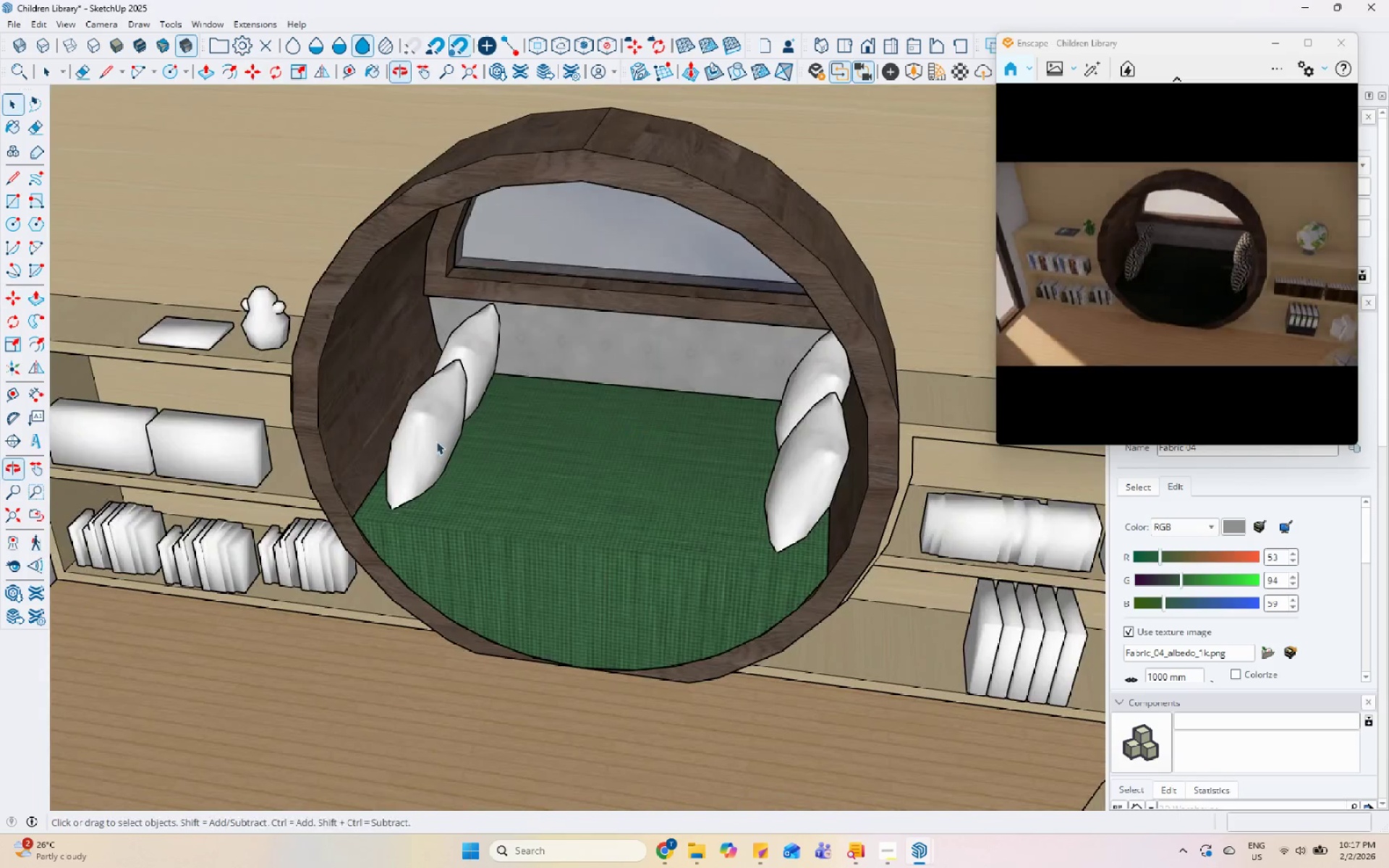 
scroll: coordinate [456, 448], scroll_direction: up, amount: 4.0
 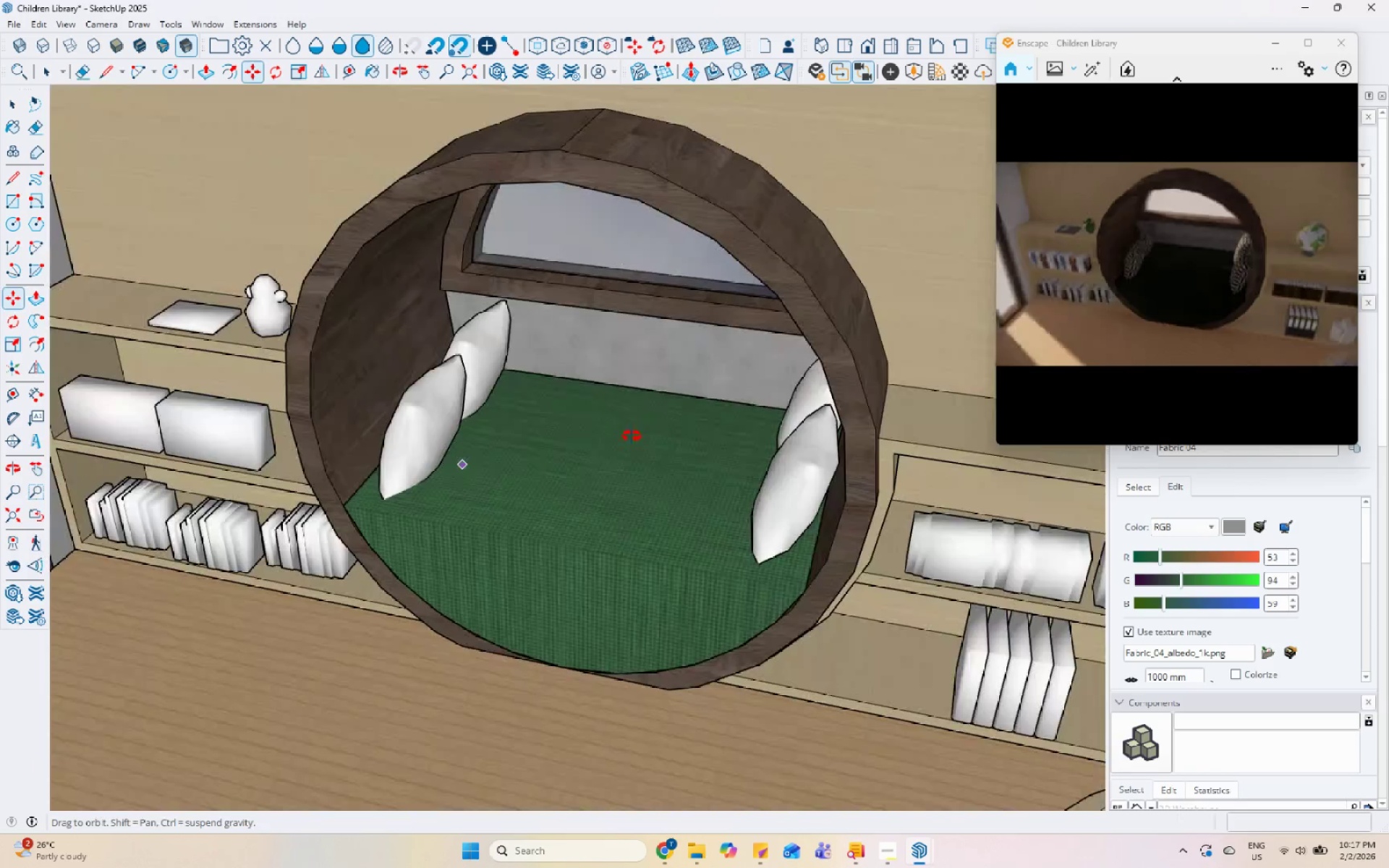 
left_click([433, 438])
 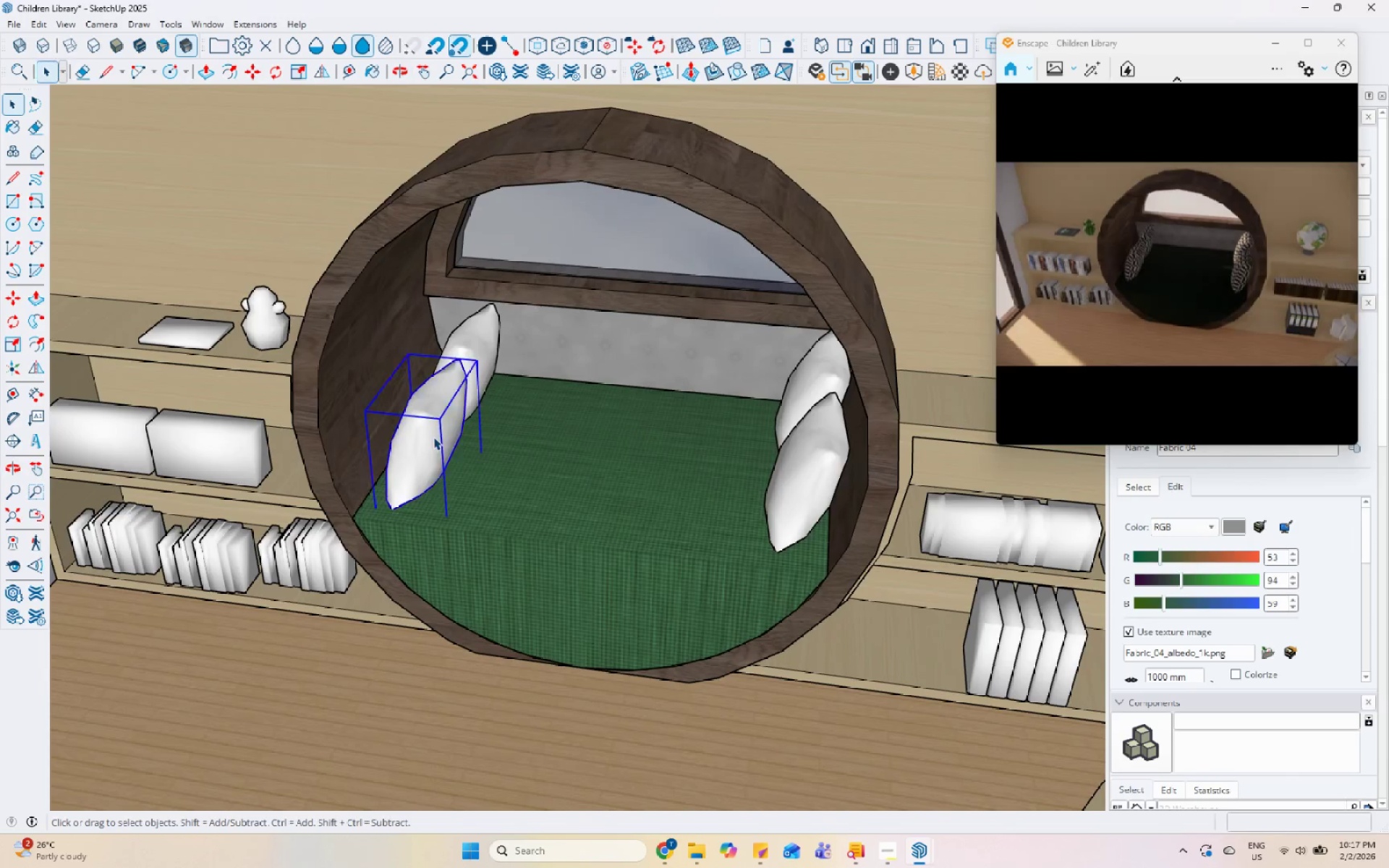 
hold_key(key=ControlLeft, duration=0.42)
double_click([472, 351])
 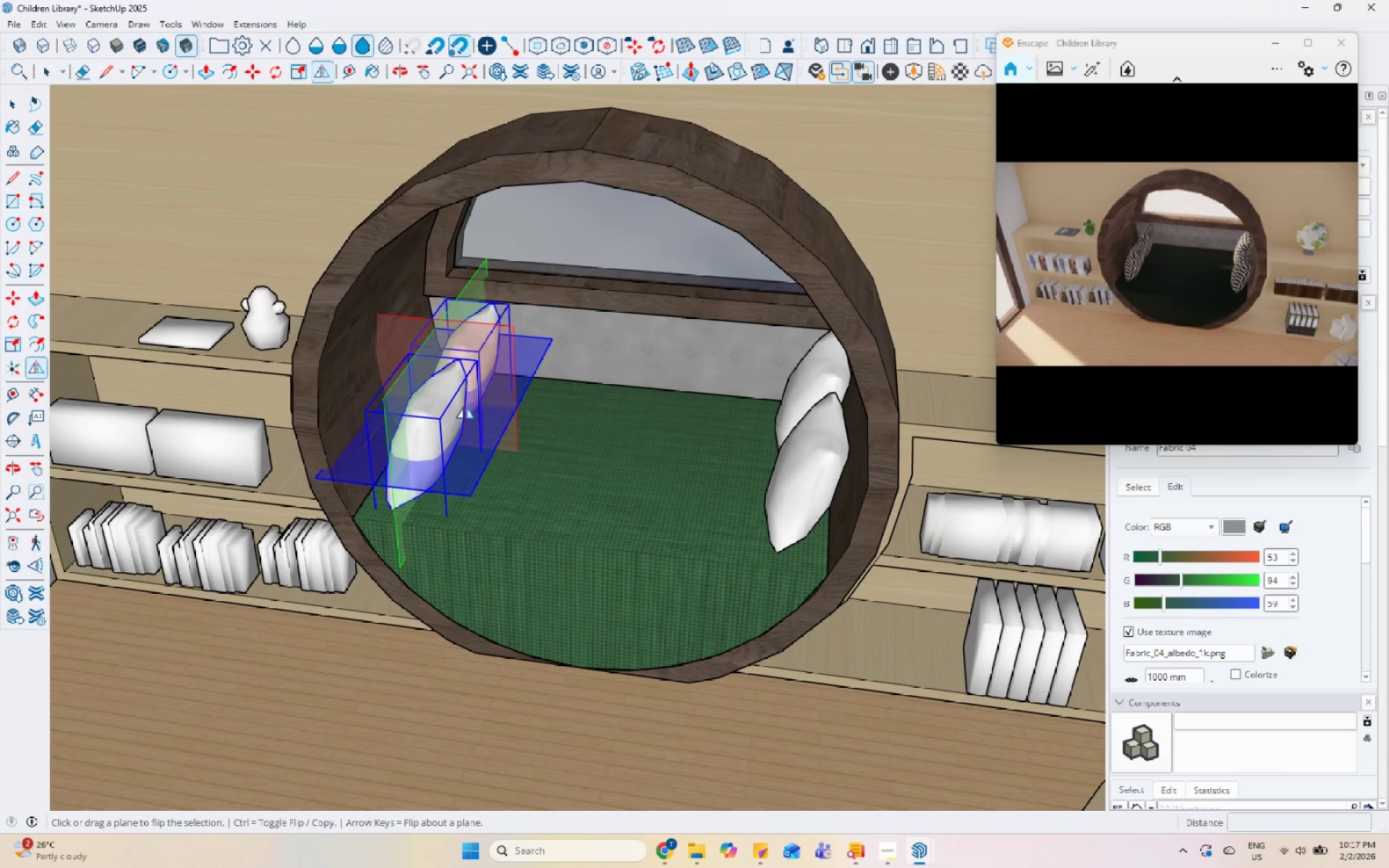 
left_click([409, 373])
 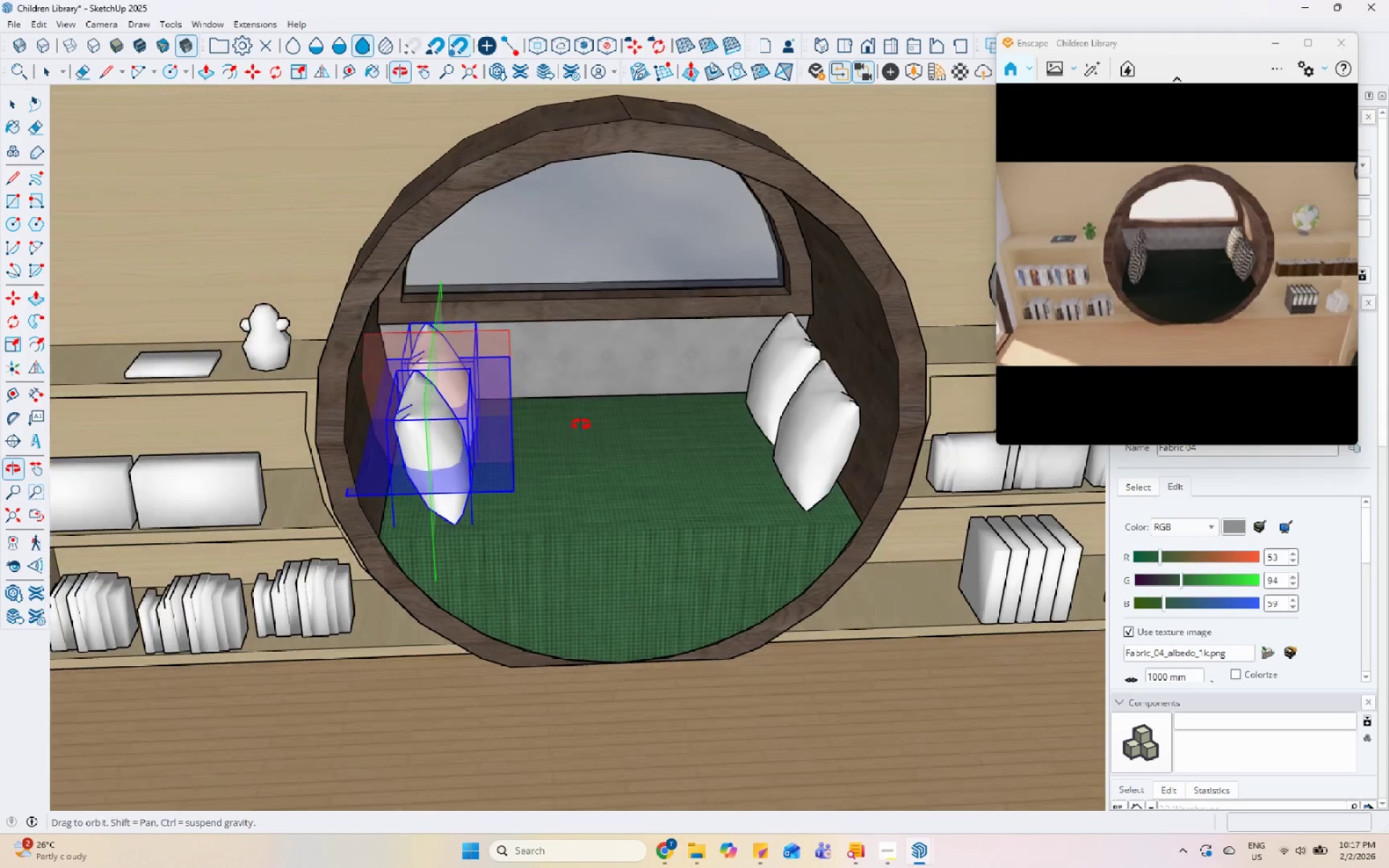 
key(Space)
 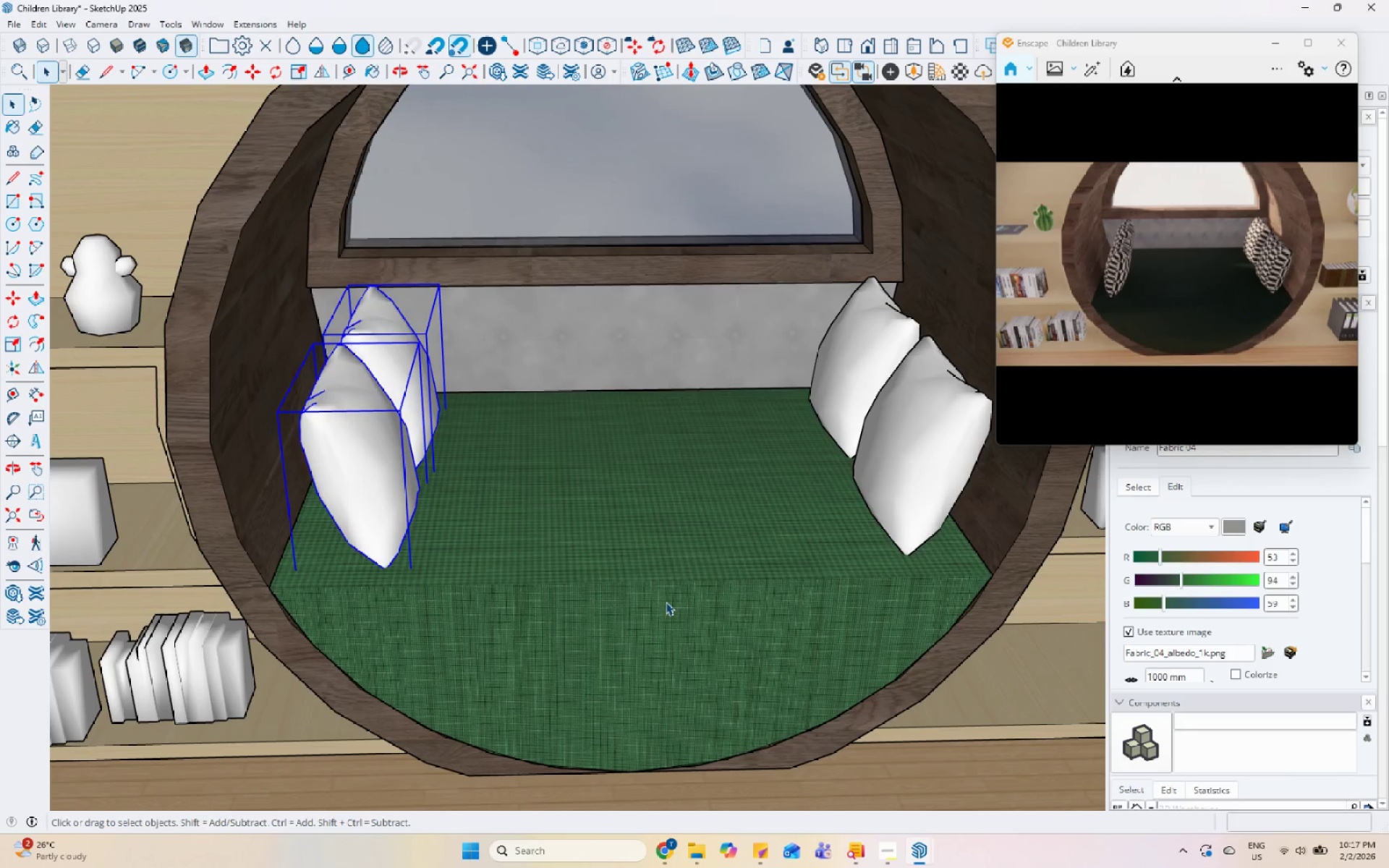 
scroll: coordinate [587, 422], scroll_direction: up, amount: 3.0
 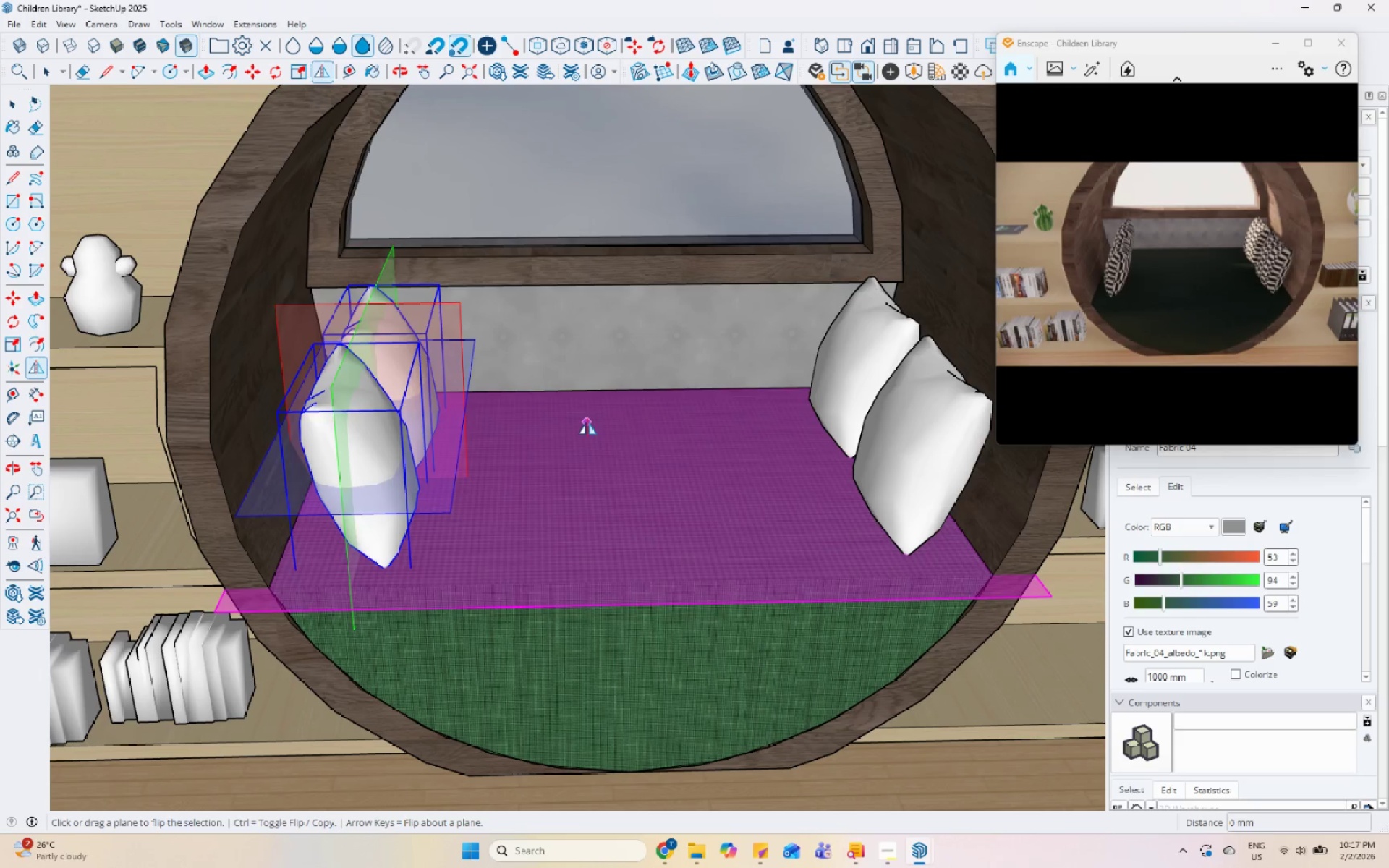 
key(M)
 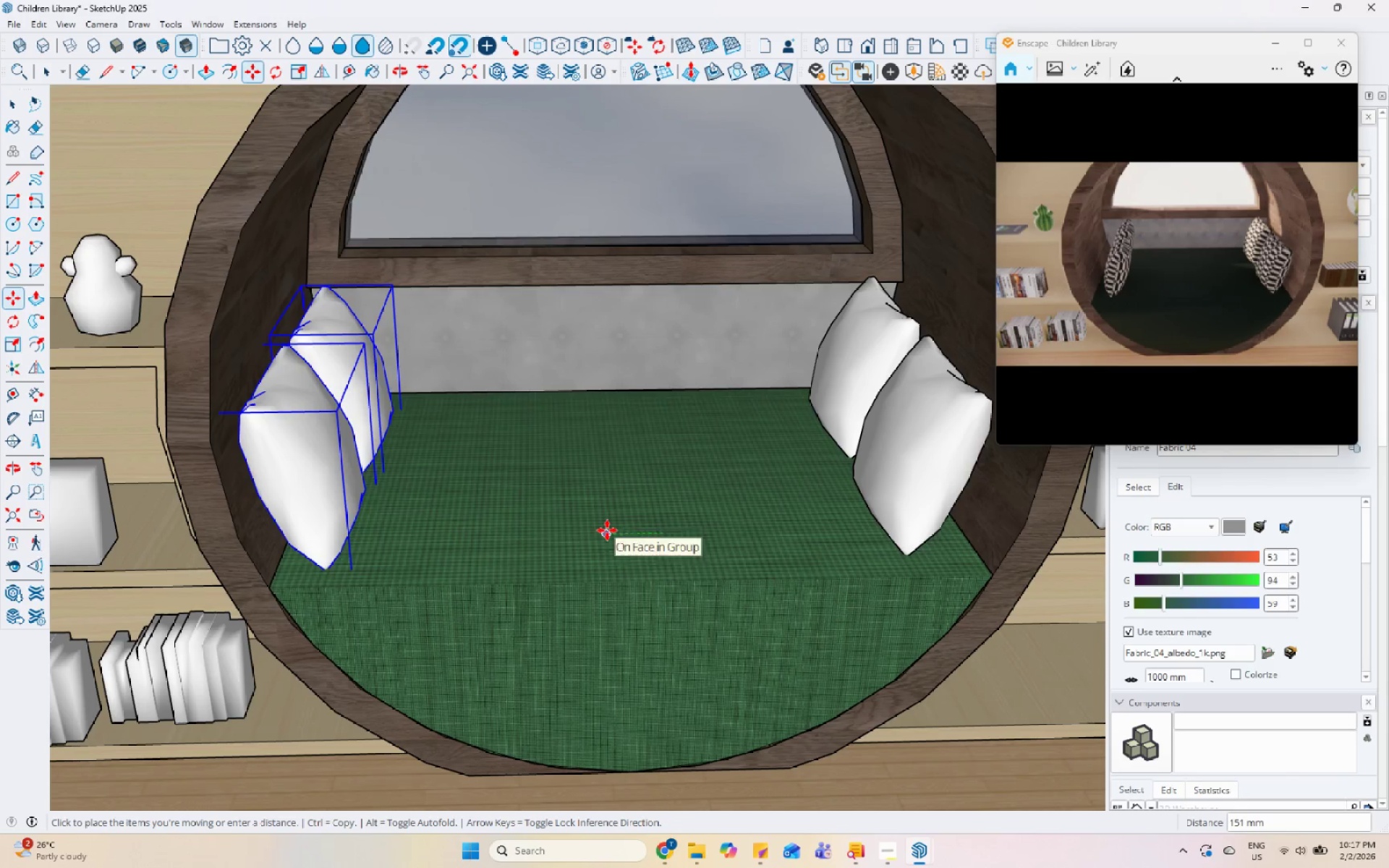 
left_click([601, 529])
 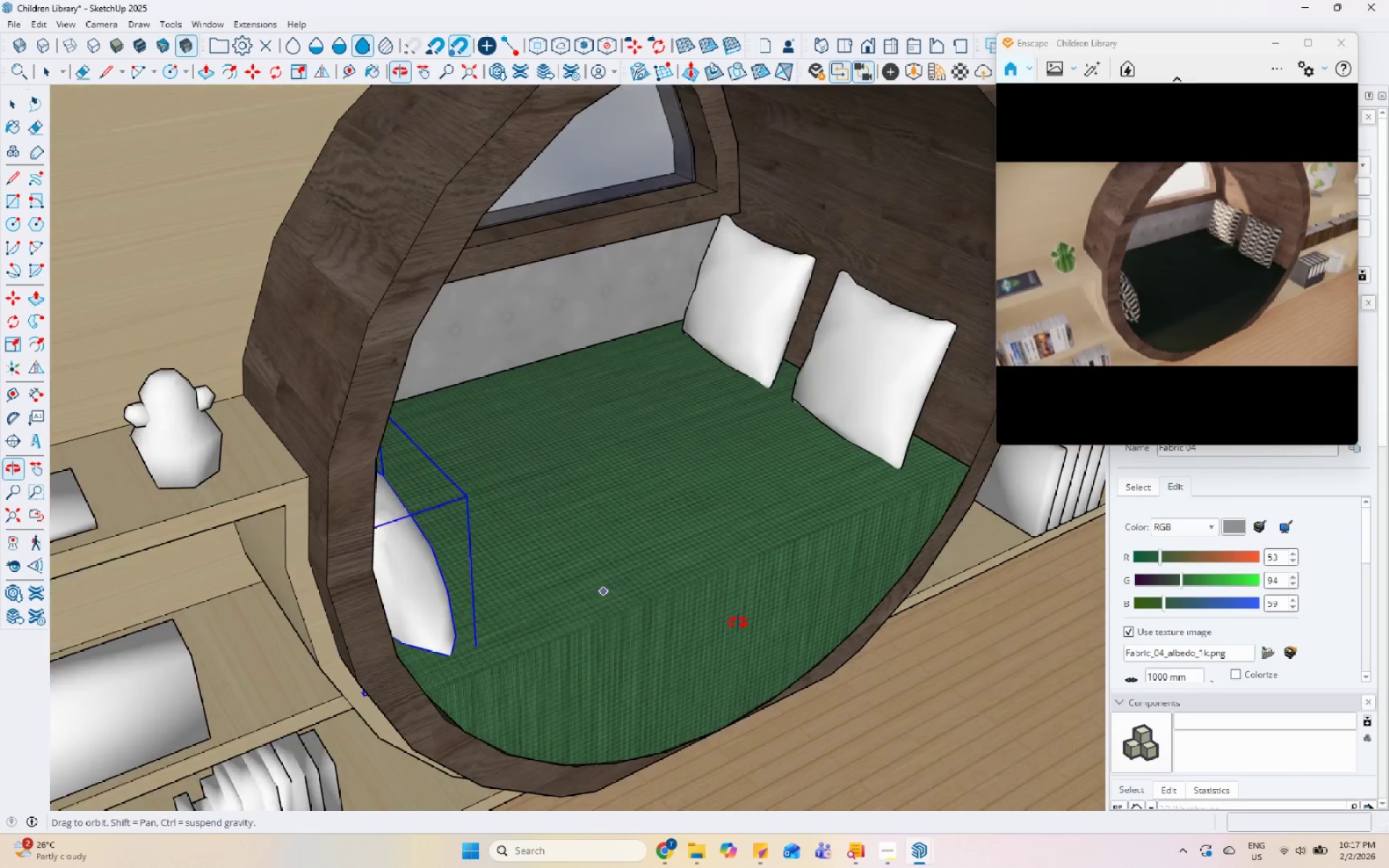 
scroll: coordinate [442, 552], scroll_direction: down, amount: 6.0
 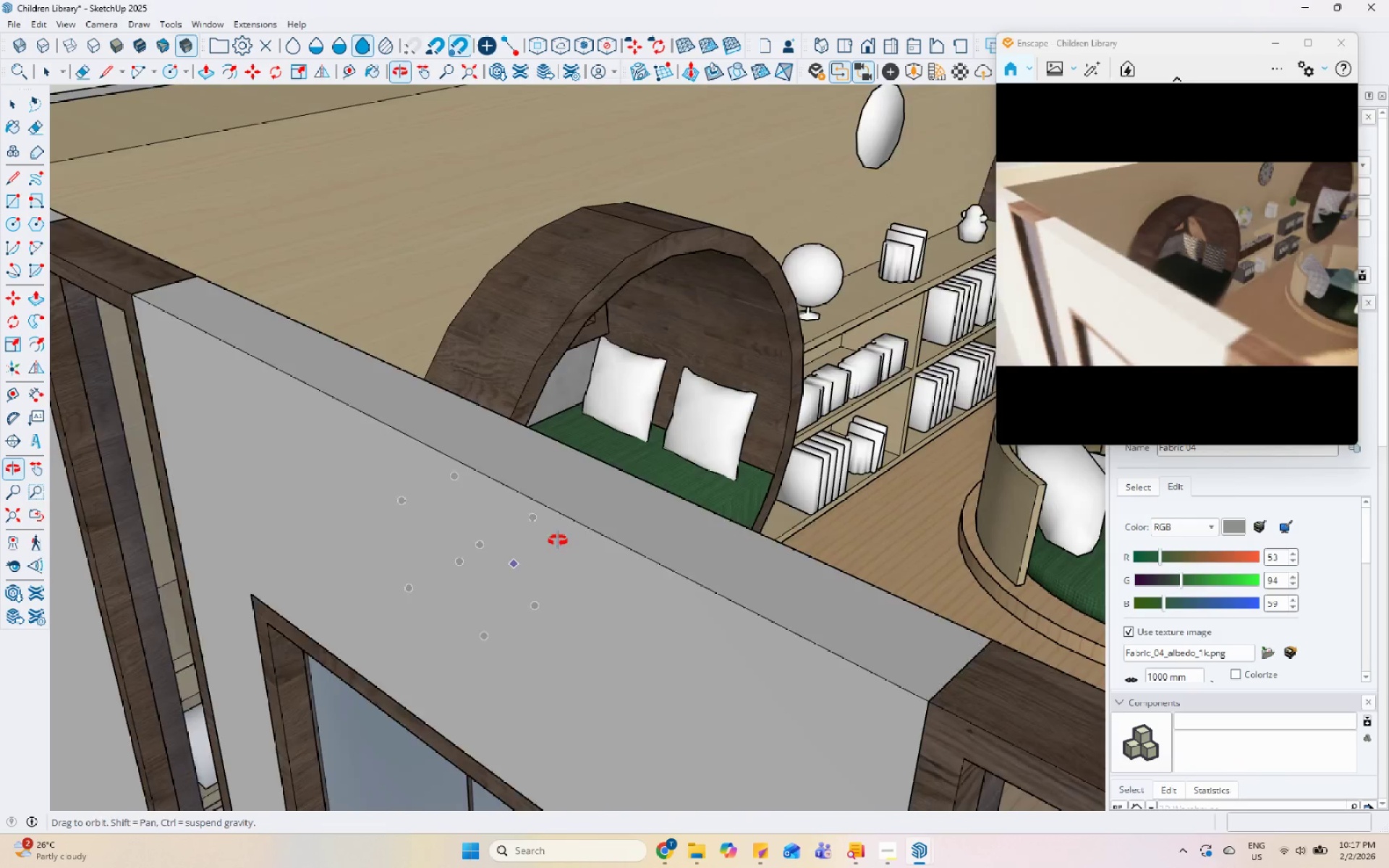 
key(Space)
 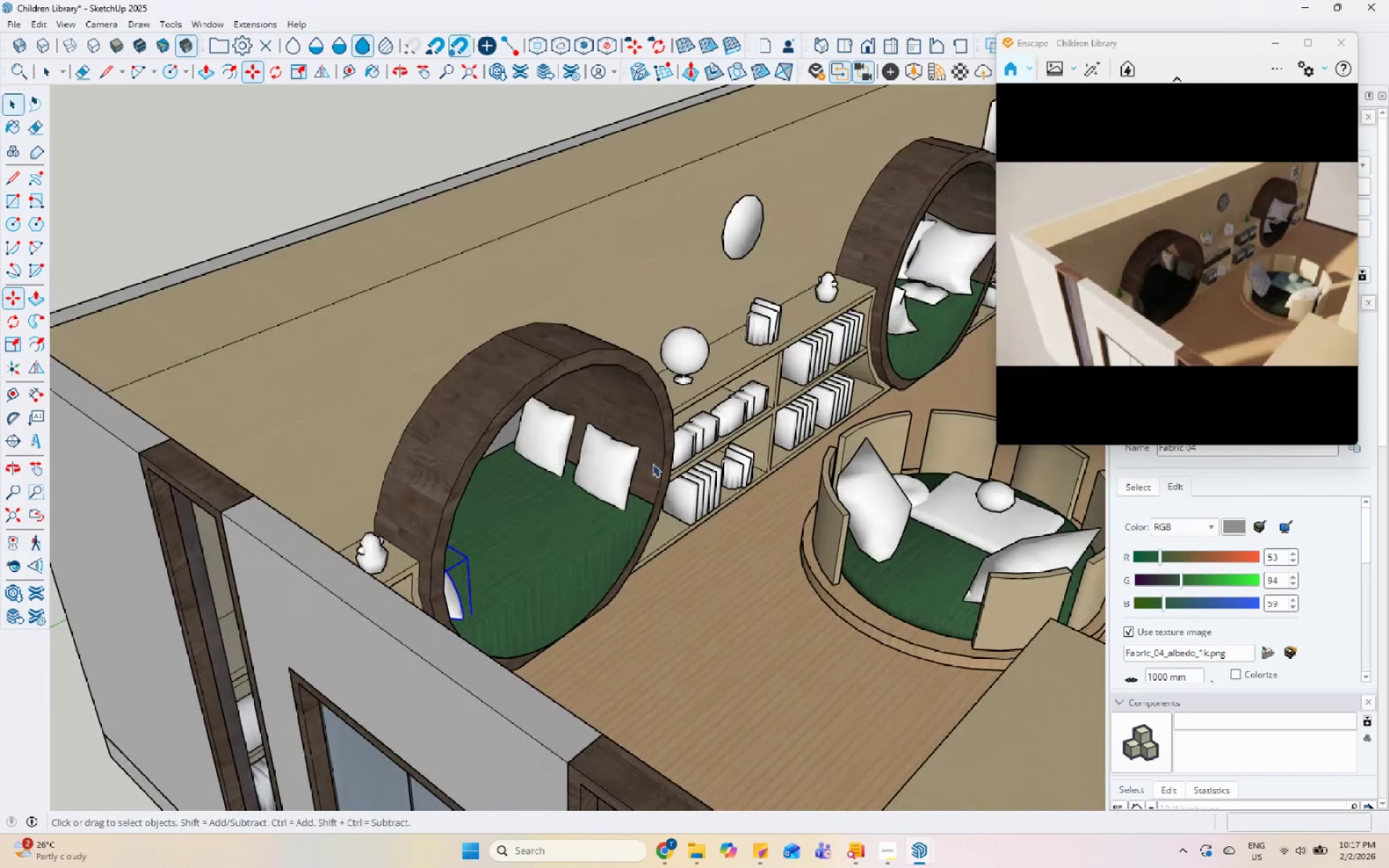 
scroll: coordinate [428, 527], scroll_direction: down, amount: 4.0
 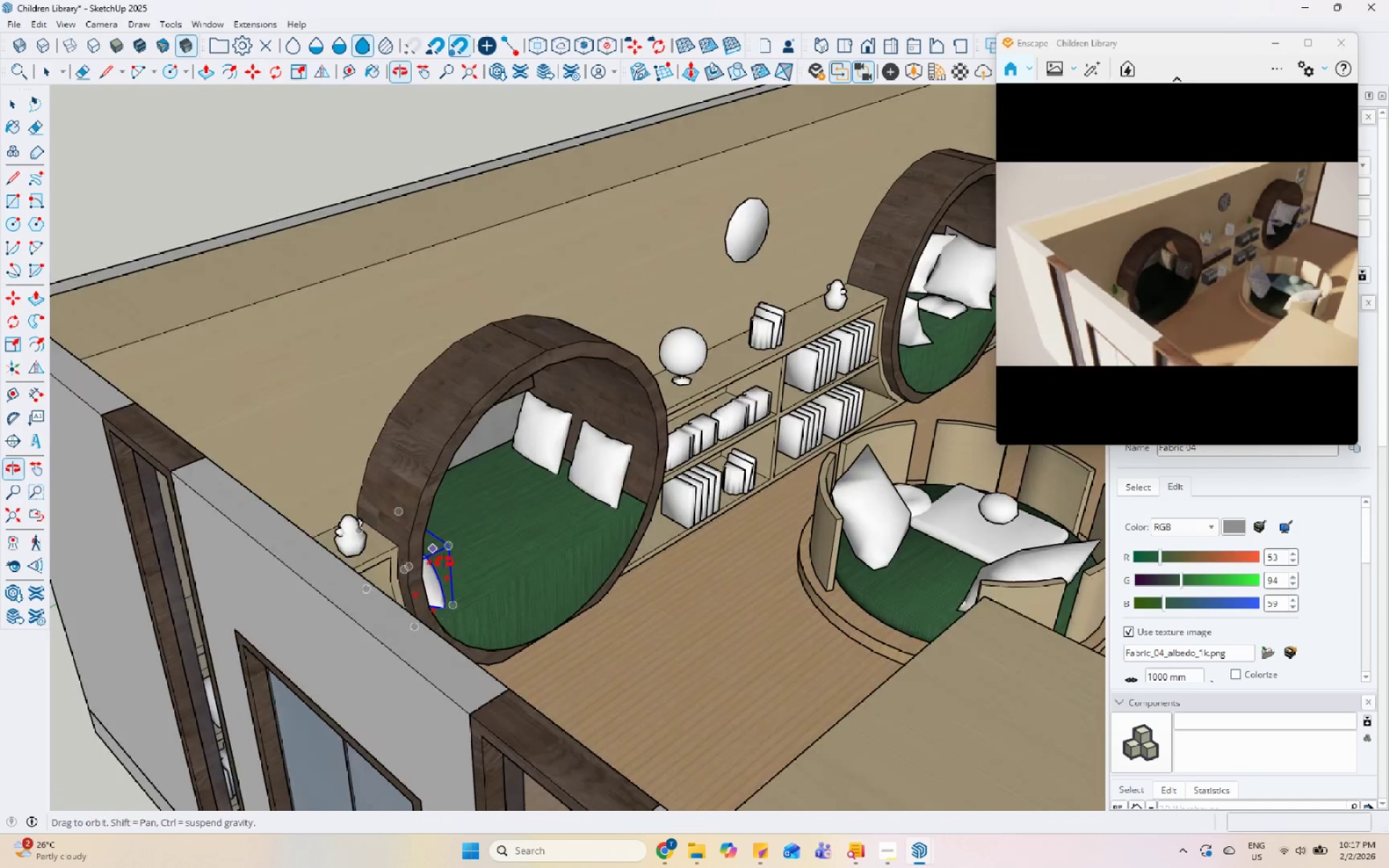 
scroll: coordinate [691, 441], scroll_direction: up, amount: 6.0
 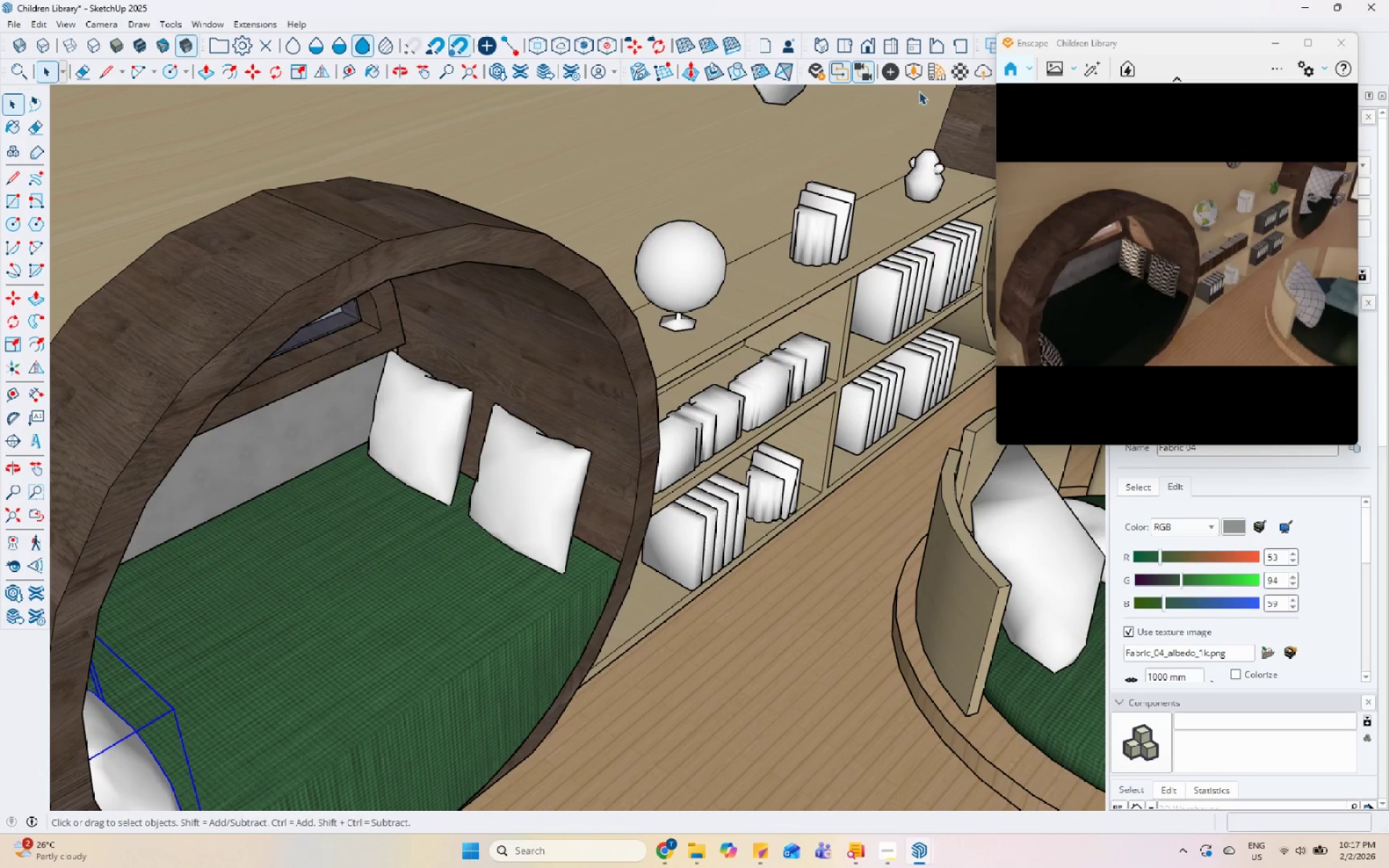 
left_click([919, 75])
 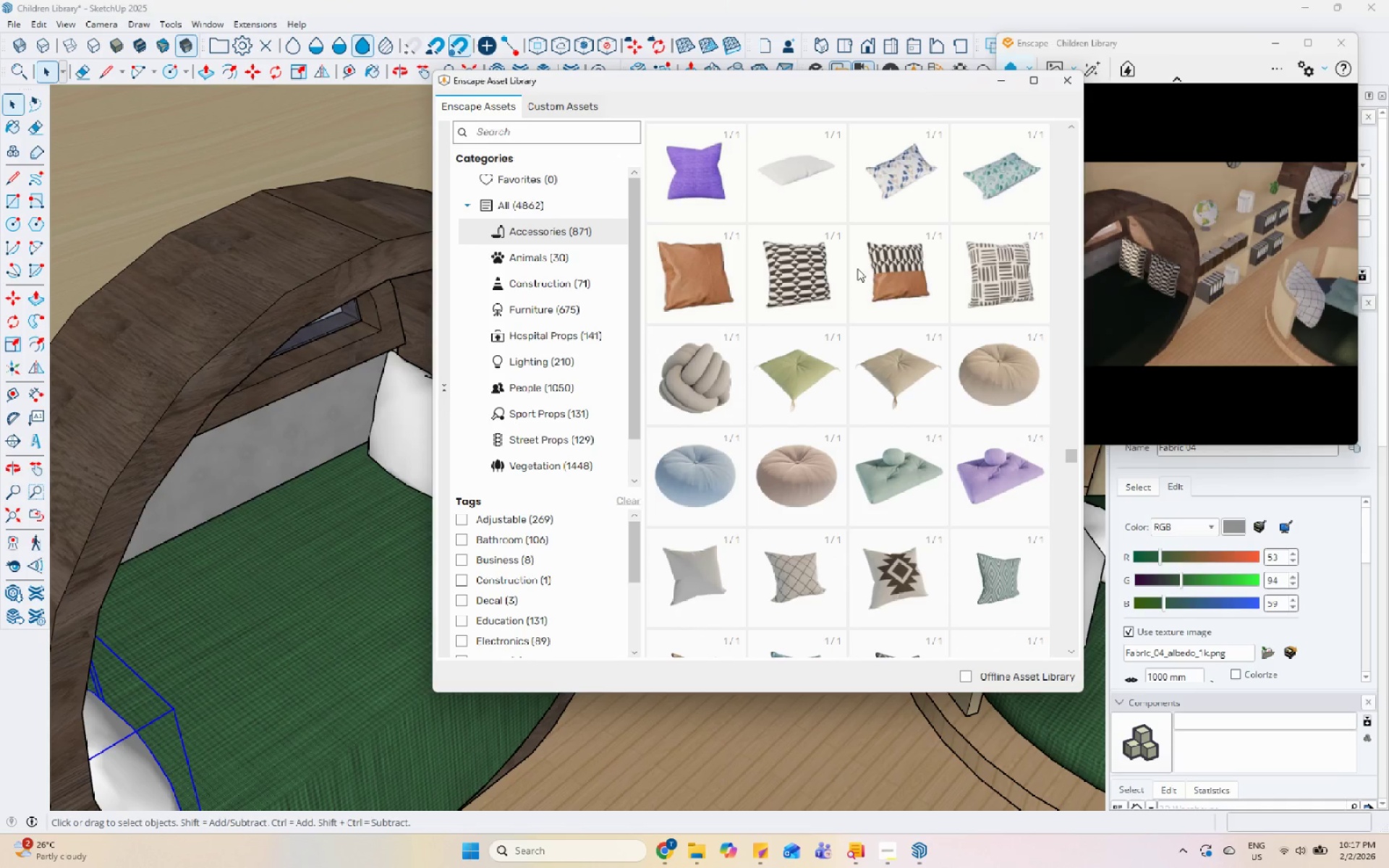 
left_click([806, 378])
 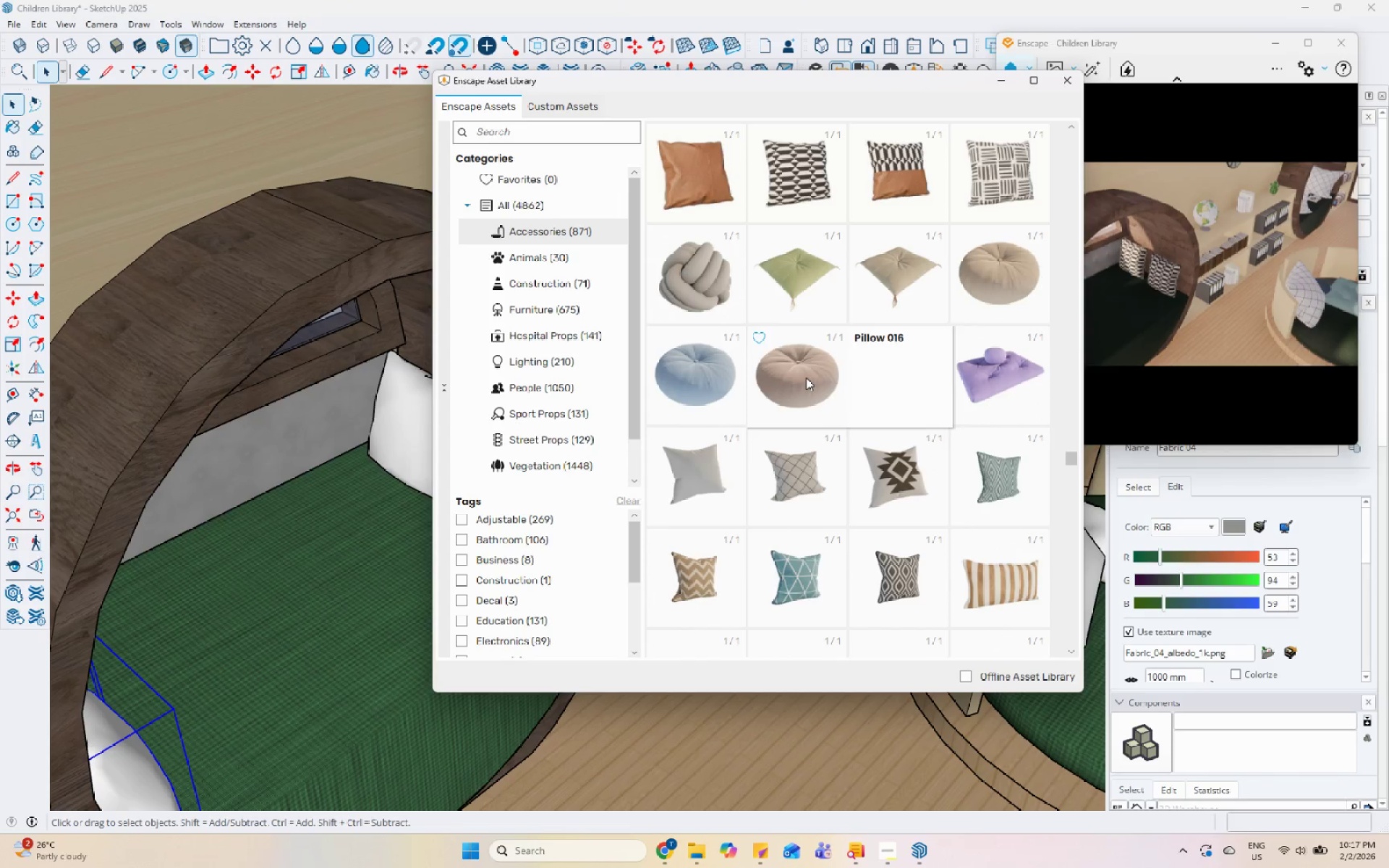 
scroll: coordinate [800, 414], scroll_direction: down, amount: 1.0
 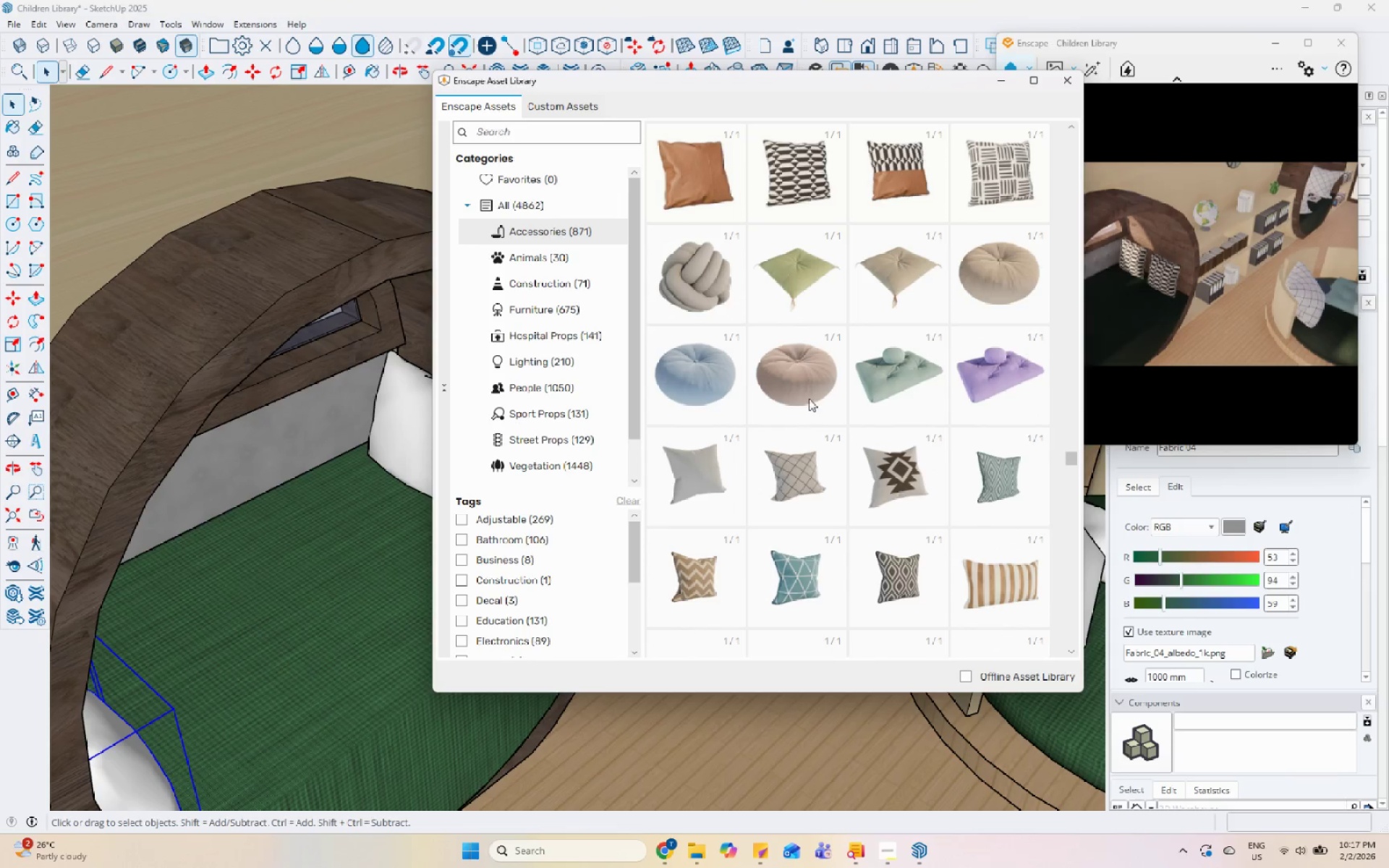 
double_click([806, 377])
 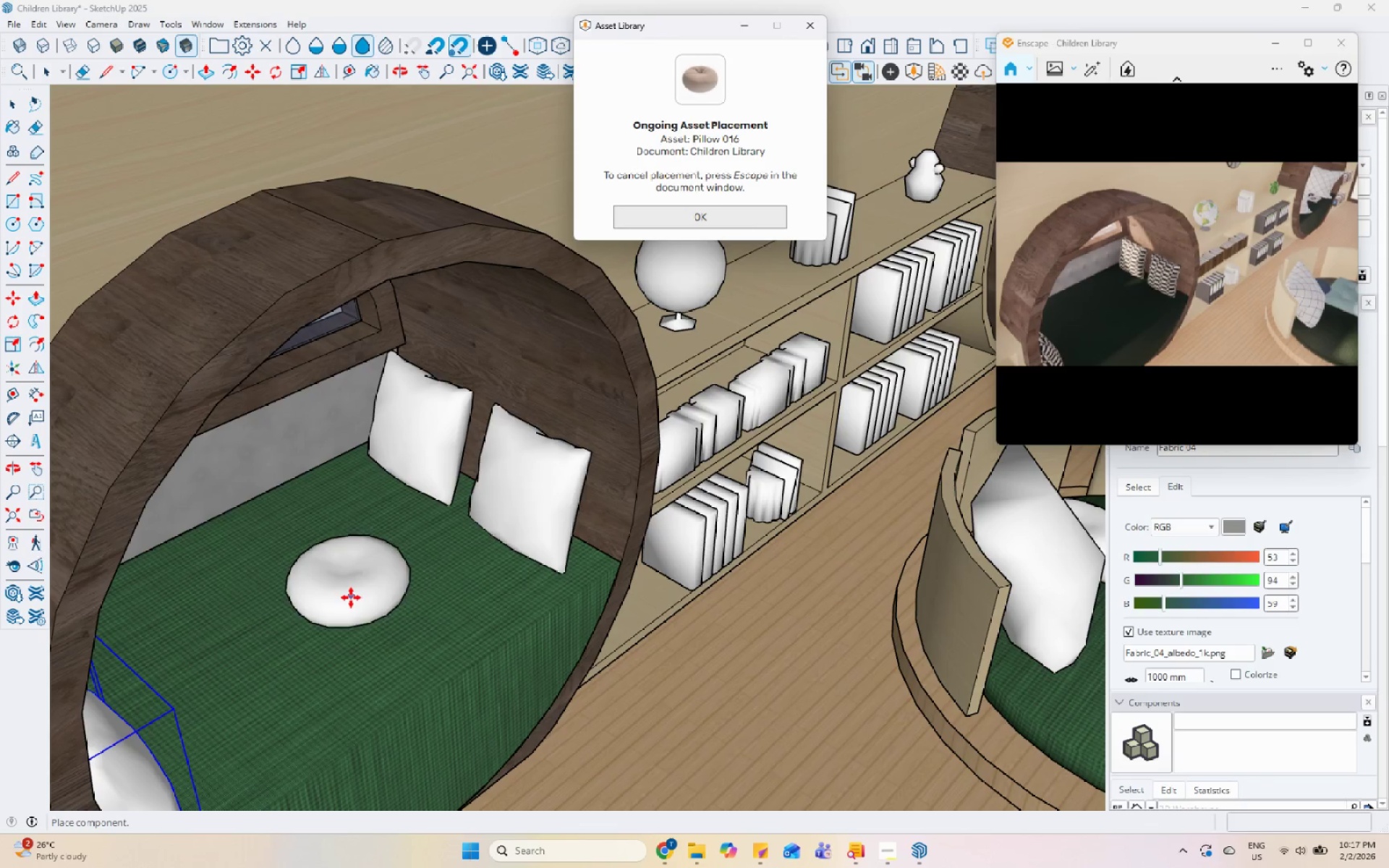 
left_click([329, 606])
 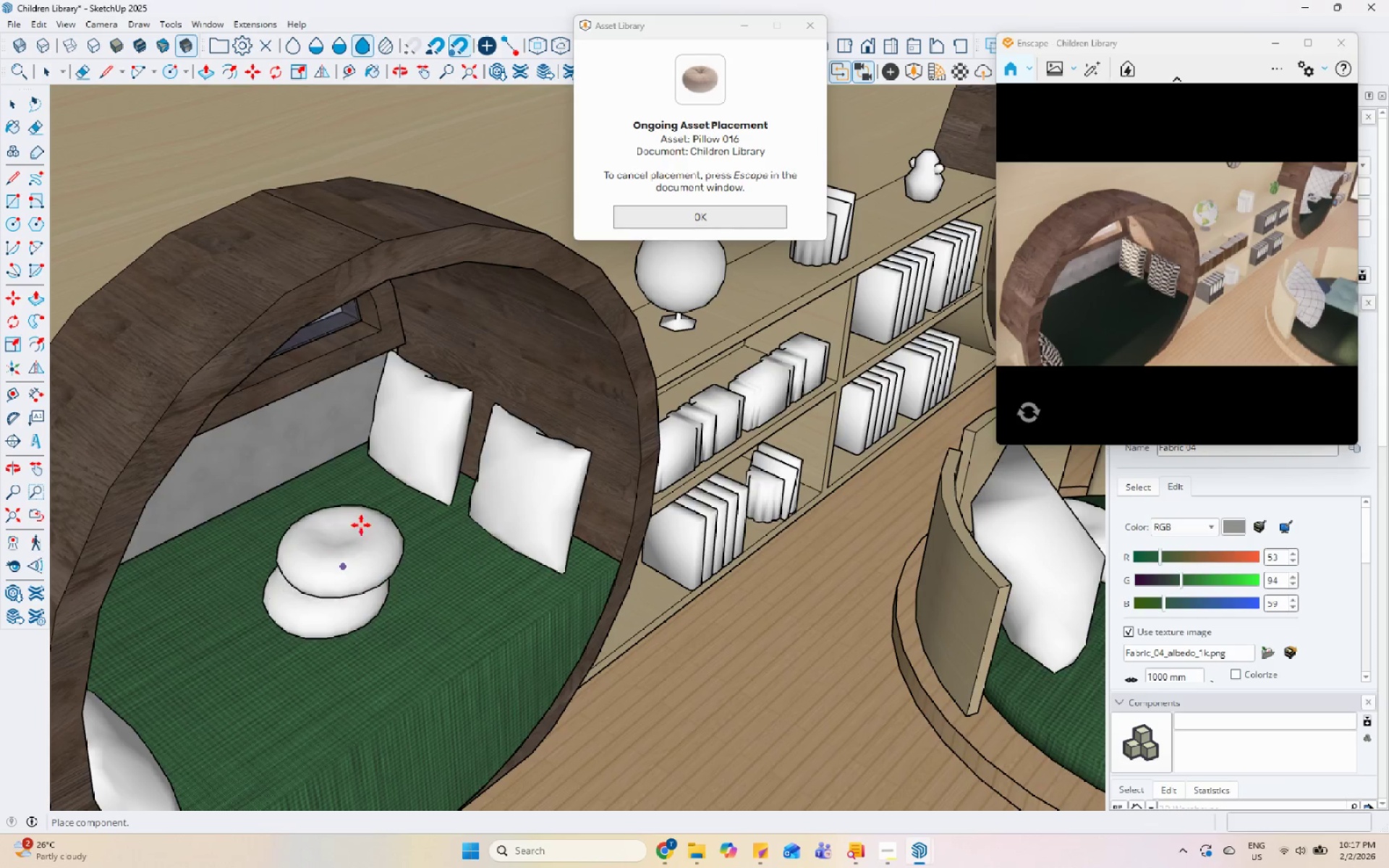 
scroll: coordinate [353, 488], scroll_direction: down, amount: 6.0
 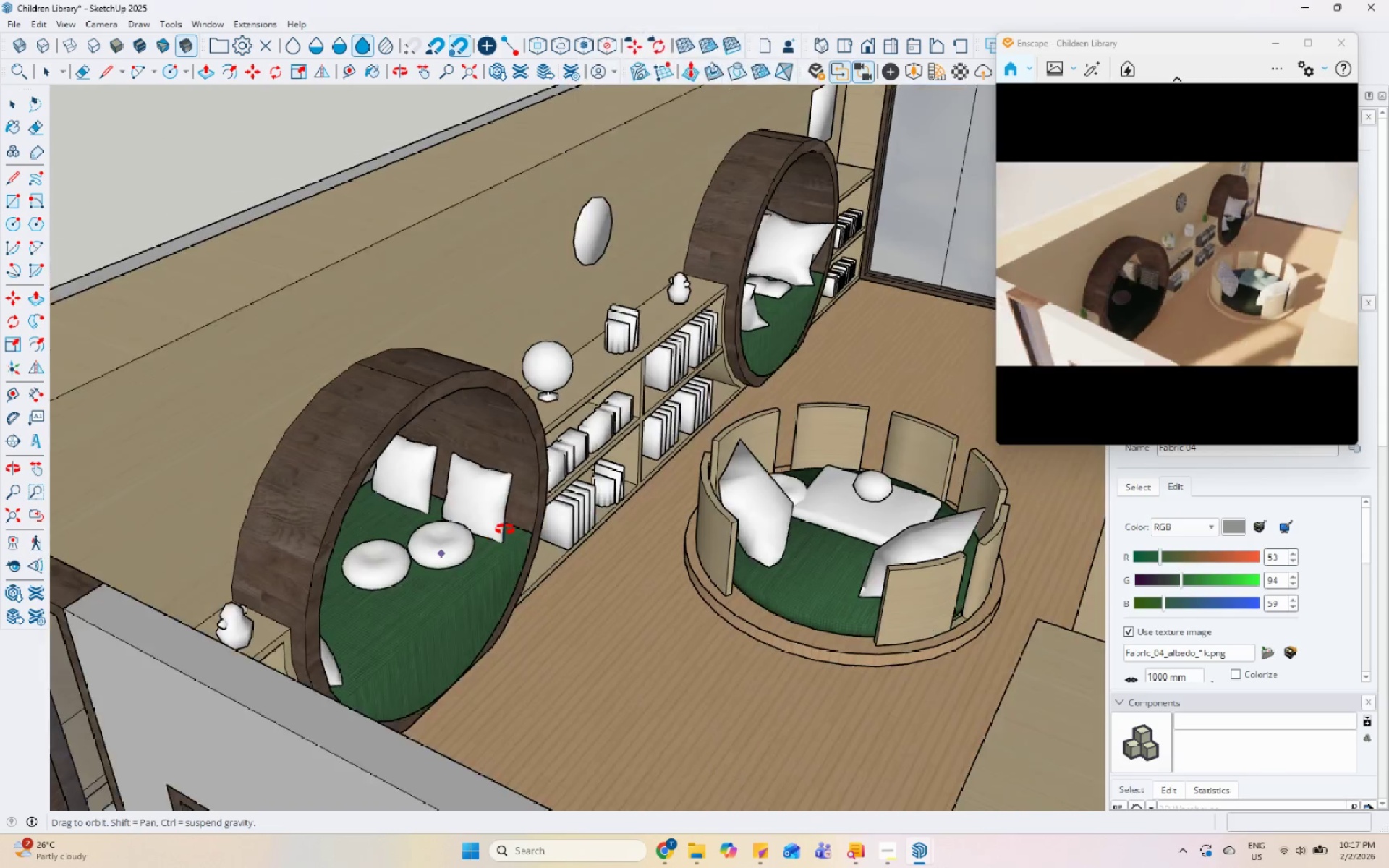 
key(Space)
 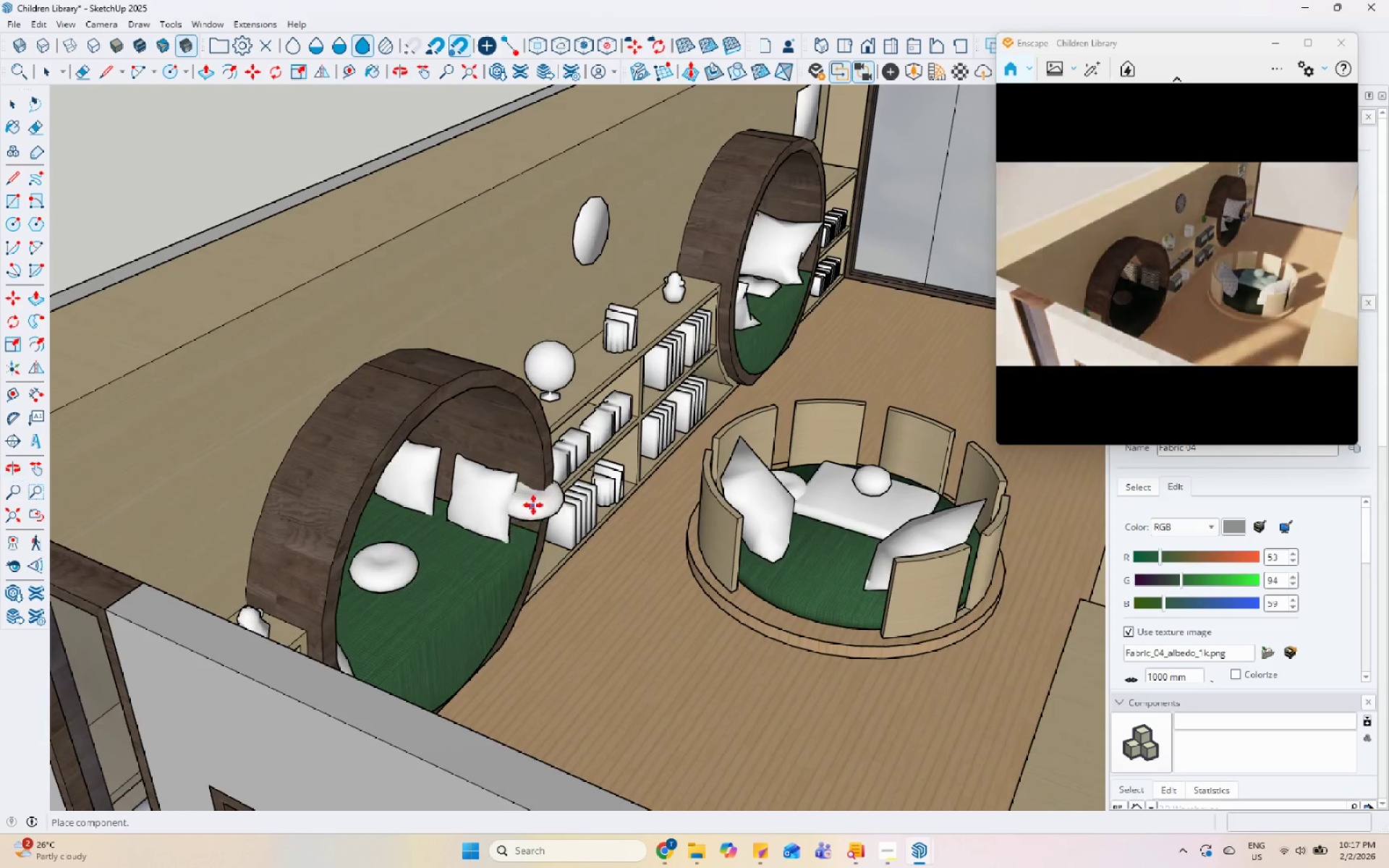 
scroll: coordinate [533, 505], scroll_direction: up, amount: 6.0
 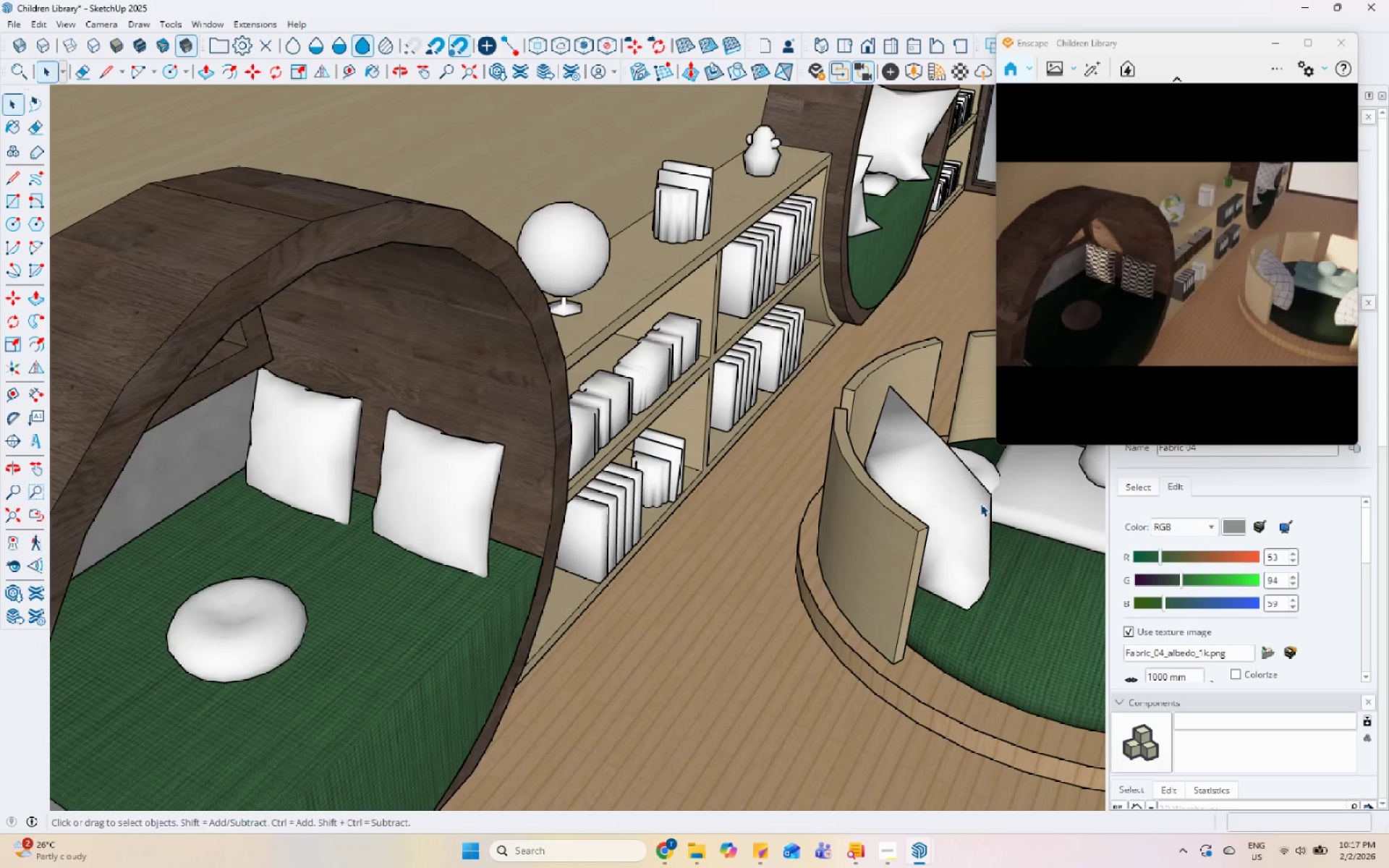 
left_click([984, 475])
 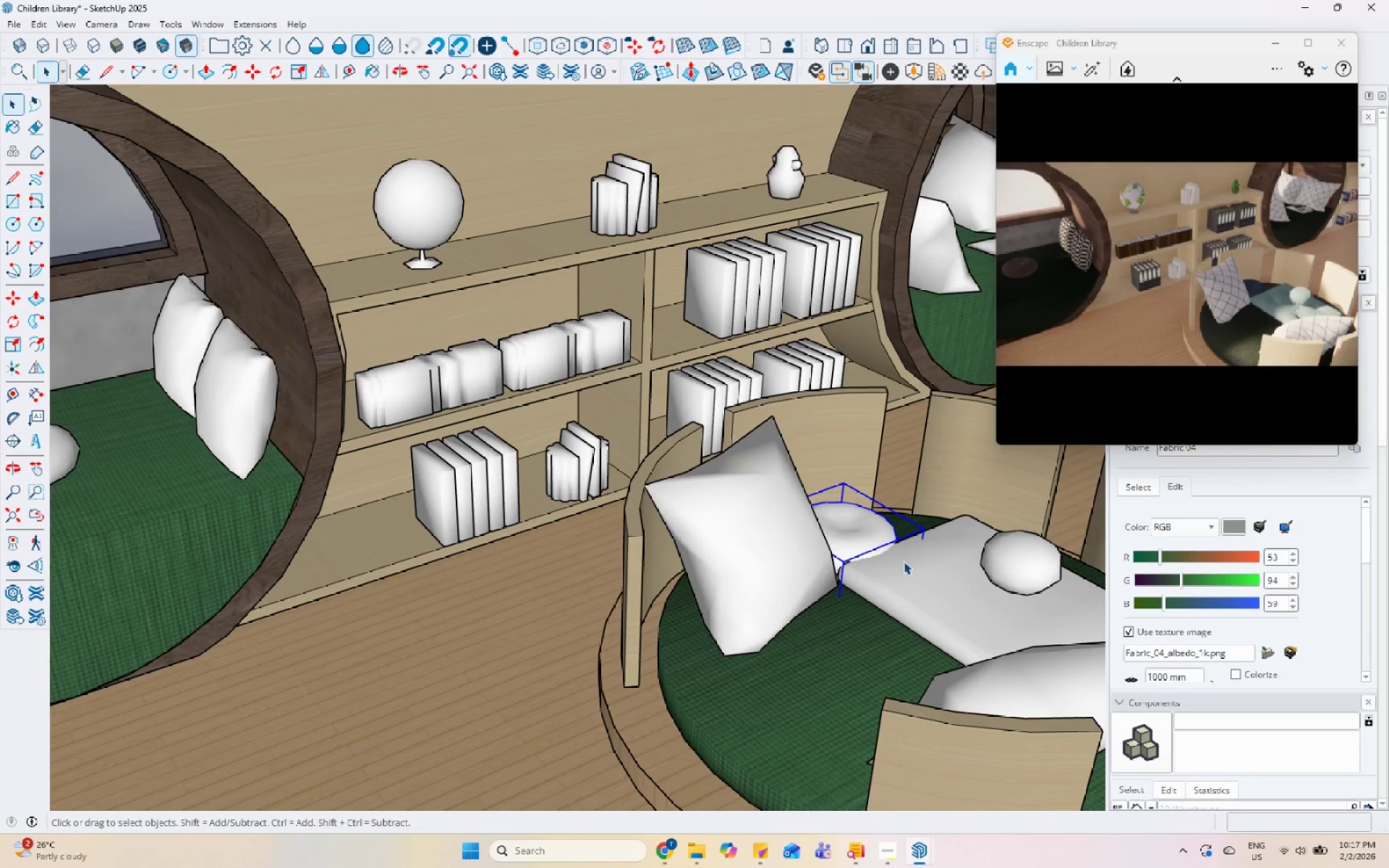 
key(M)
 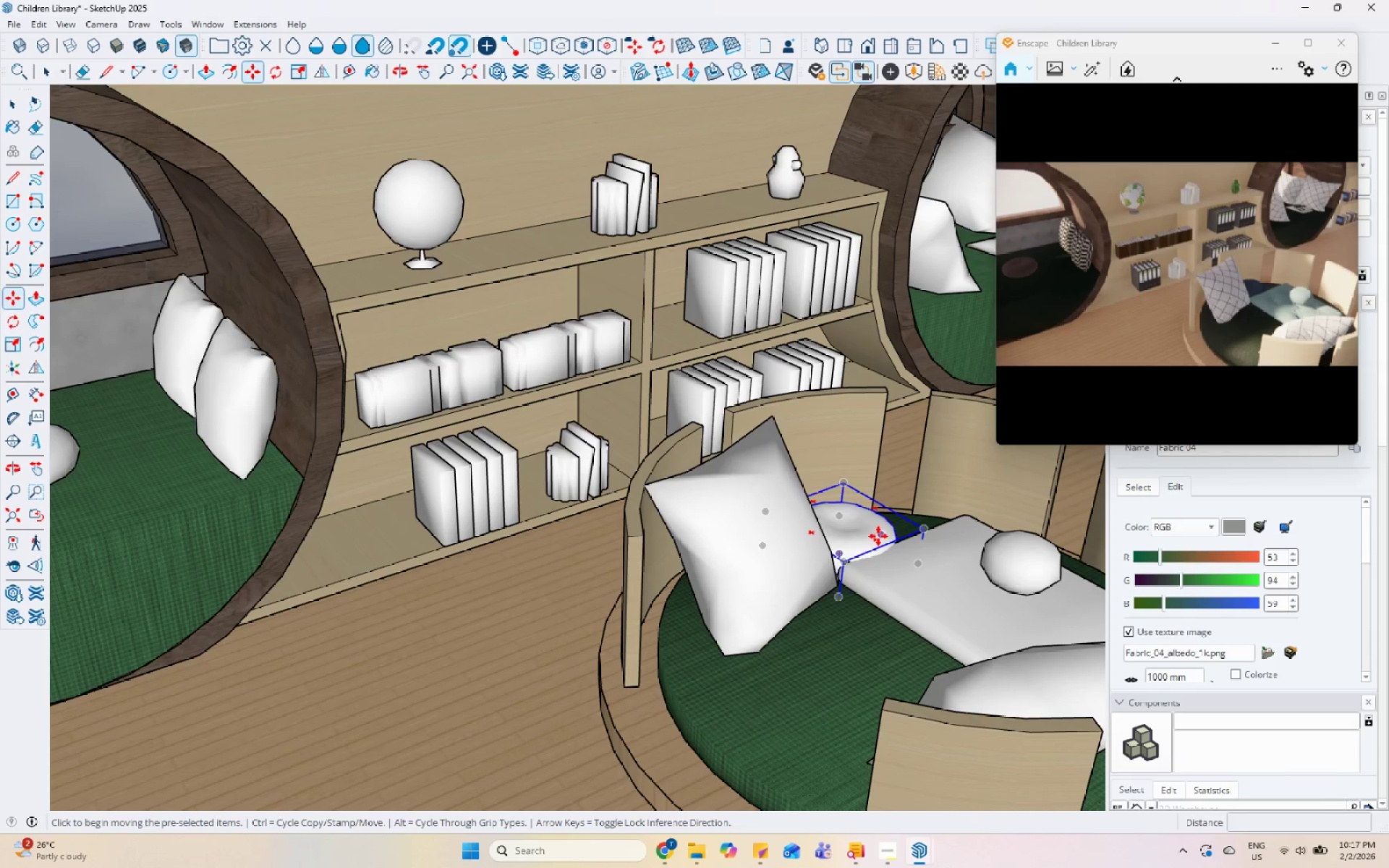 
left_click_drag(start_coordinate=[865, 532], to_coordinate=[880, 537])
 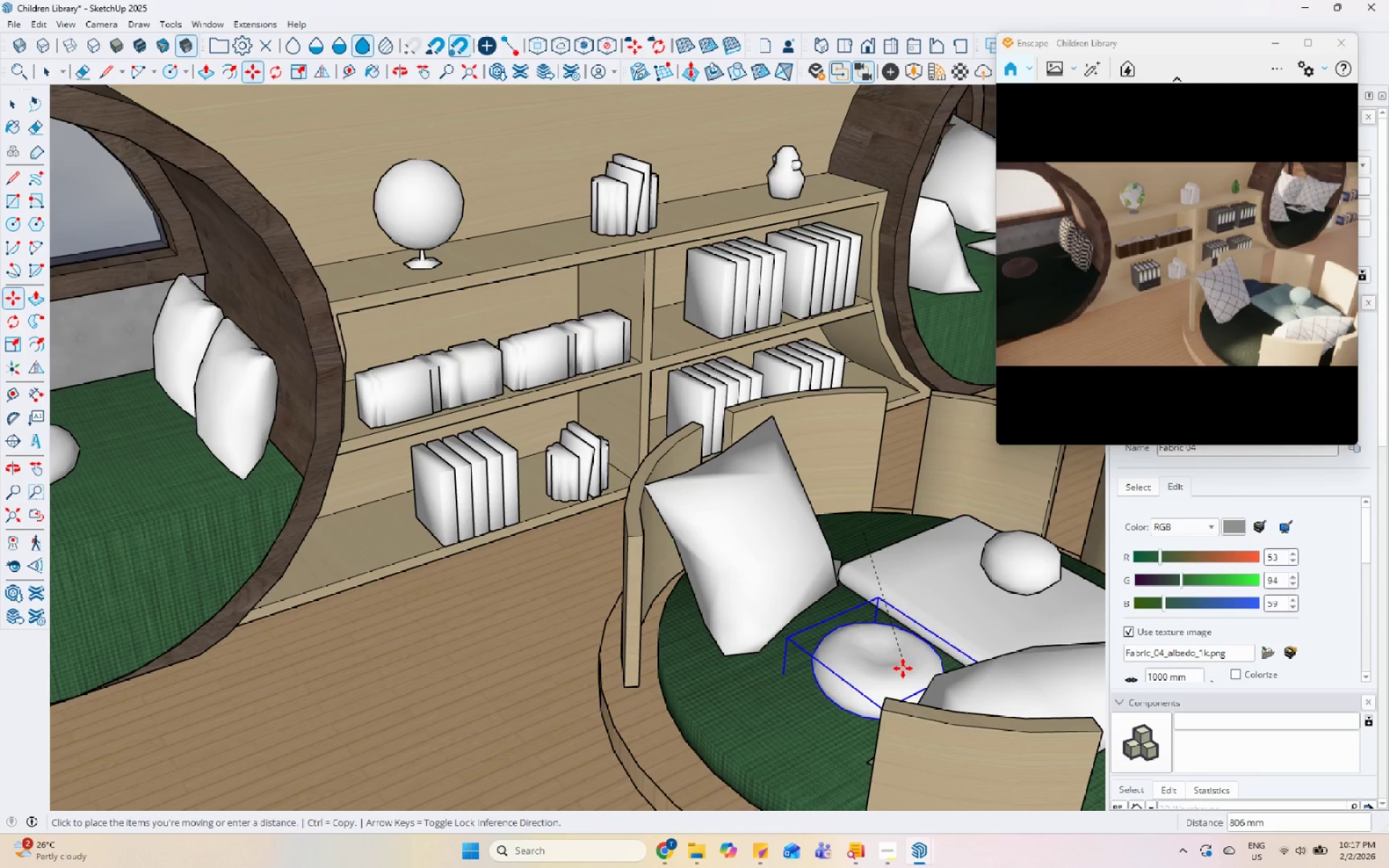 
left_click([885, 671])
 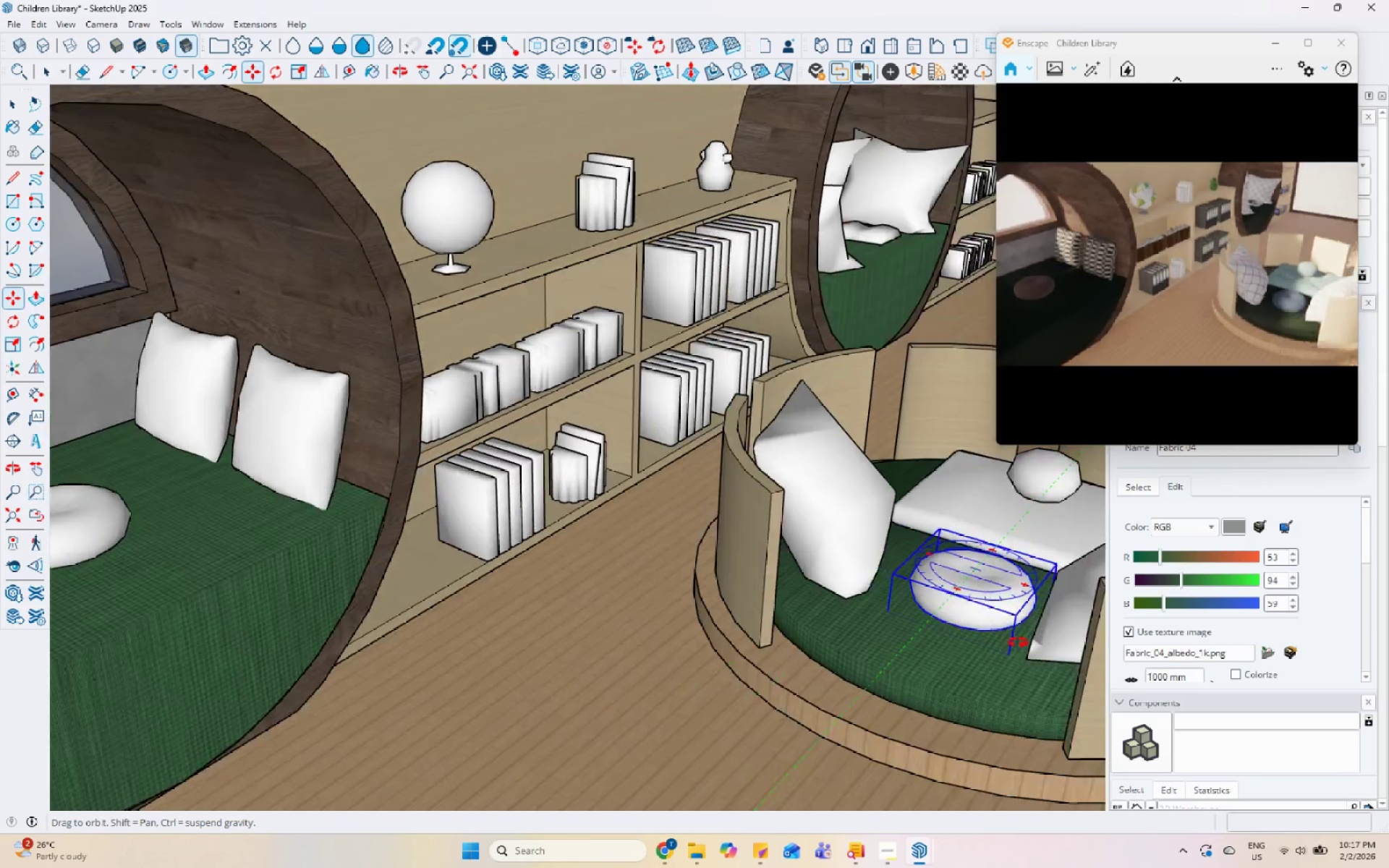 
scroll: coordinate [476, 620], scroll_direction: down, amount: 38.0
 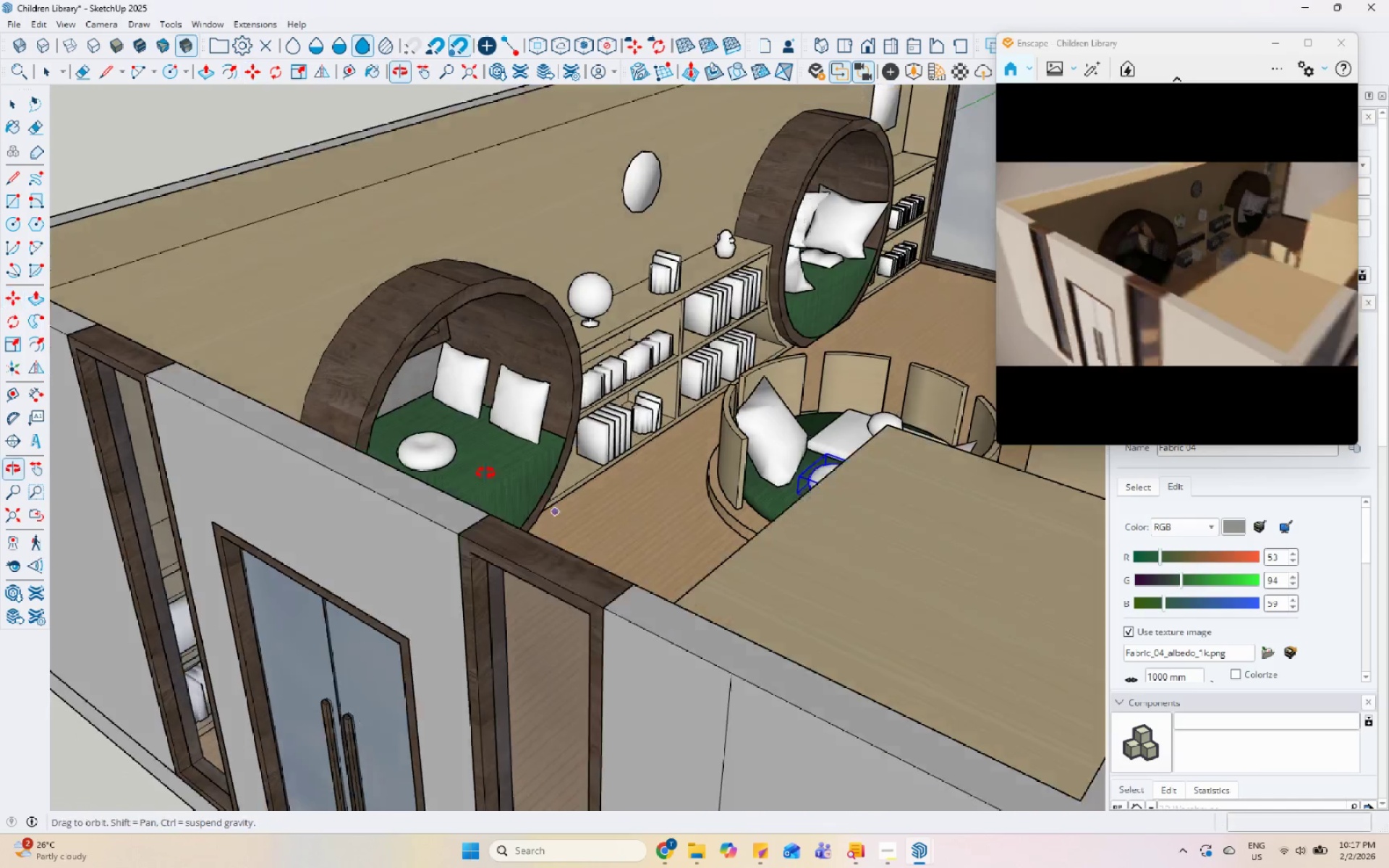 
scroll: coordinate [527, 339], scroll_direction: up, amount: 10.0
 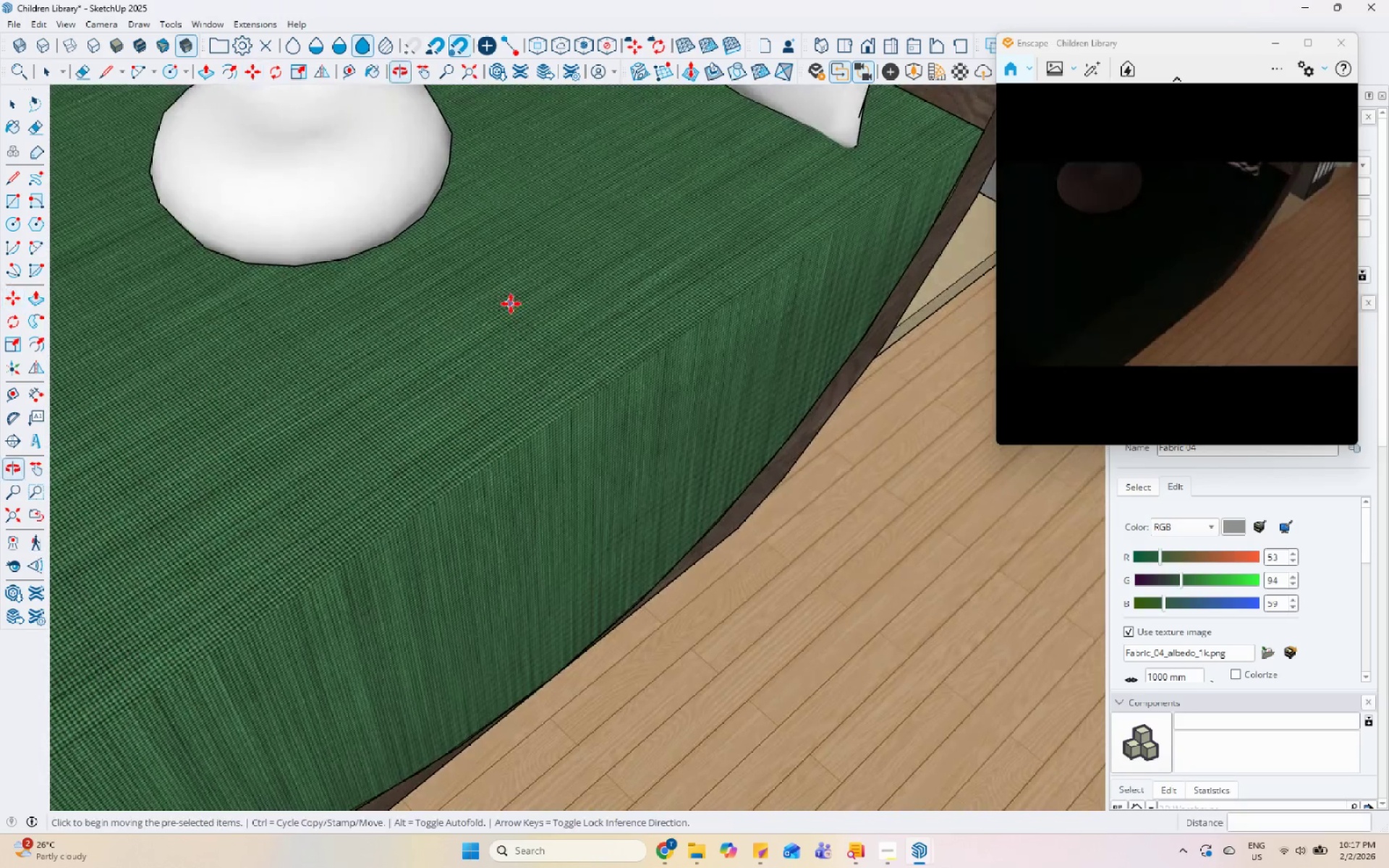 
key(Escape)
 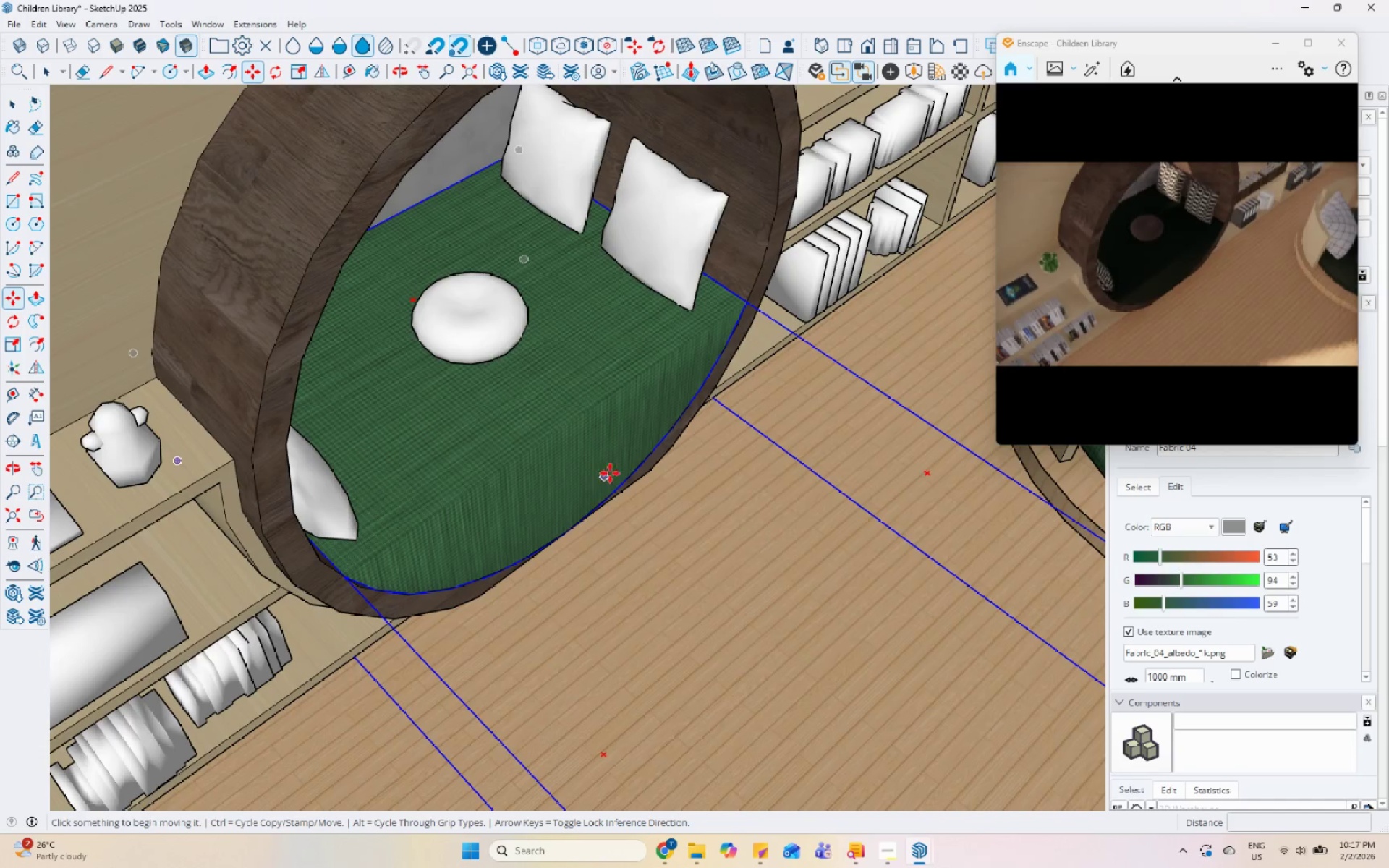 
key(Space)
 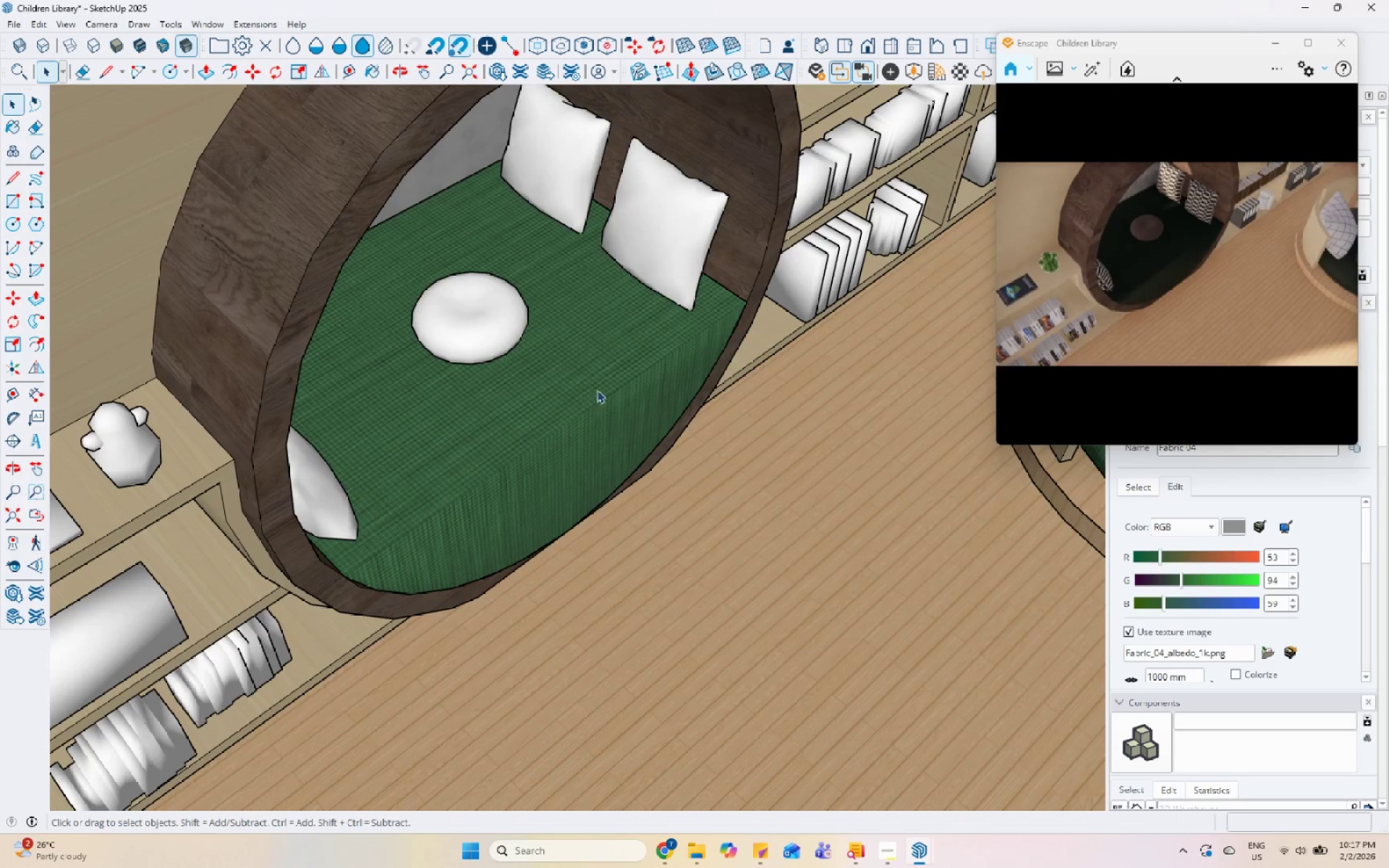 
scroll: coordinate [601, 477], scroll_direction: down, amount: 10.0
 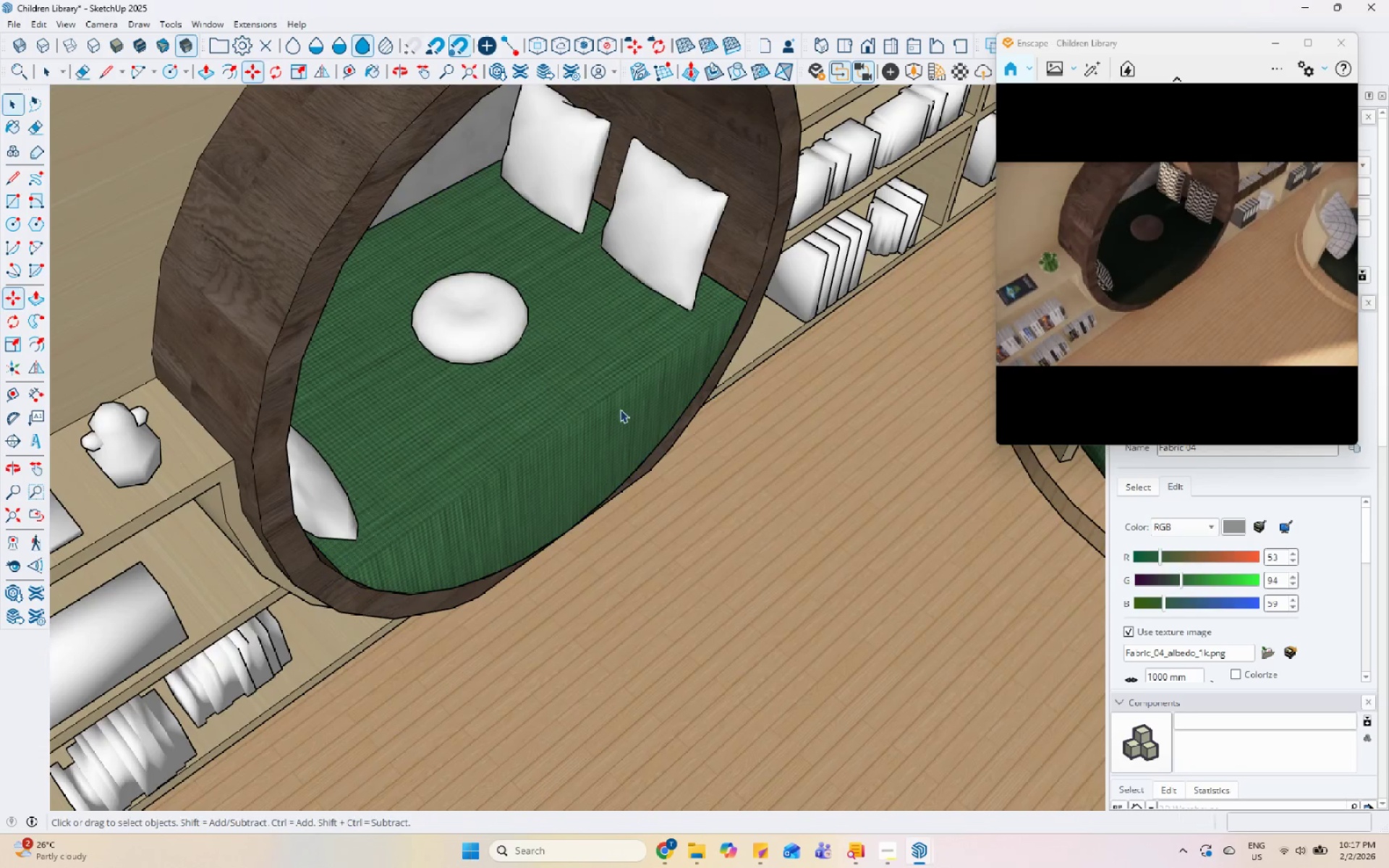 
scroll: coordinate [539, 332], scroll_direction: up, amount: 4.0
 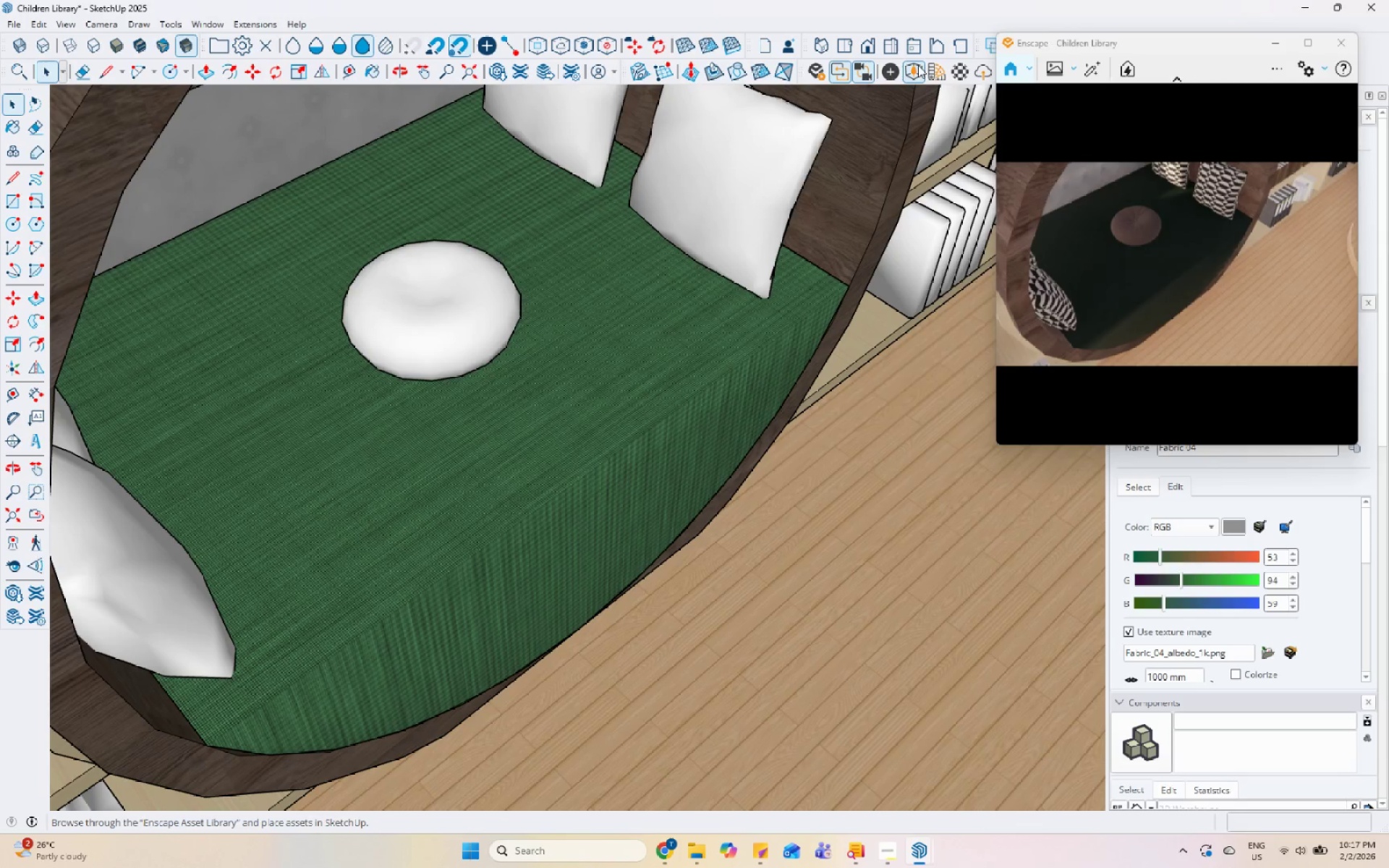 
left_click([905, 72])
 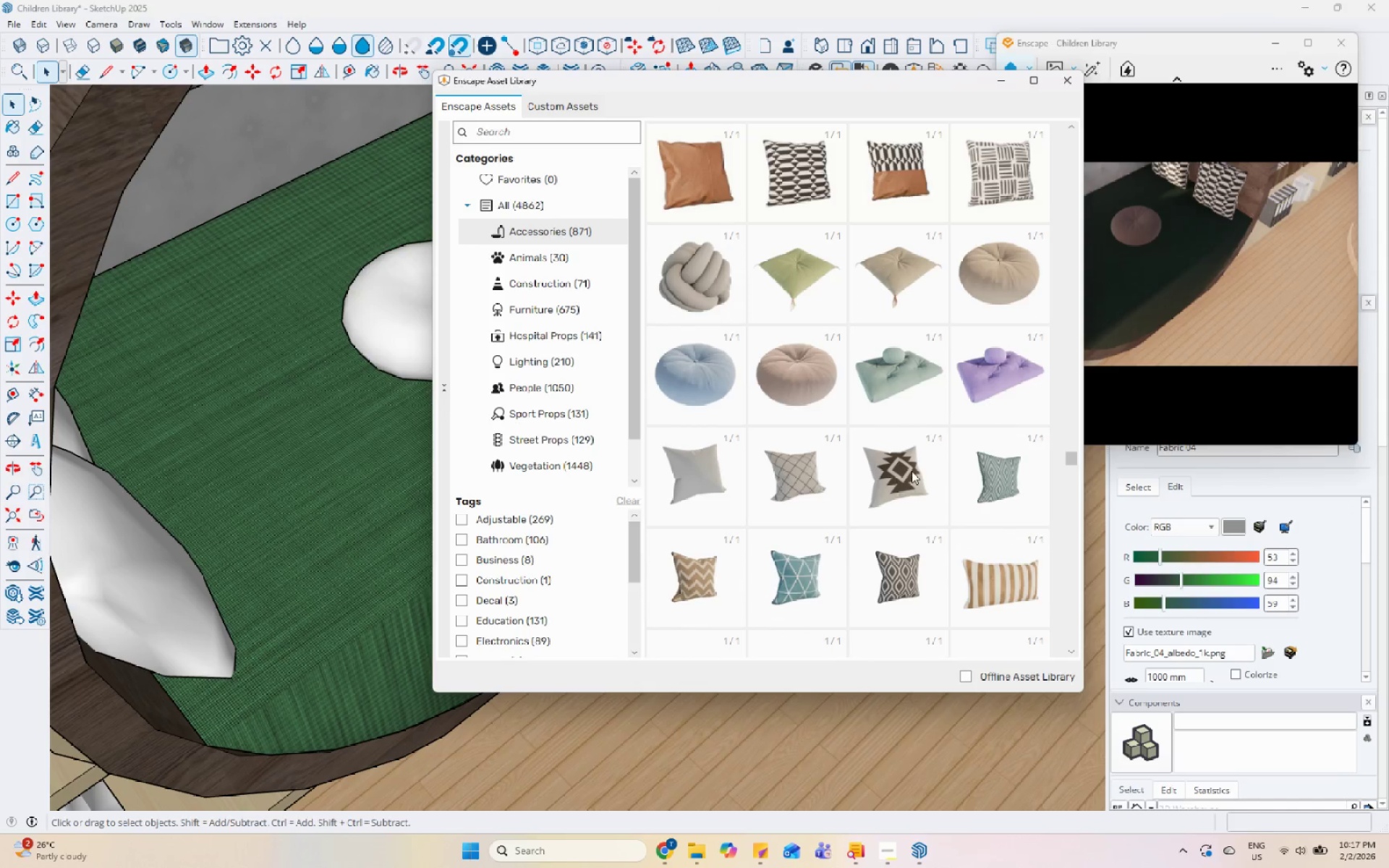 
scroll: coordinate [951, 503], scroll_direction: down, amount: 8.0
 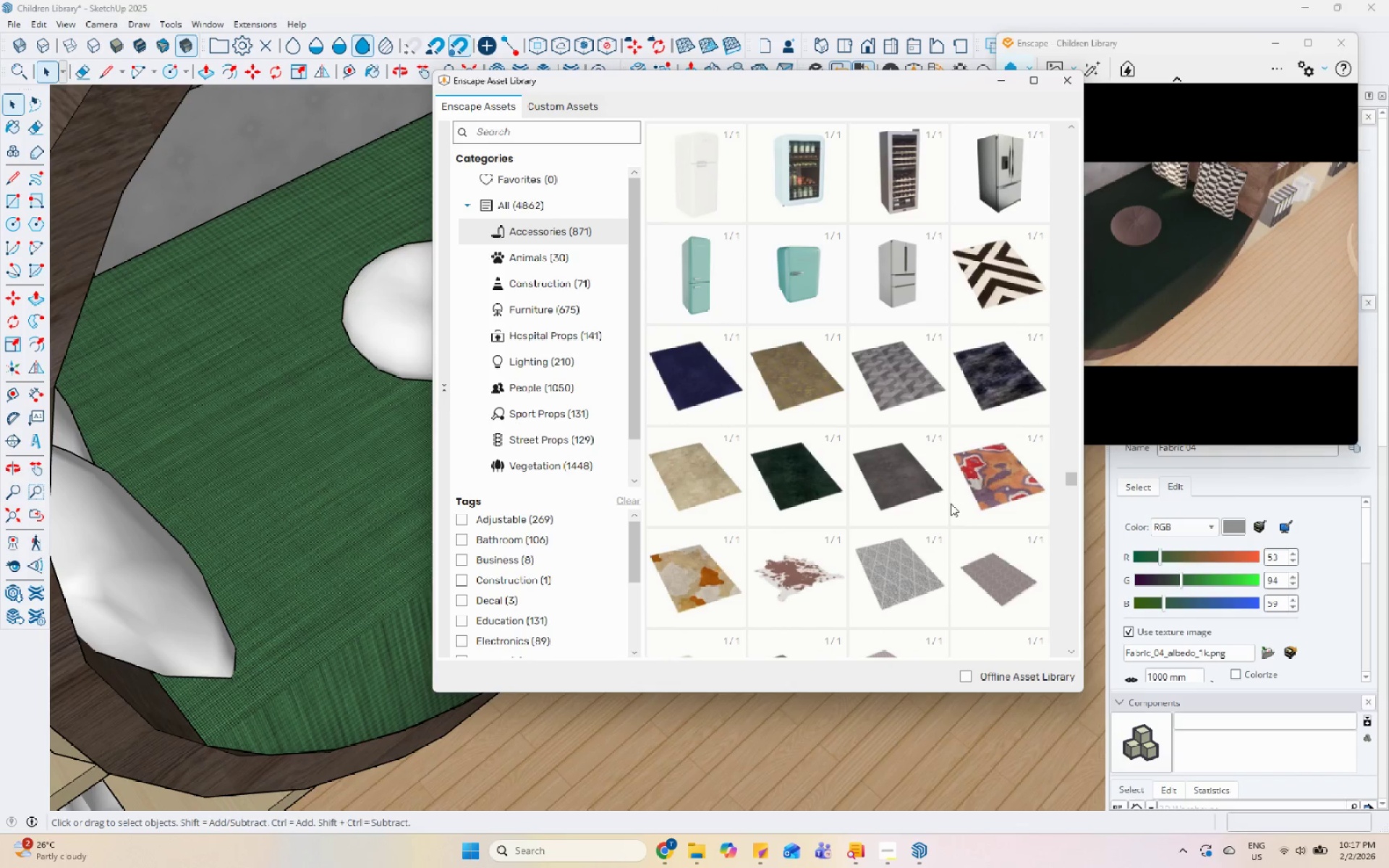 
scroll: coordinate [951, 503], scroll_direction: up, amount: 1.0
 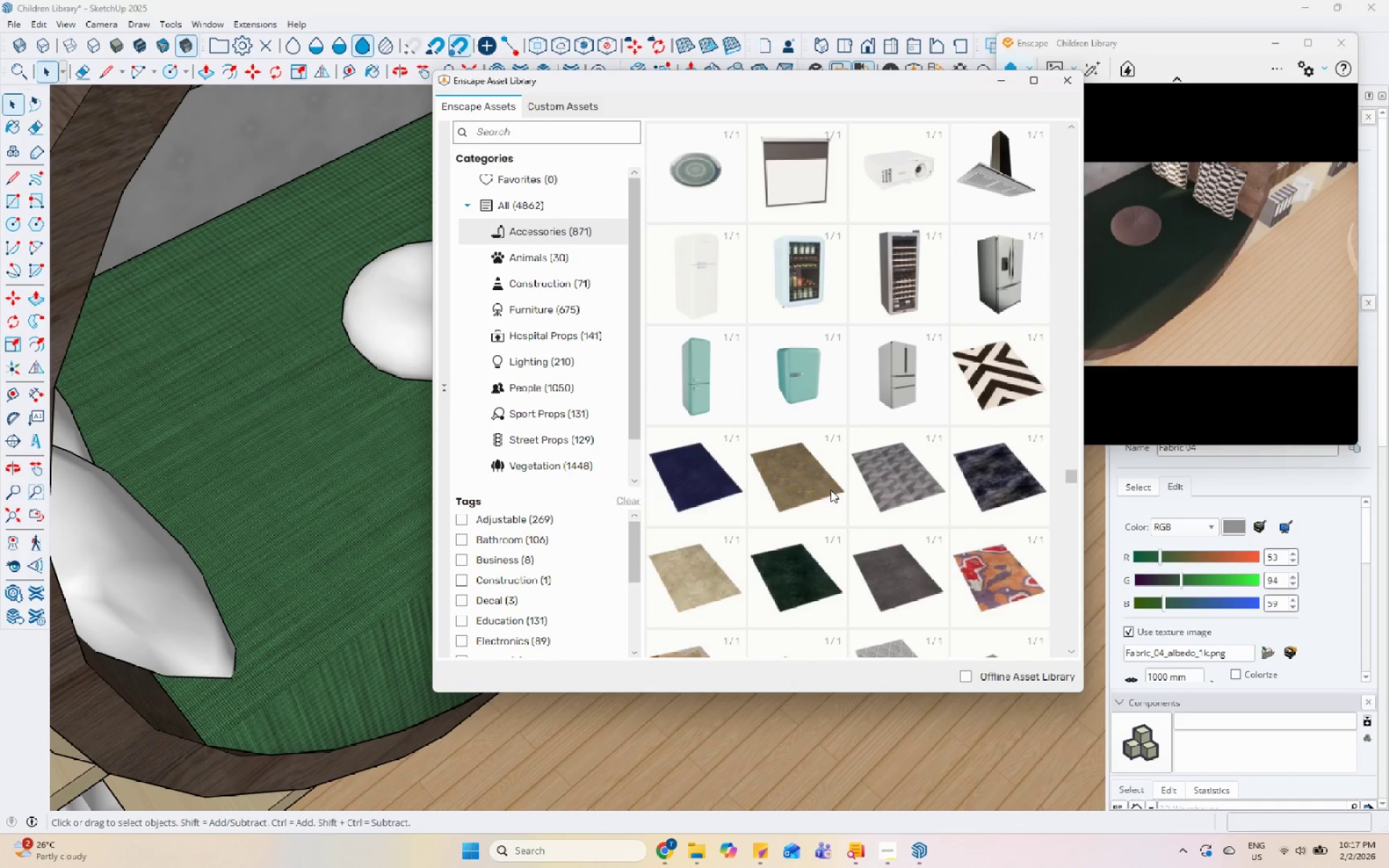 
scroll: coordinate [874, 511], scroll_direction: down, amount: 8.0
 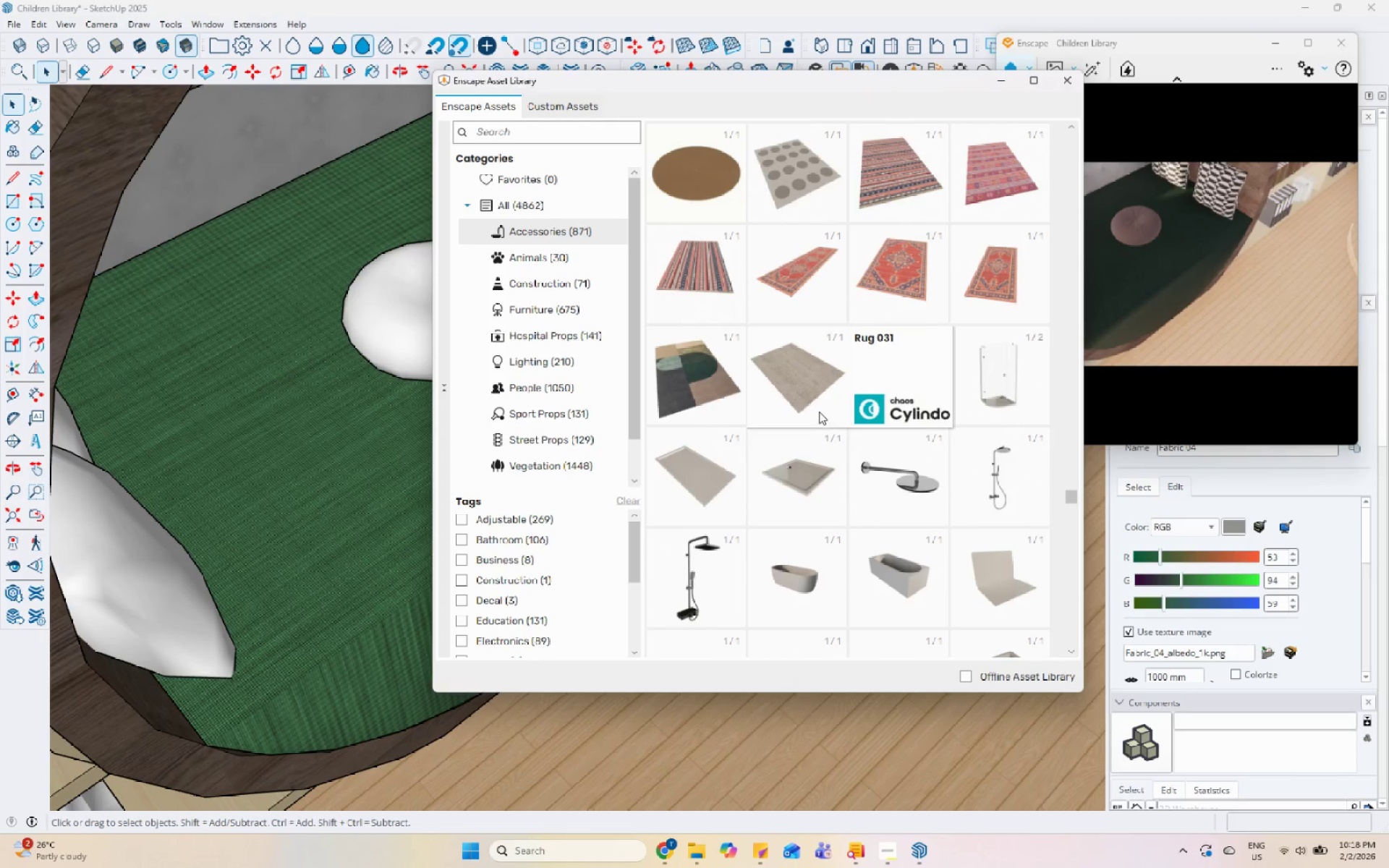 
double_click([810, 393])
 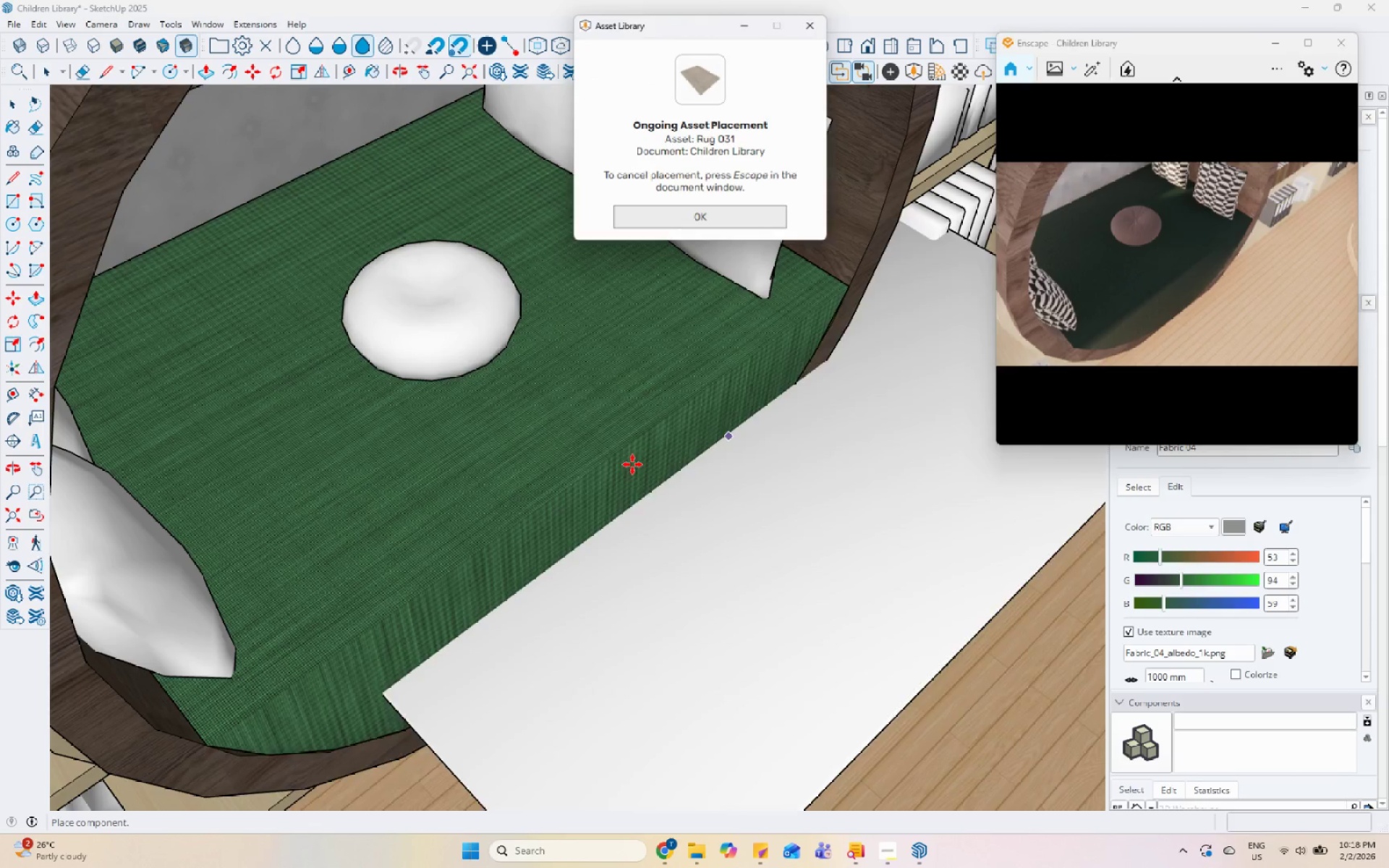 
scroll: coordinate [602, 491], scroll_direction: down, amount: 12.0
 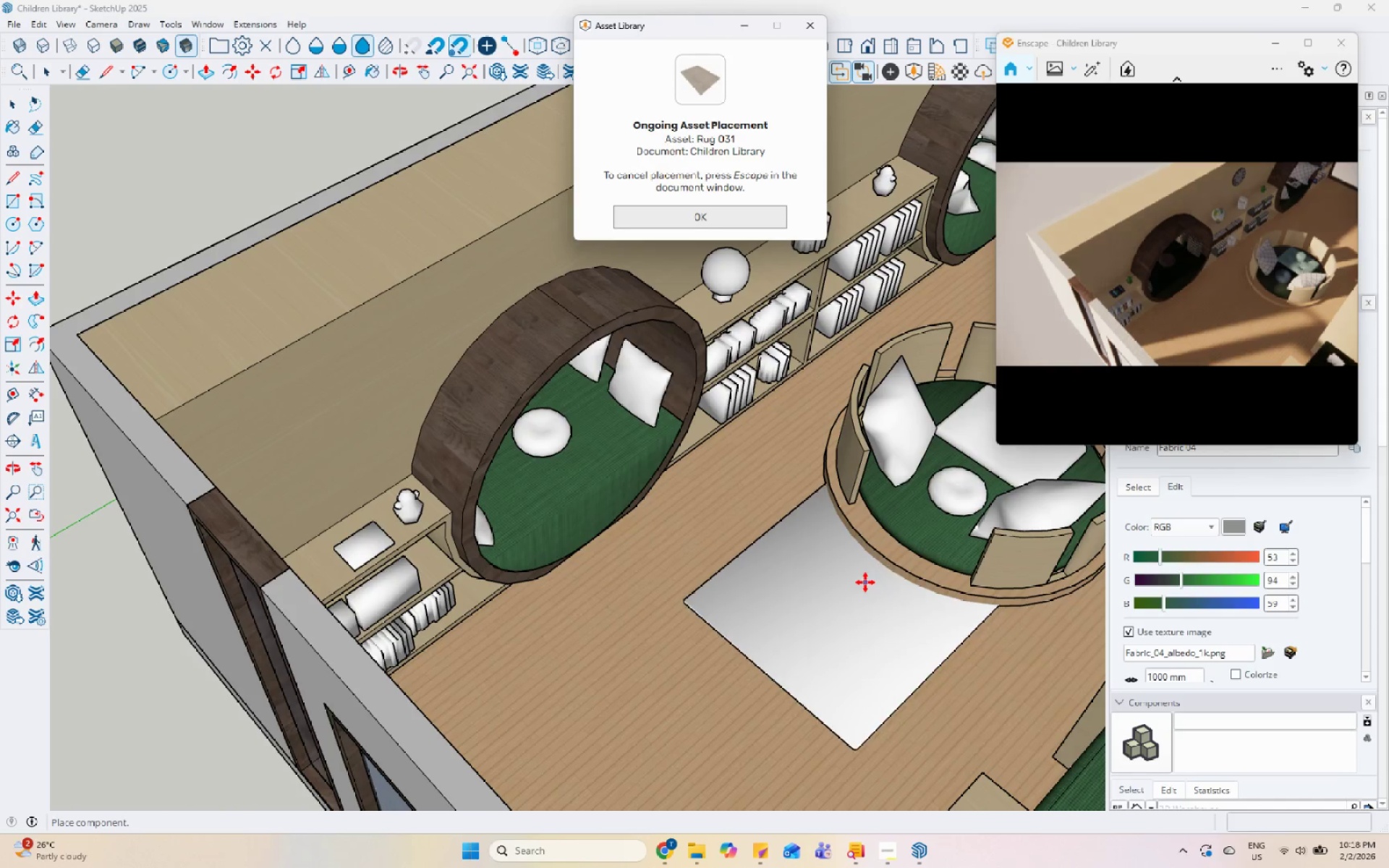 
left_click([865, 582])
 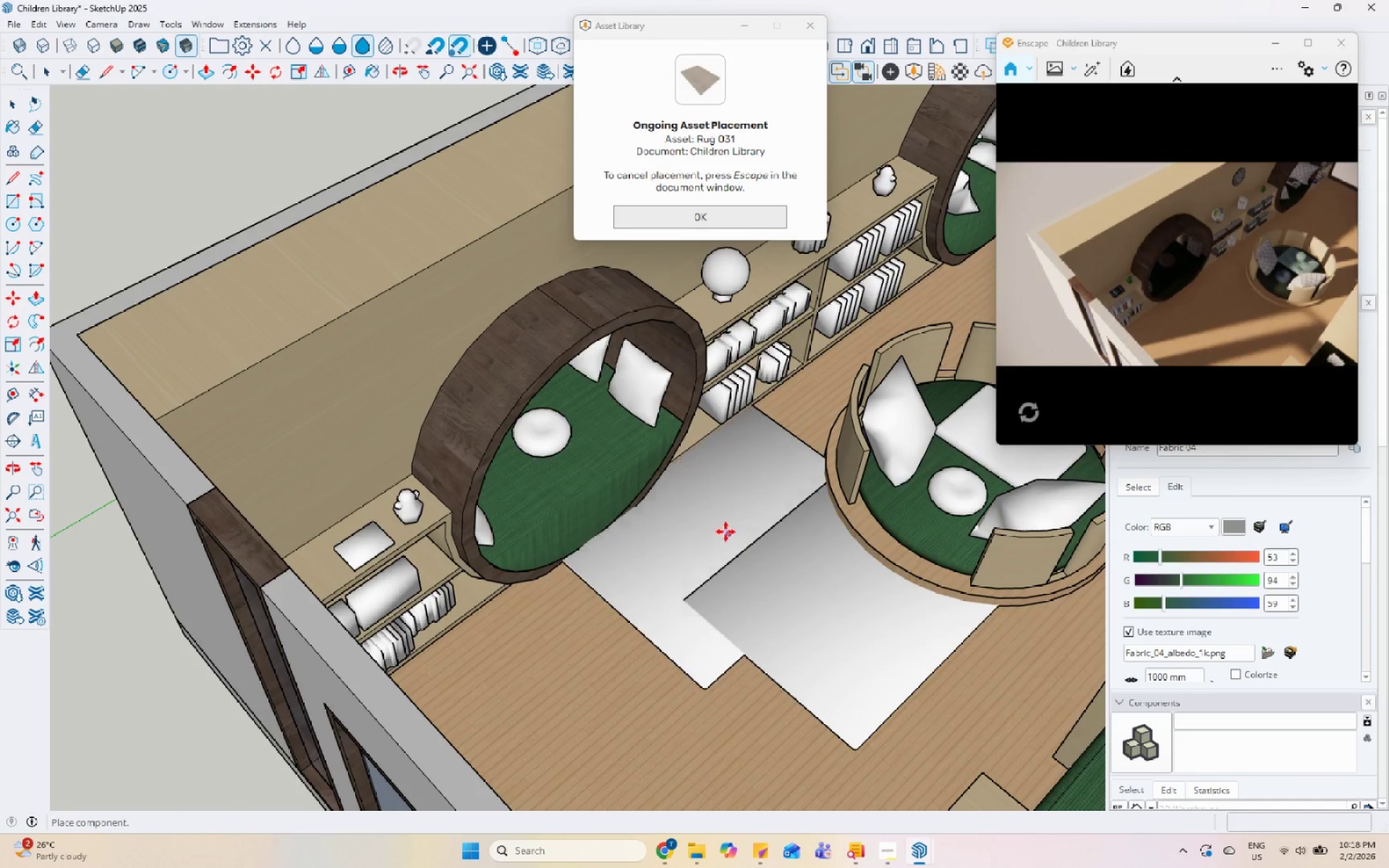 
scroll: coordinate [928, 435], scroll_direction: up, amount: 3.0
 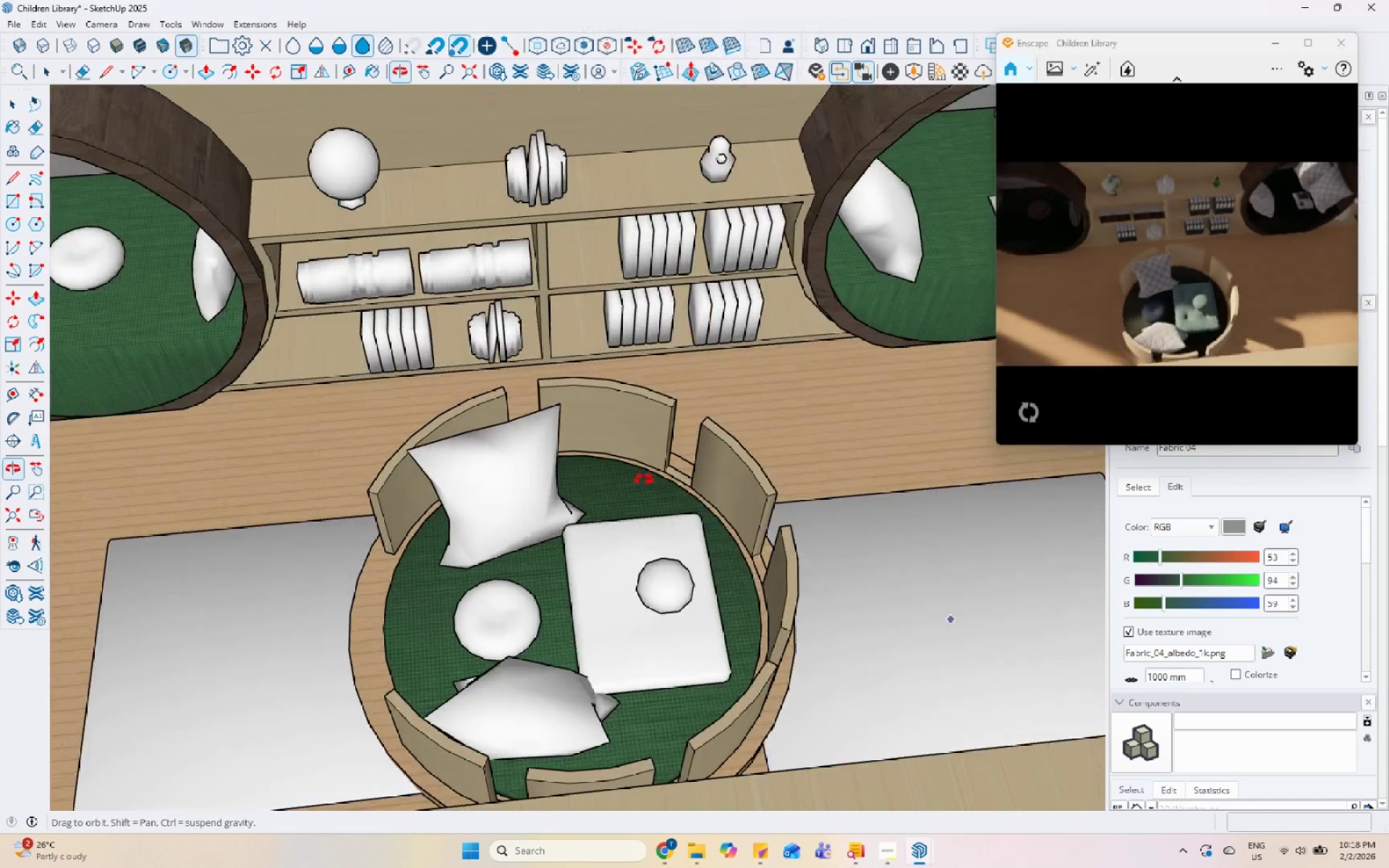 
scroll: coordinate [558, 384], scroll_direction: down, amount: 6.0
 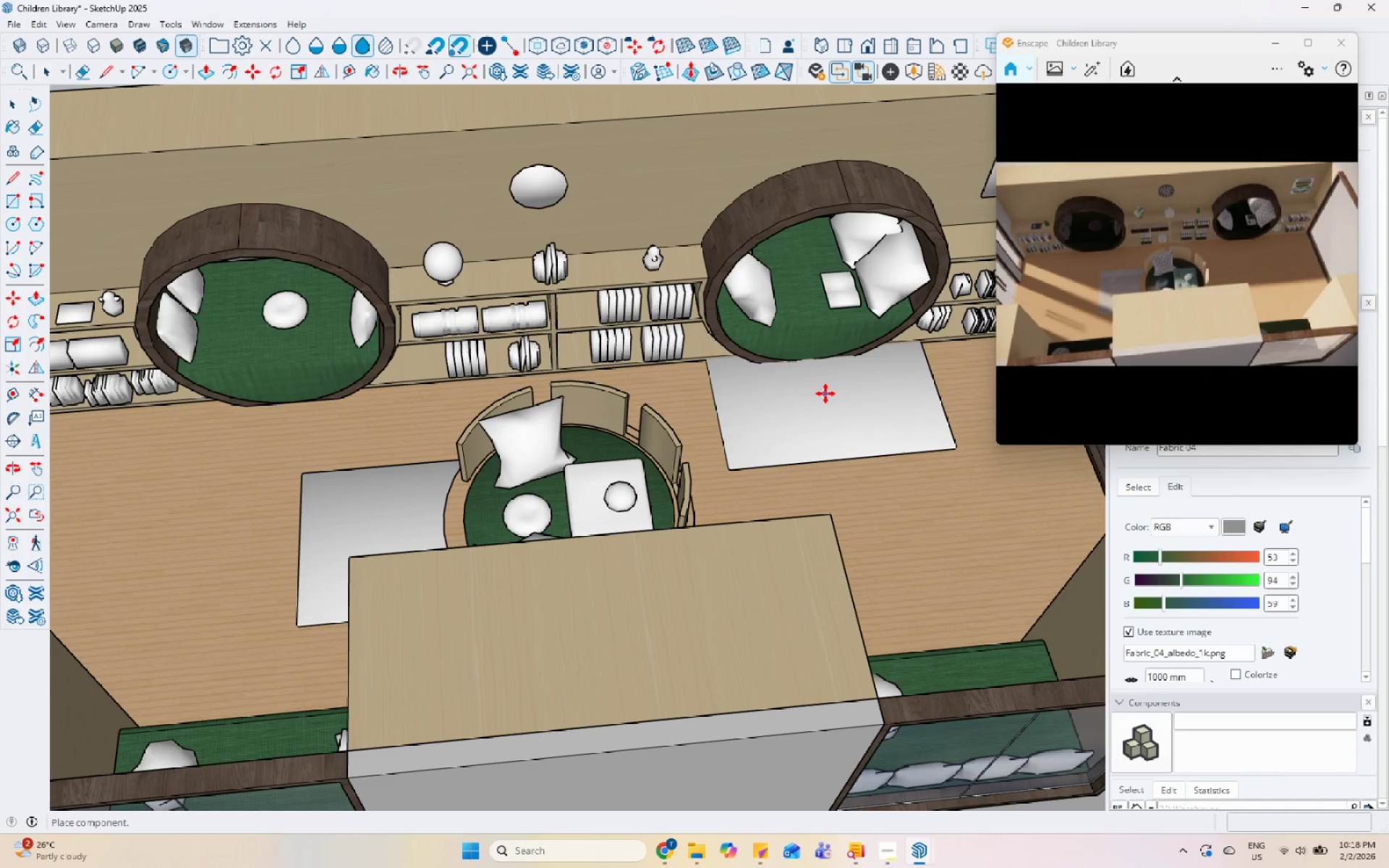 
left_click([814, 394])
 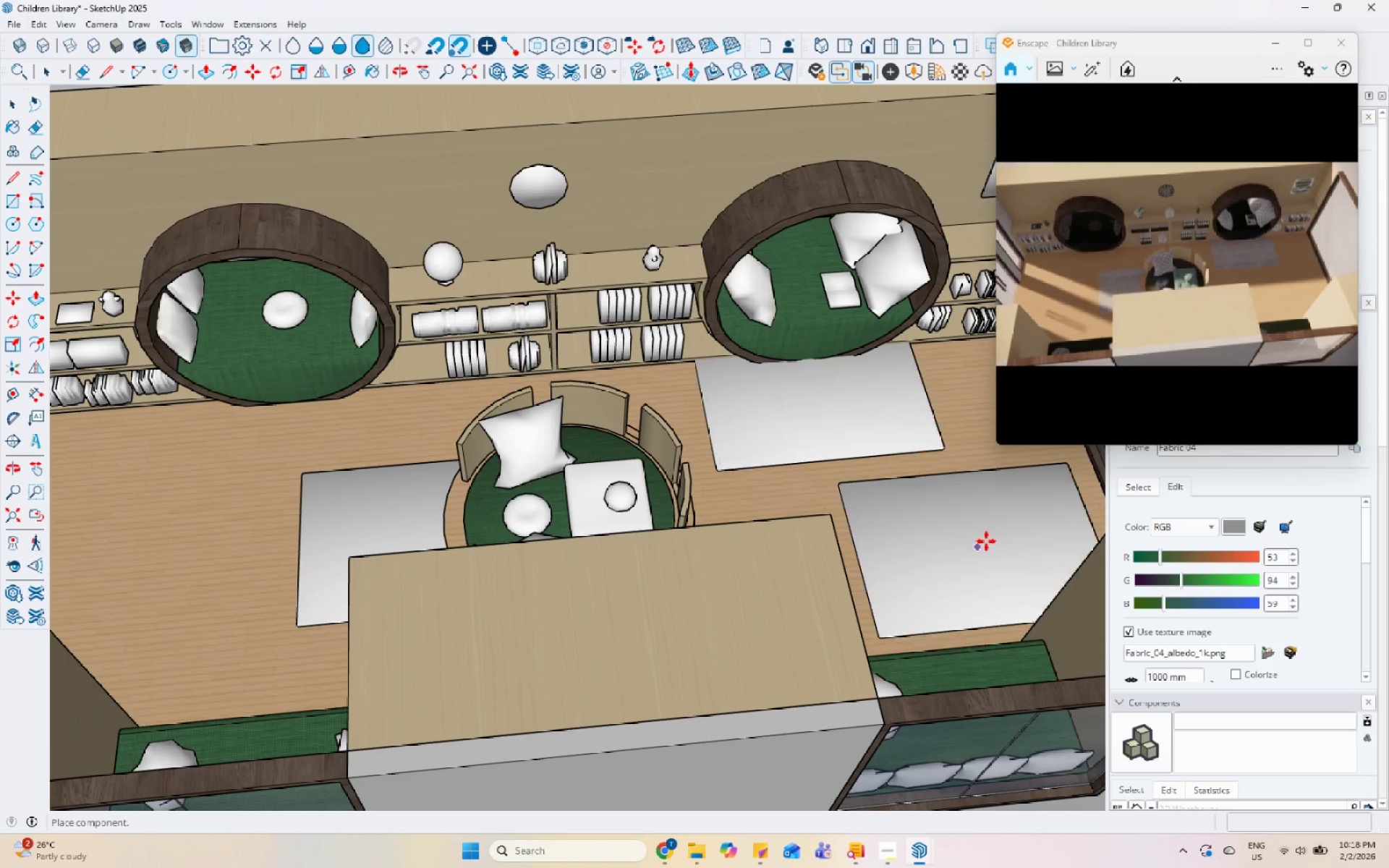 
scroll: coordinate [988, 540], scroll_direction: down, amount: 7.0
 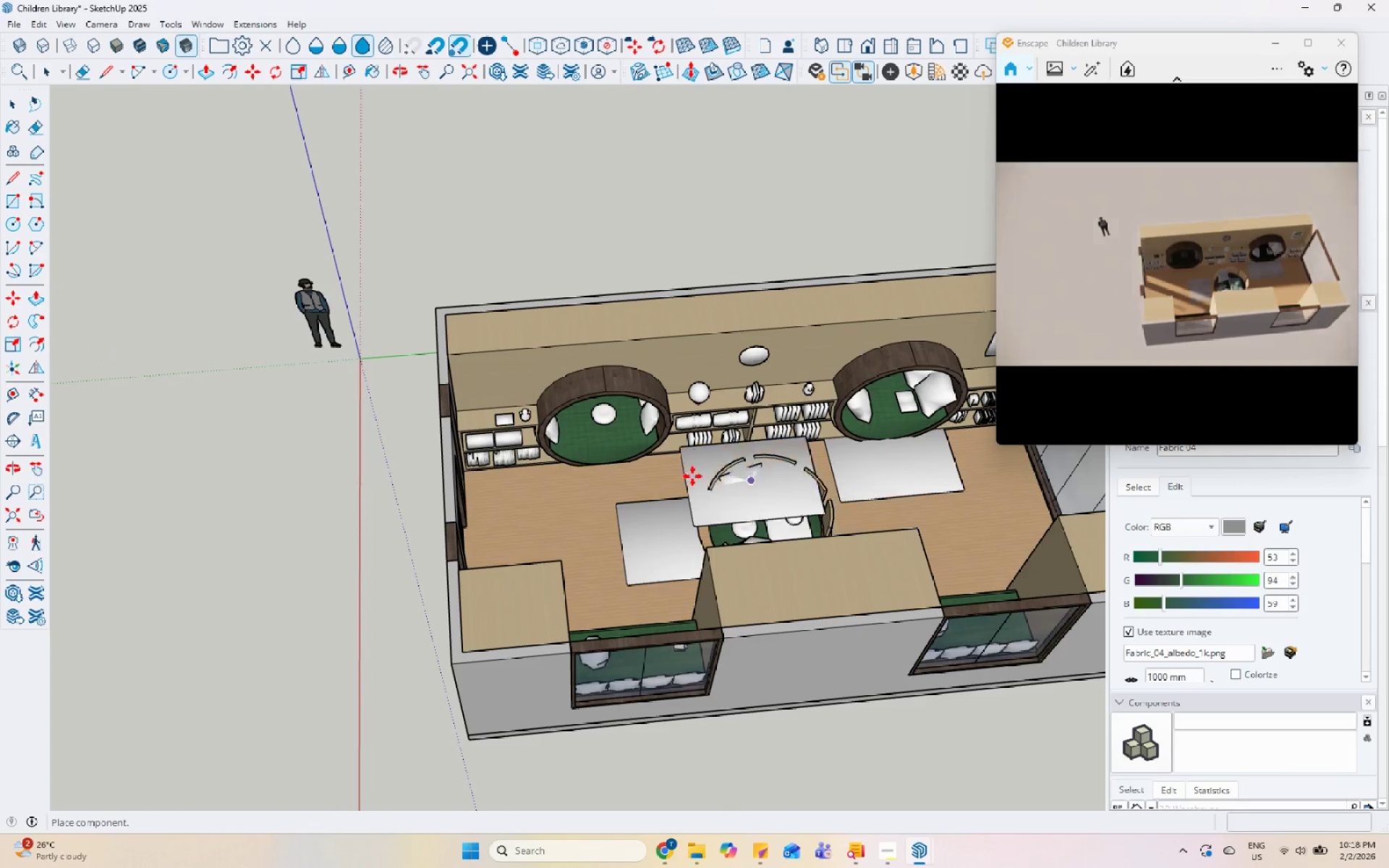 
scroll: coordinate [653, 478], scroll_direction: up, amount: 7.0
 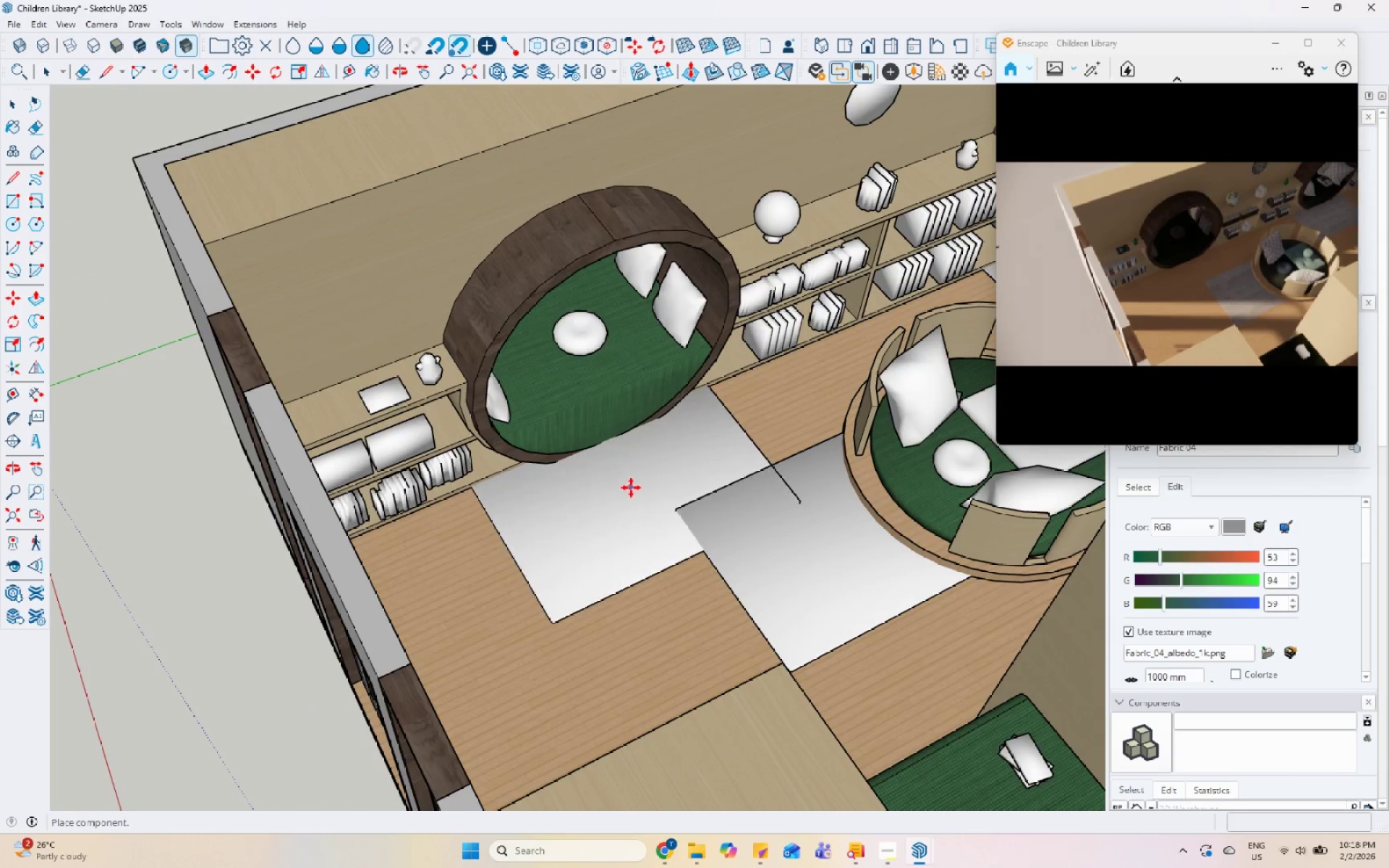 
left_click([632, 488])
 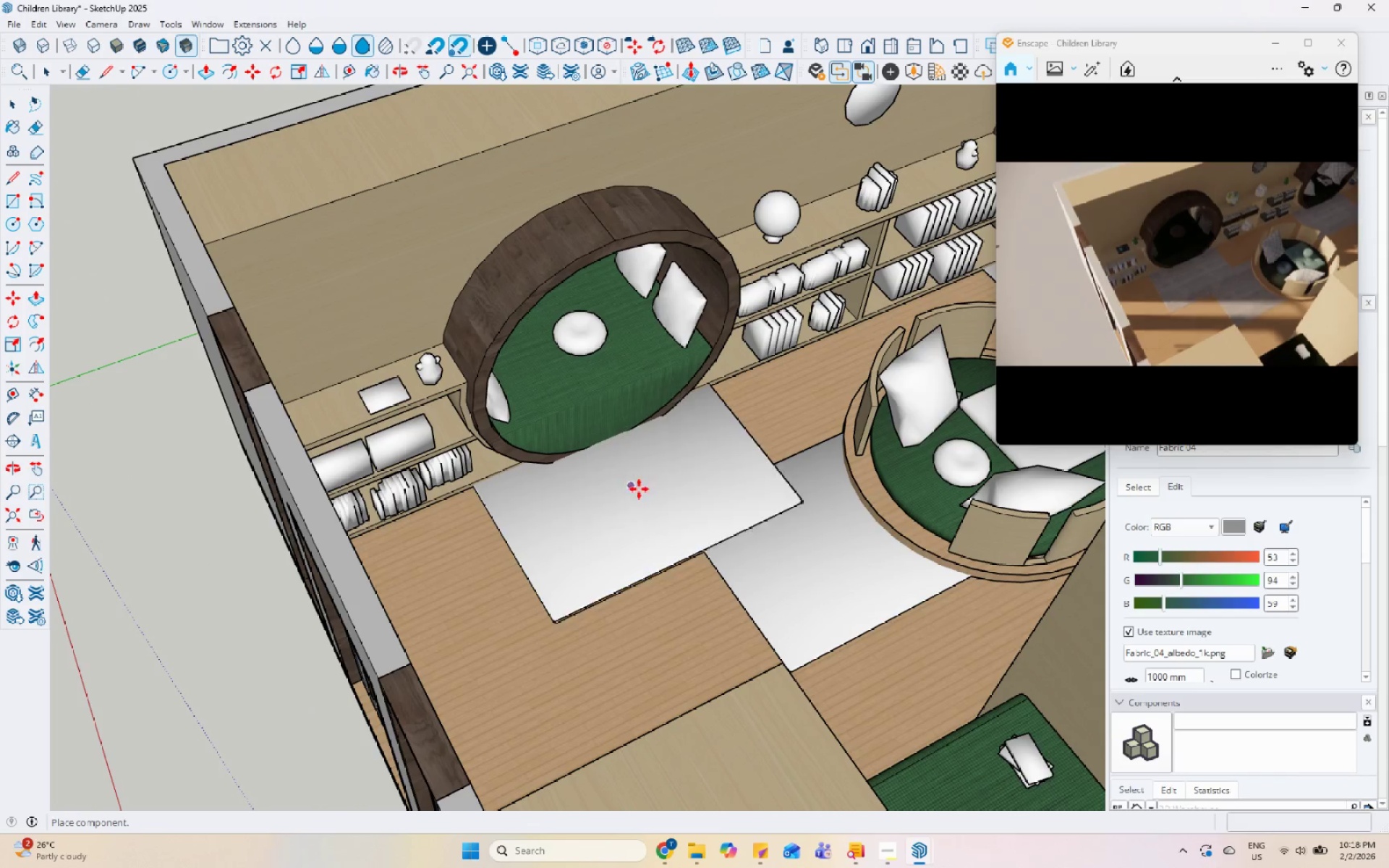 
key(Space)
 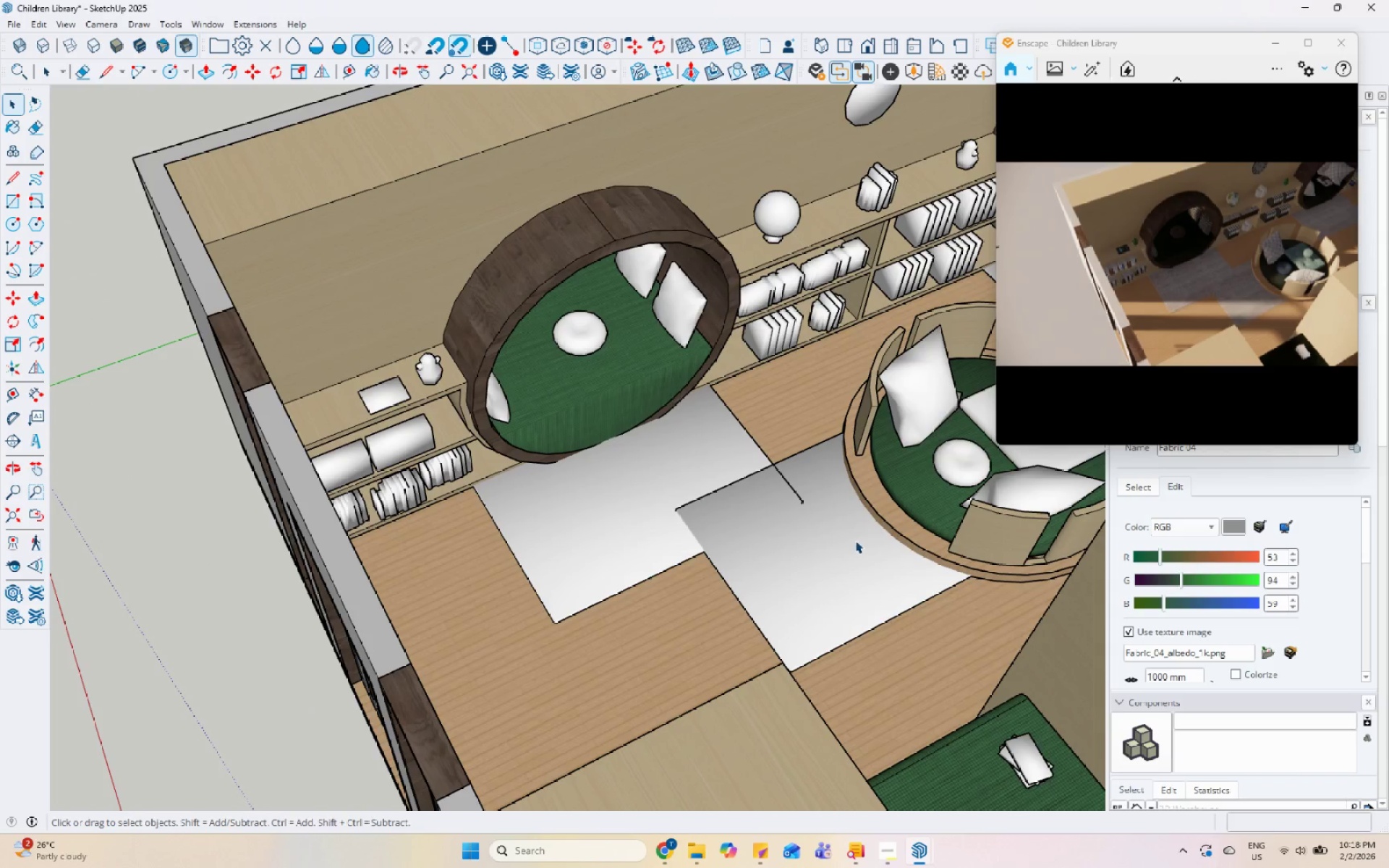 
left_click([880, 546])
 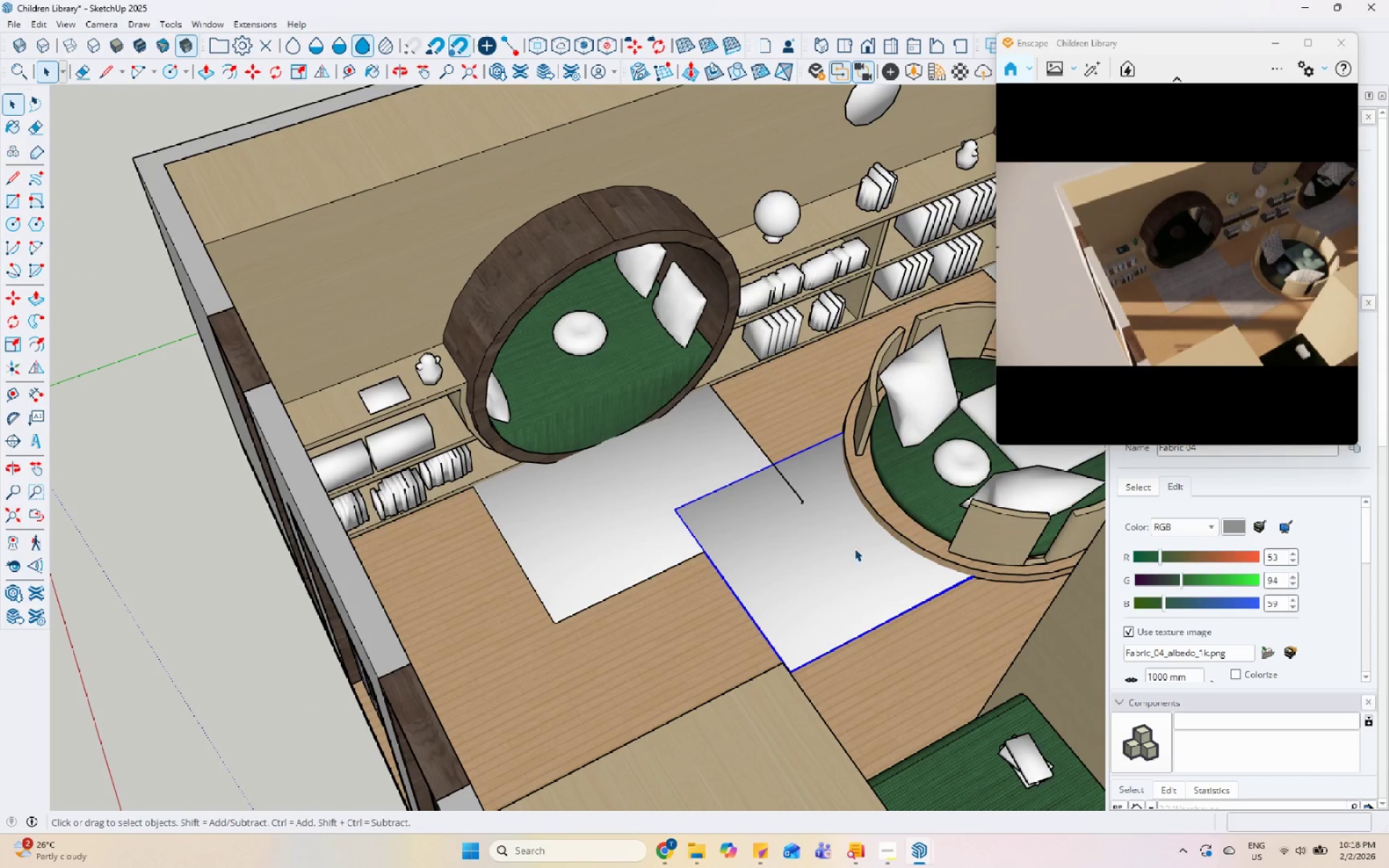 
right_click([852, 548])
 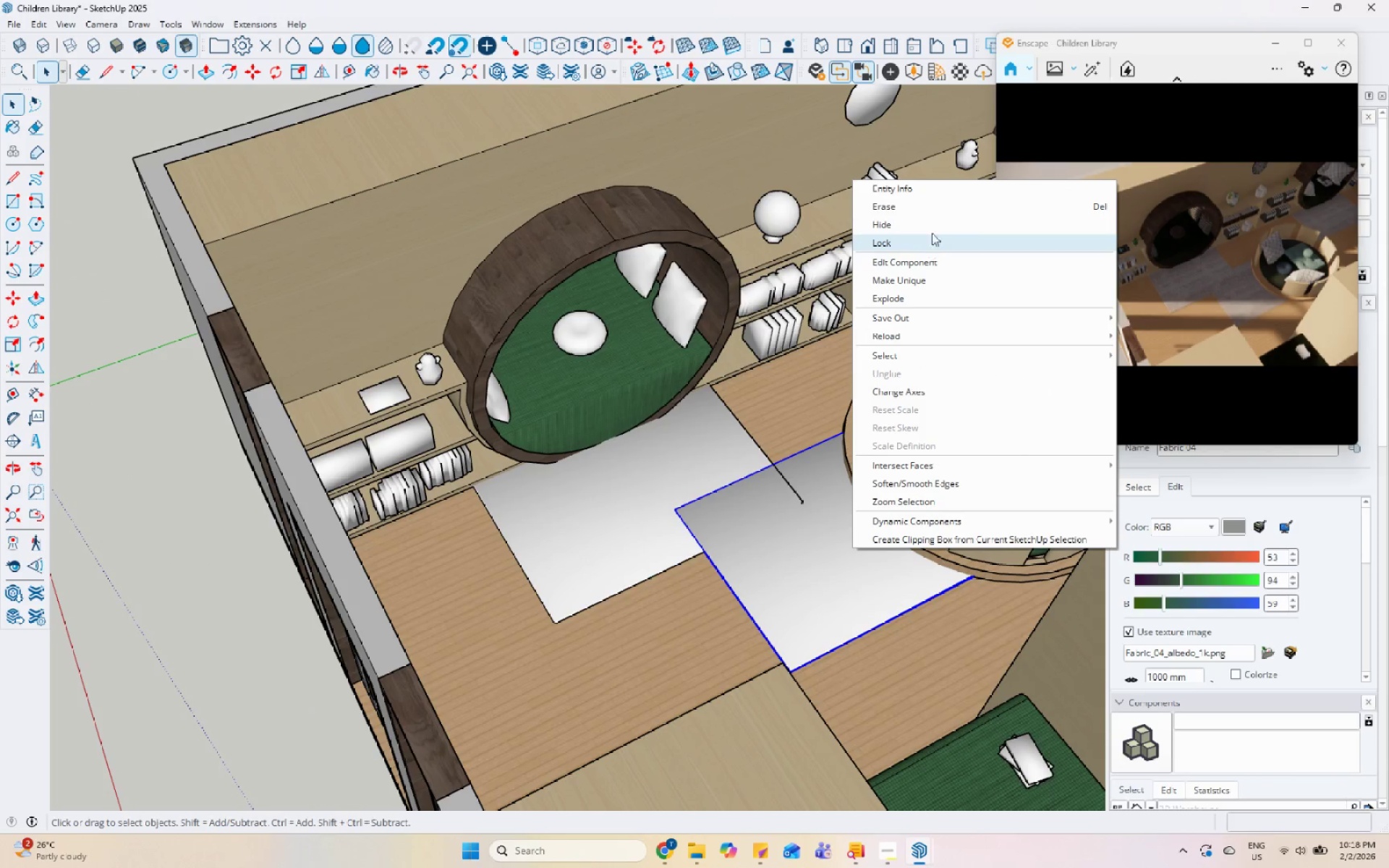 
left_click([932, 219])
 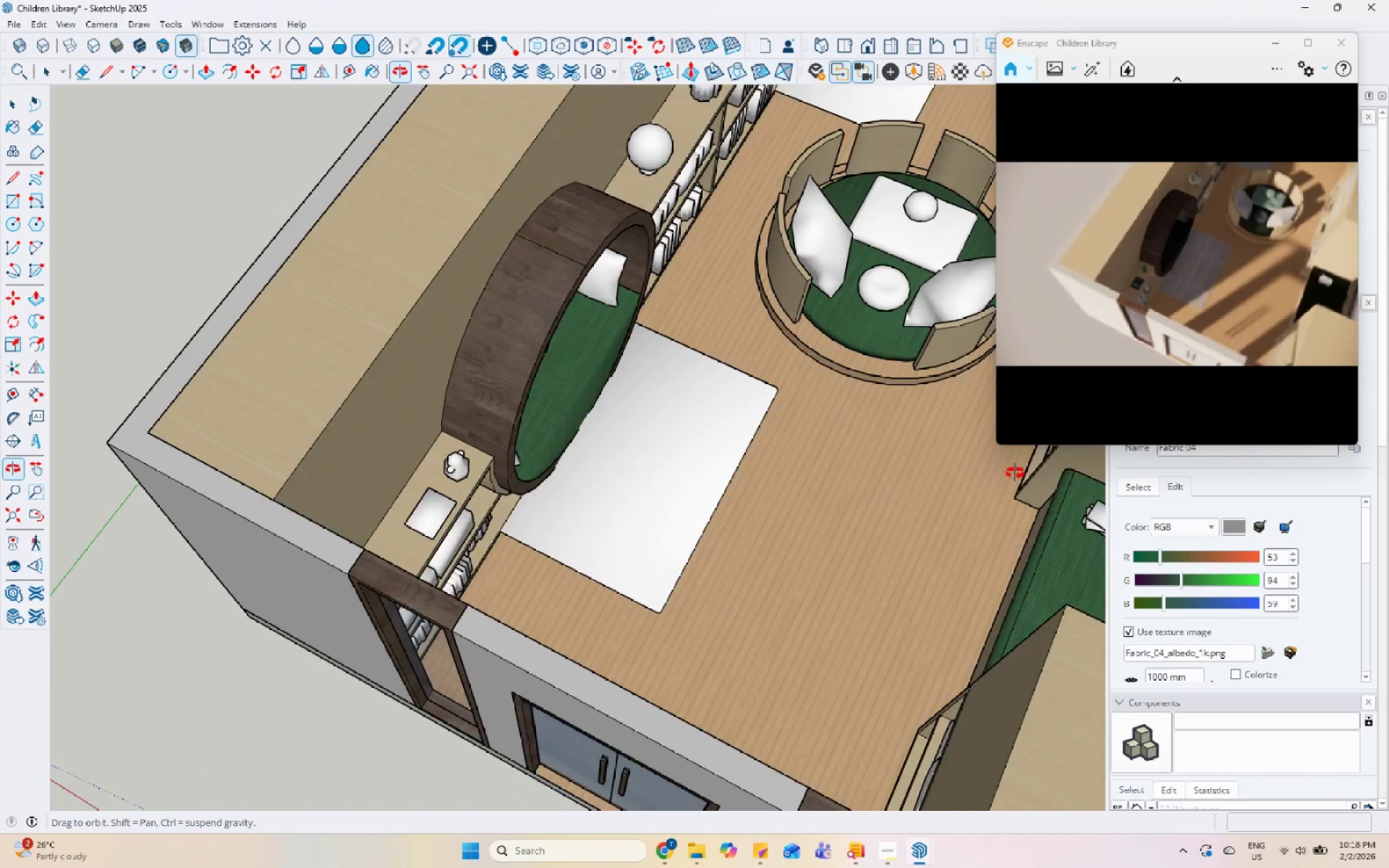 
scroll: coordinate [604, 424], scroll_direction: down, amount: 6.0
 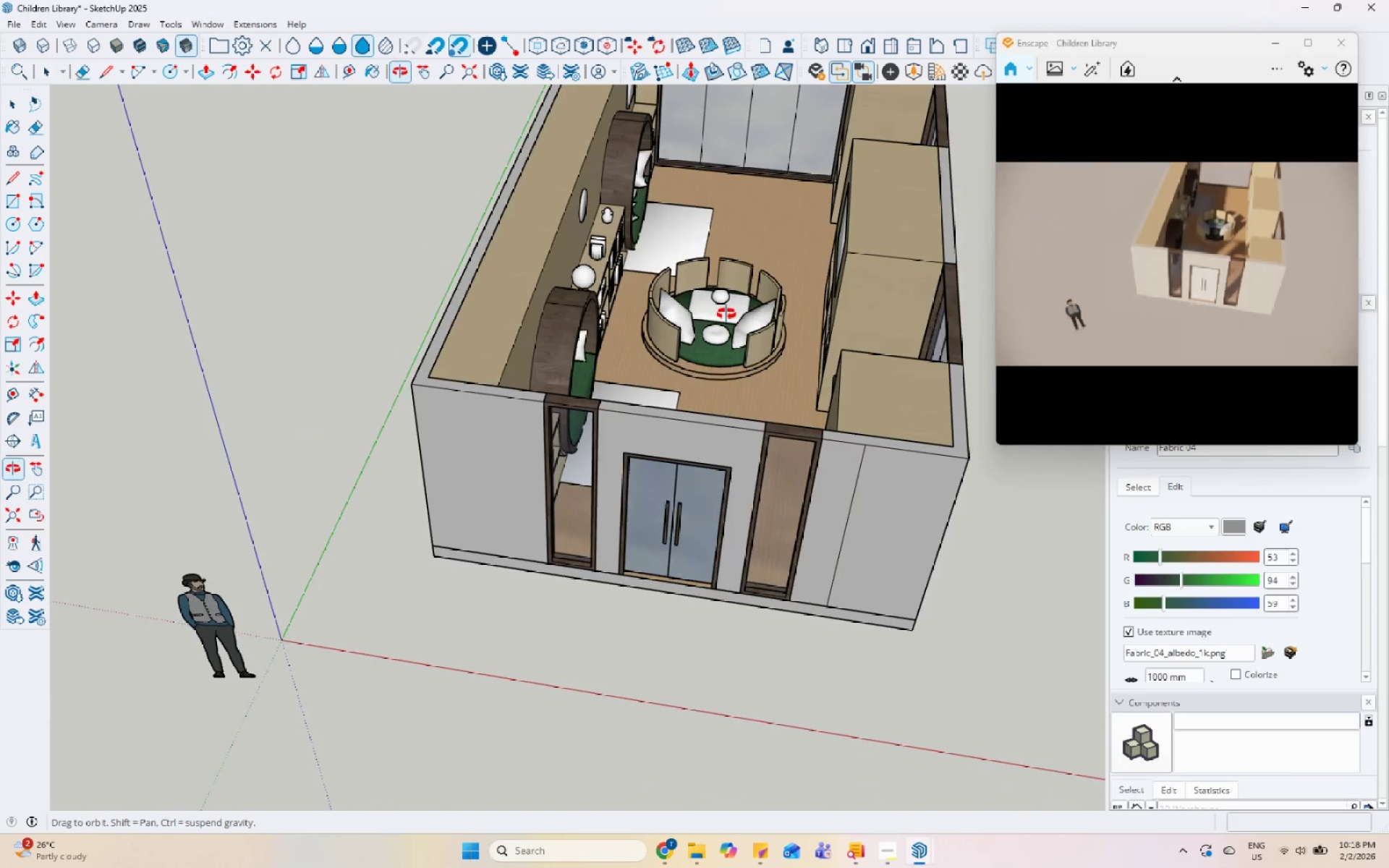 
scroll: coordinate [483, 599], scroll_direction: up, amount: 12.0
 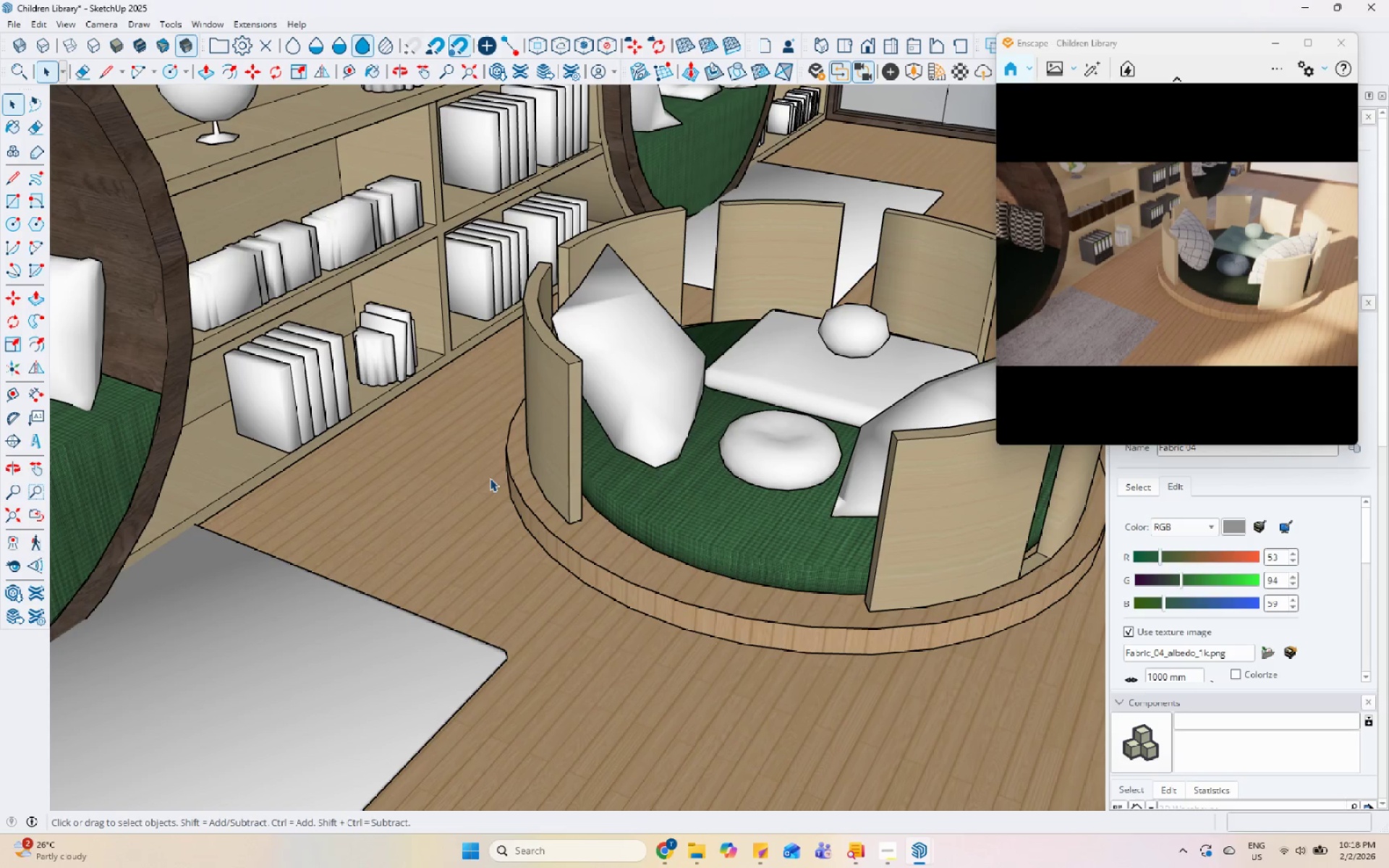 
scroll: coordinate [491, 582], scroll_direction: down, amount: 8.0
 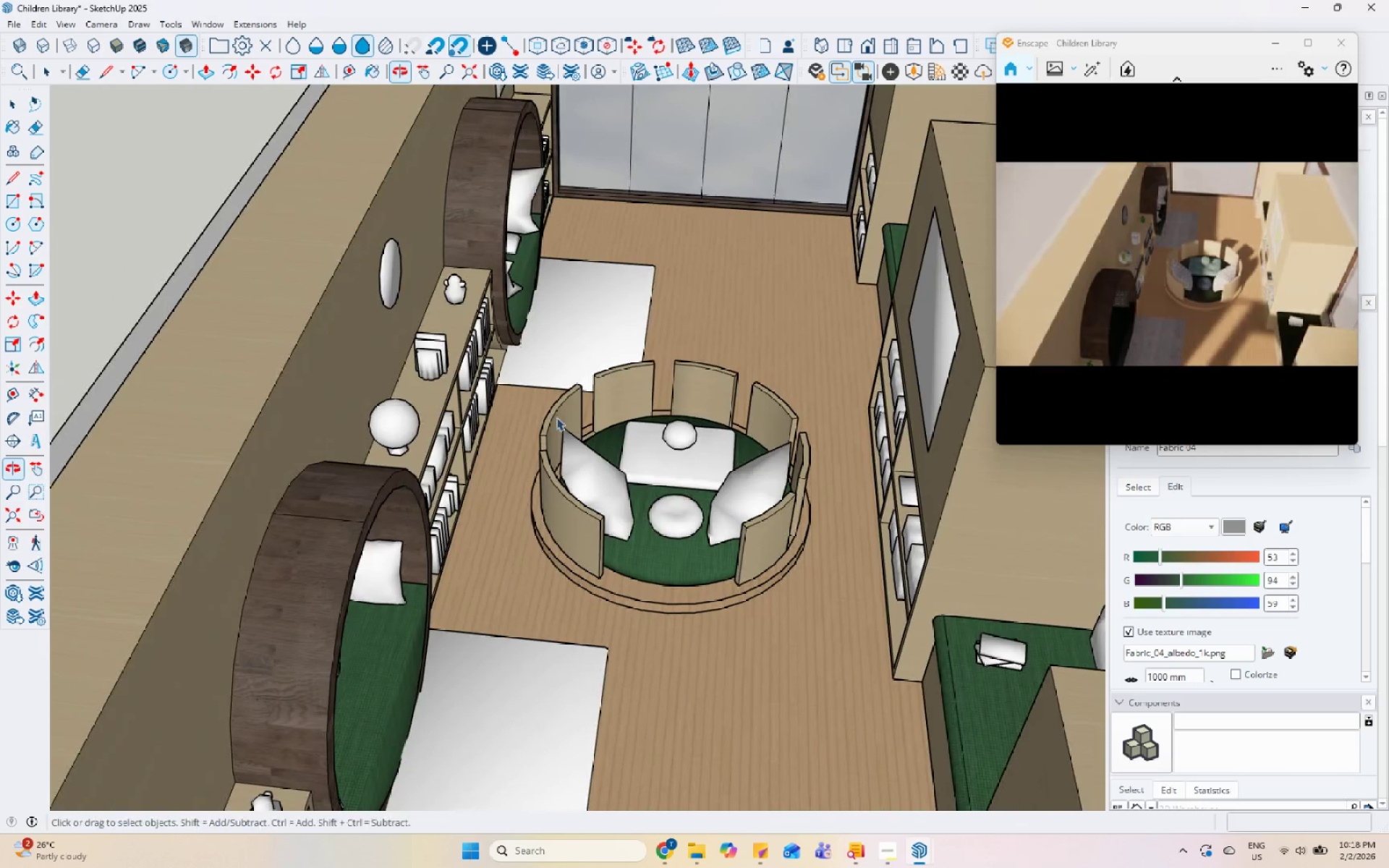 
left_click([527, 352])
 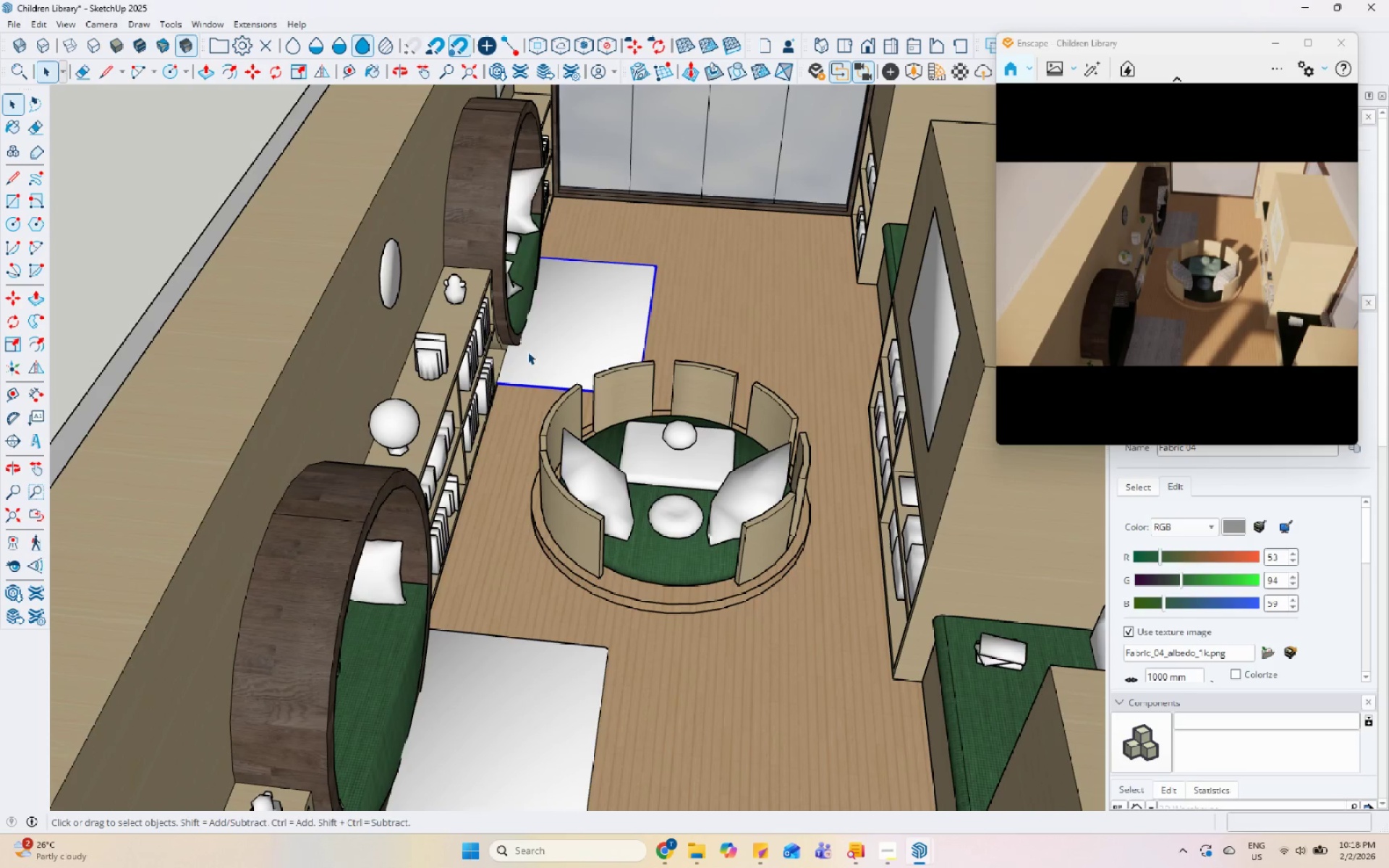 
hold_key(key=ControlLeft, duration=1.11)
double_click([535, 631])
 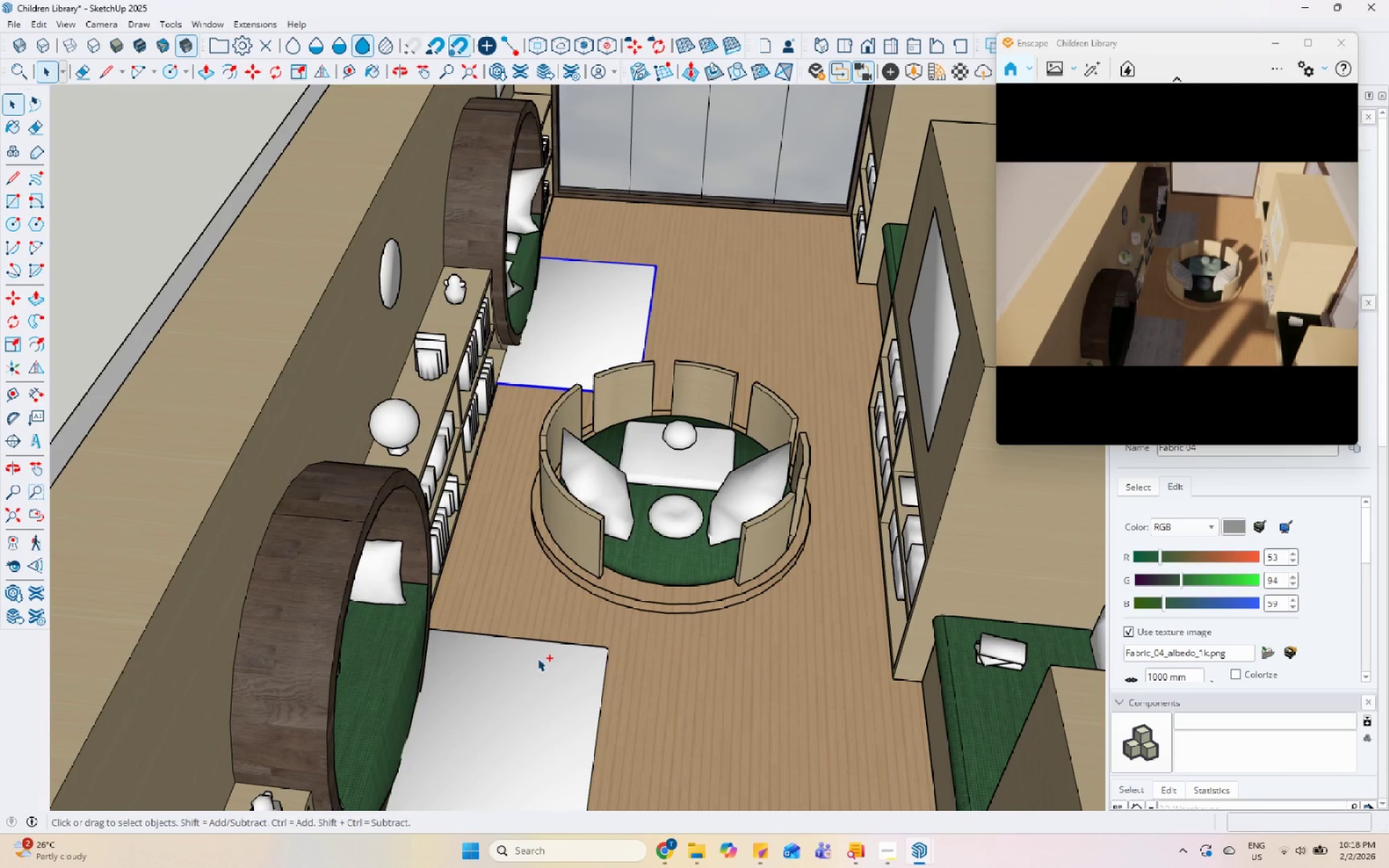 
left_click([538, 658])
 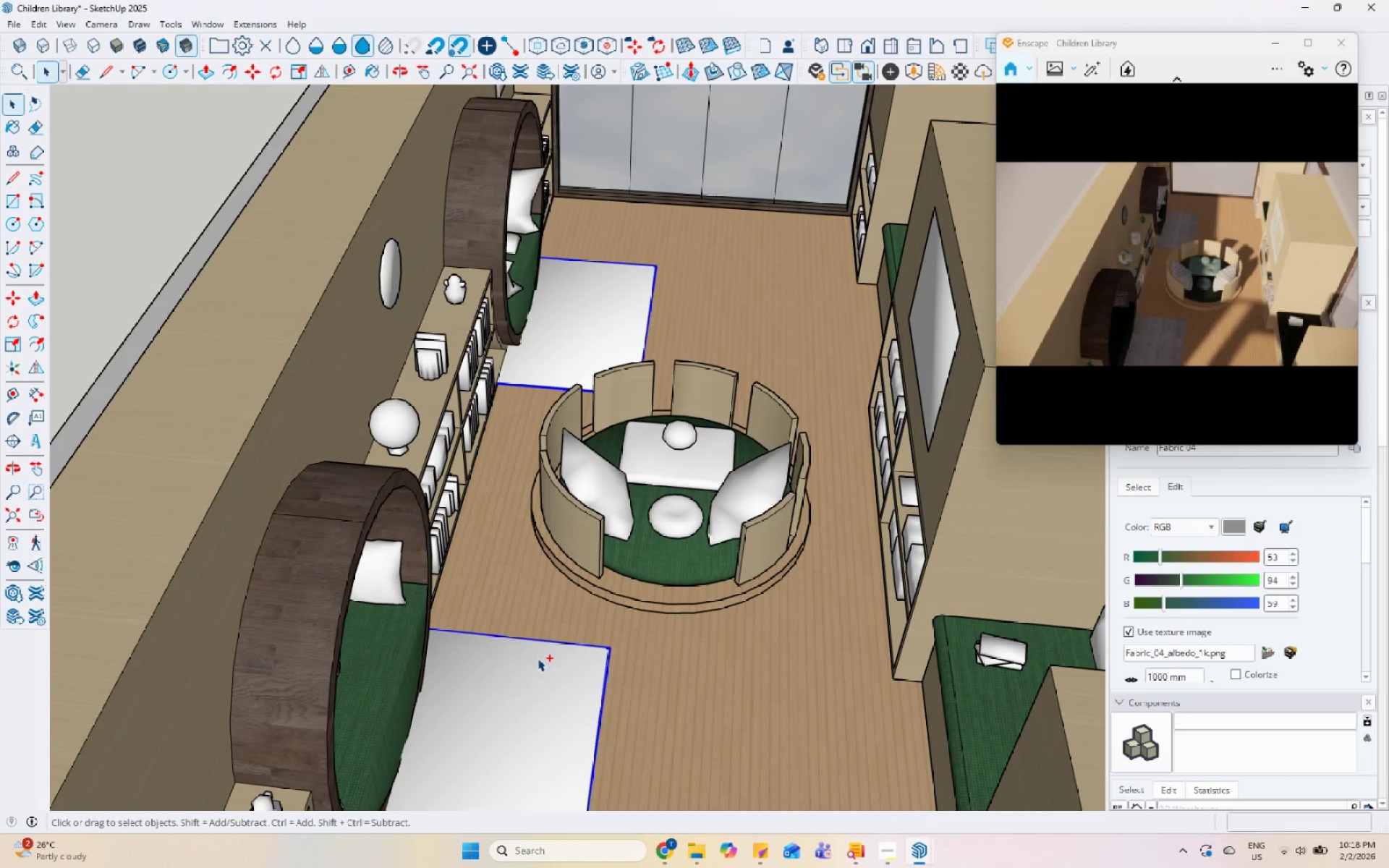 
hold_key(key=ControlLeft, duration=1.56)
 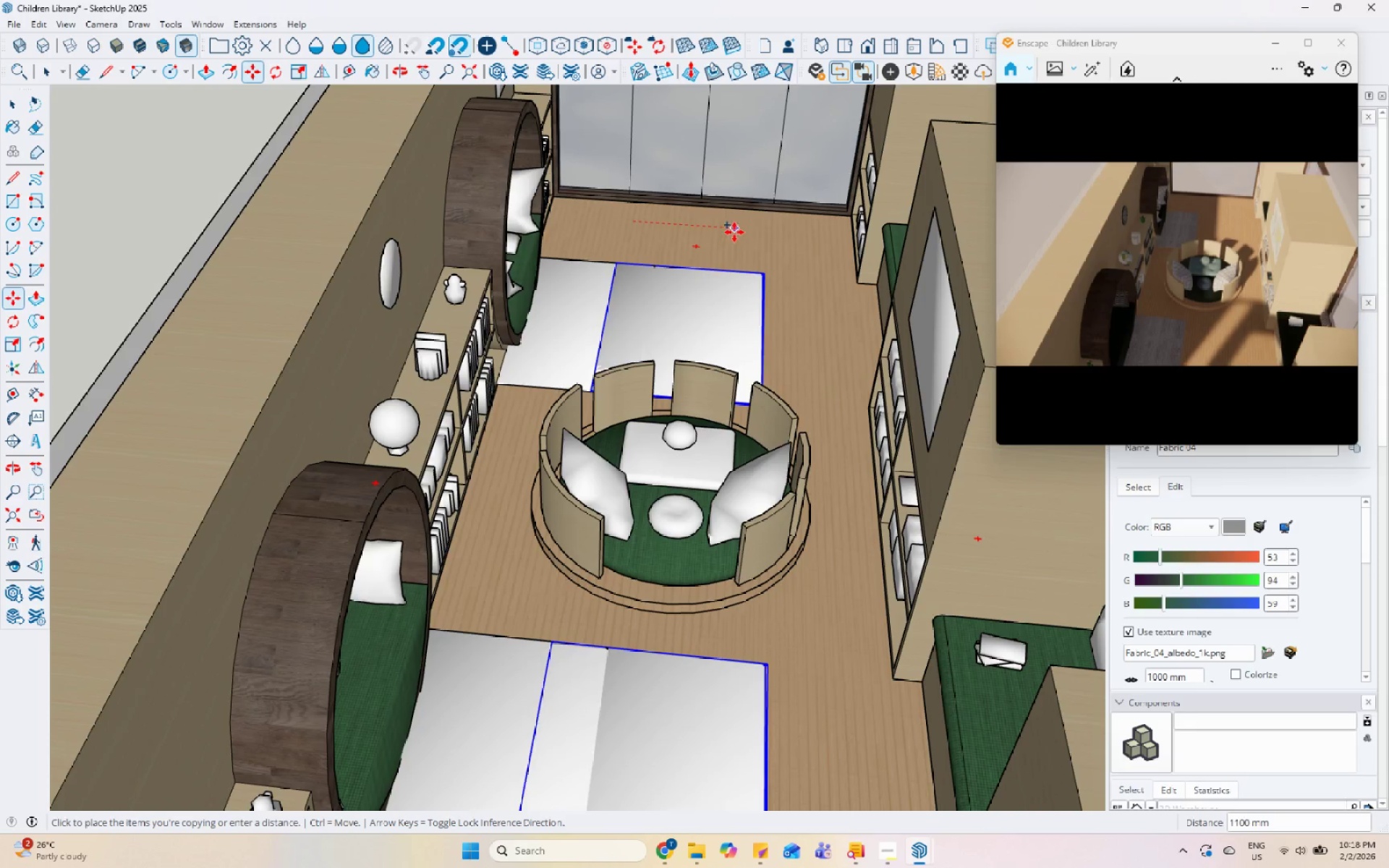 
key(M)
 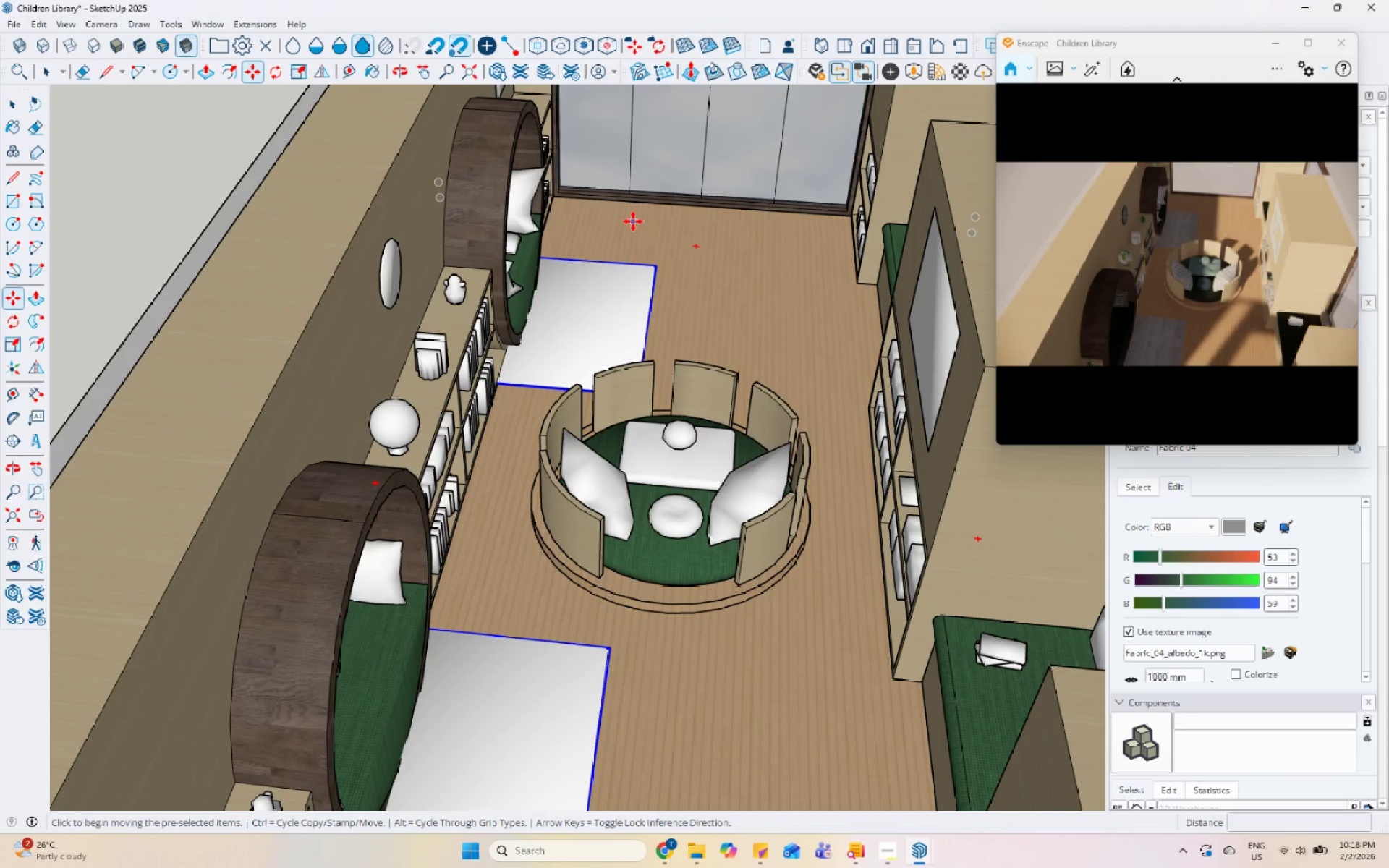 
left_click([633, 221])
 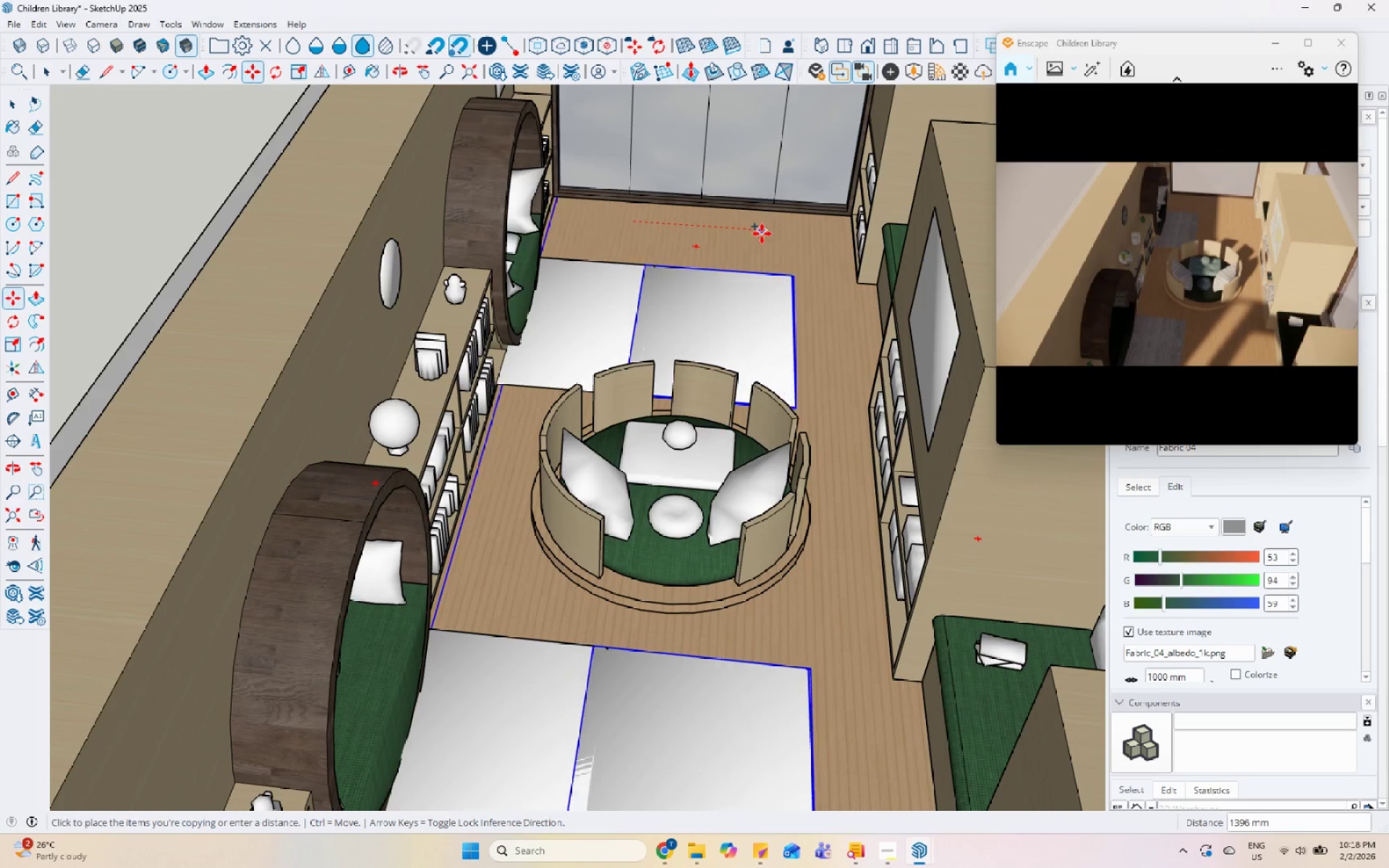 
key(Space)
 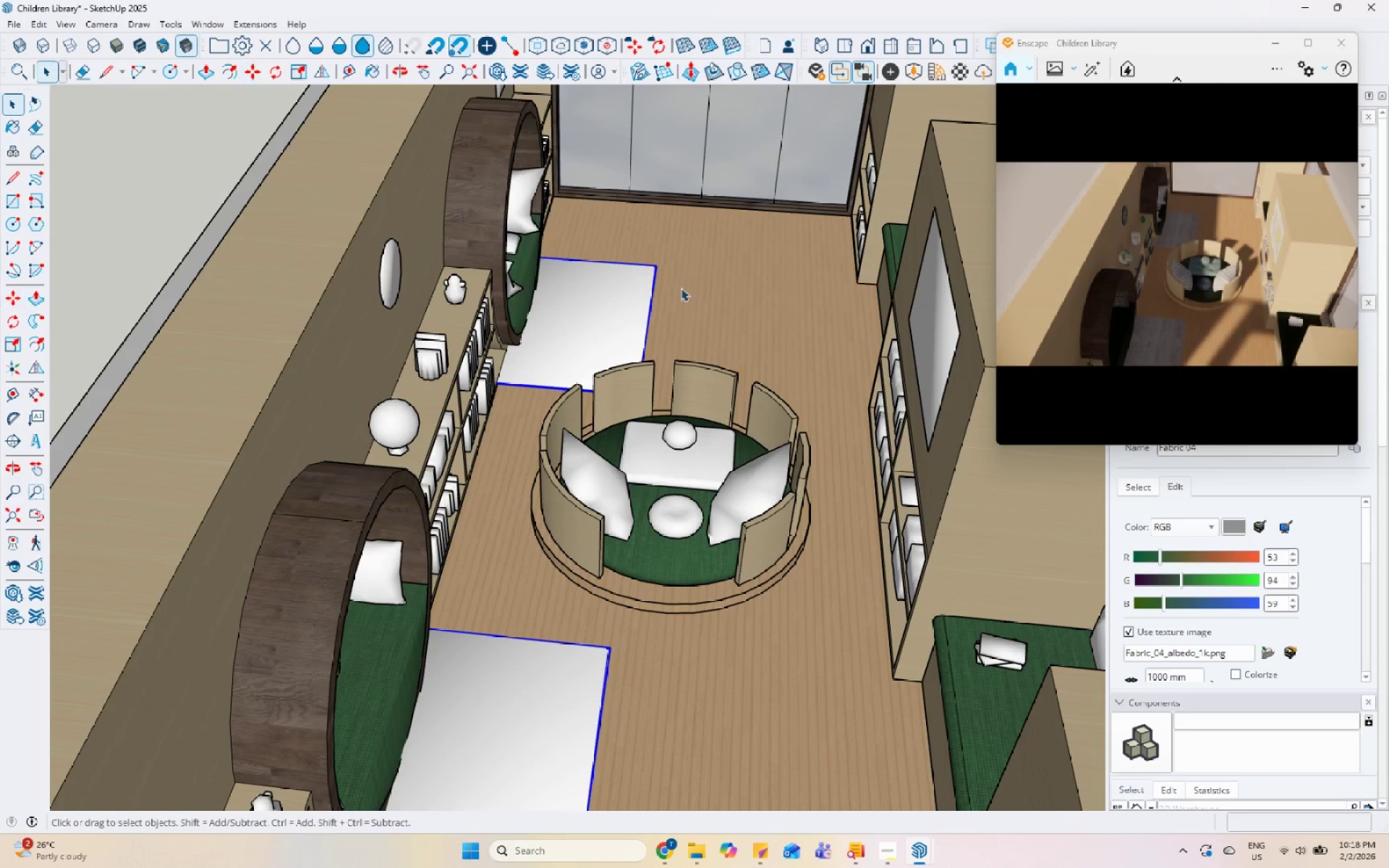 
left_click([664, 294])
 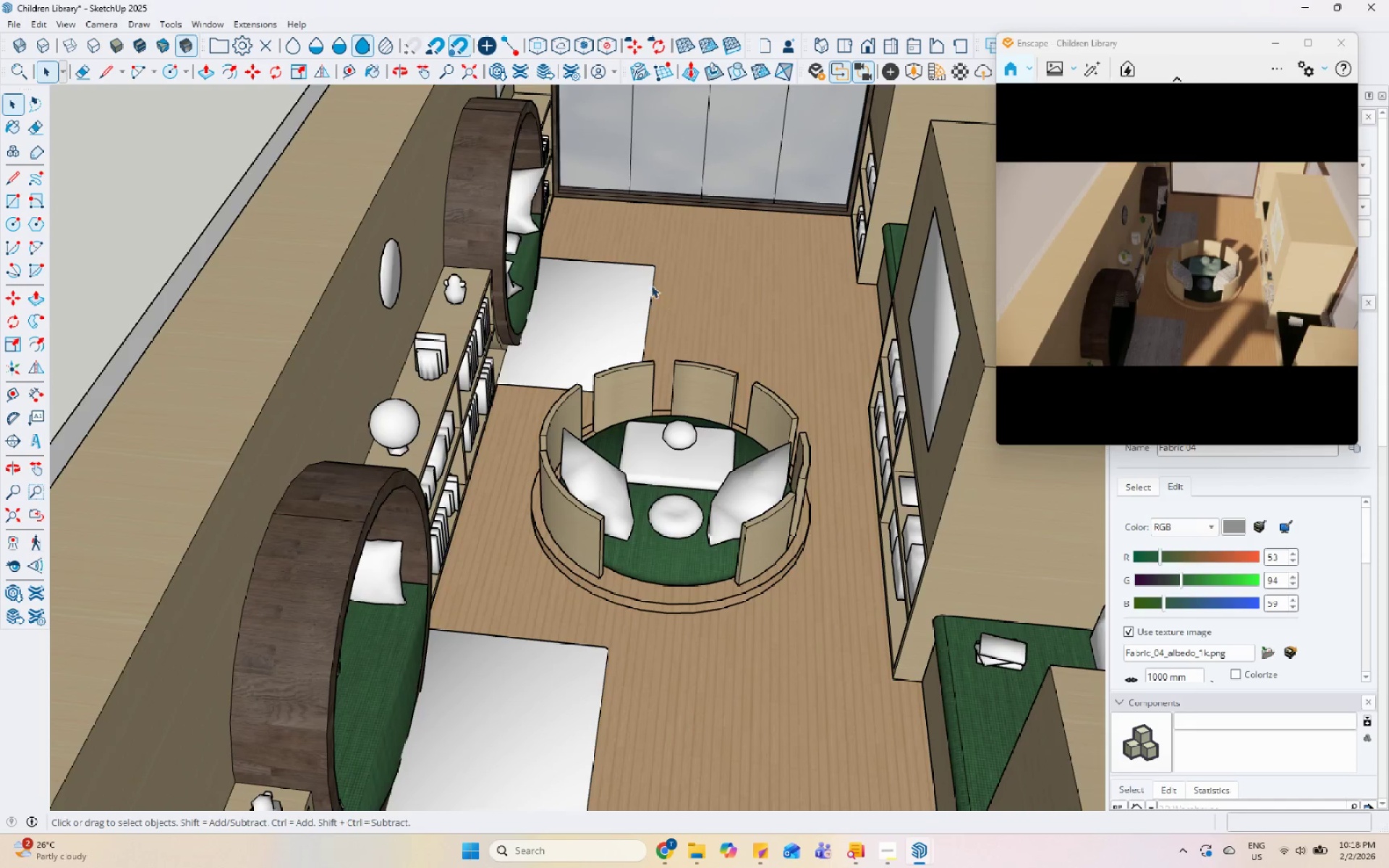 
left_click([633, 310])
 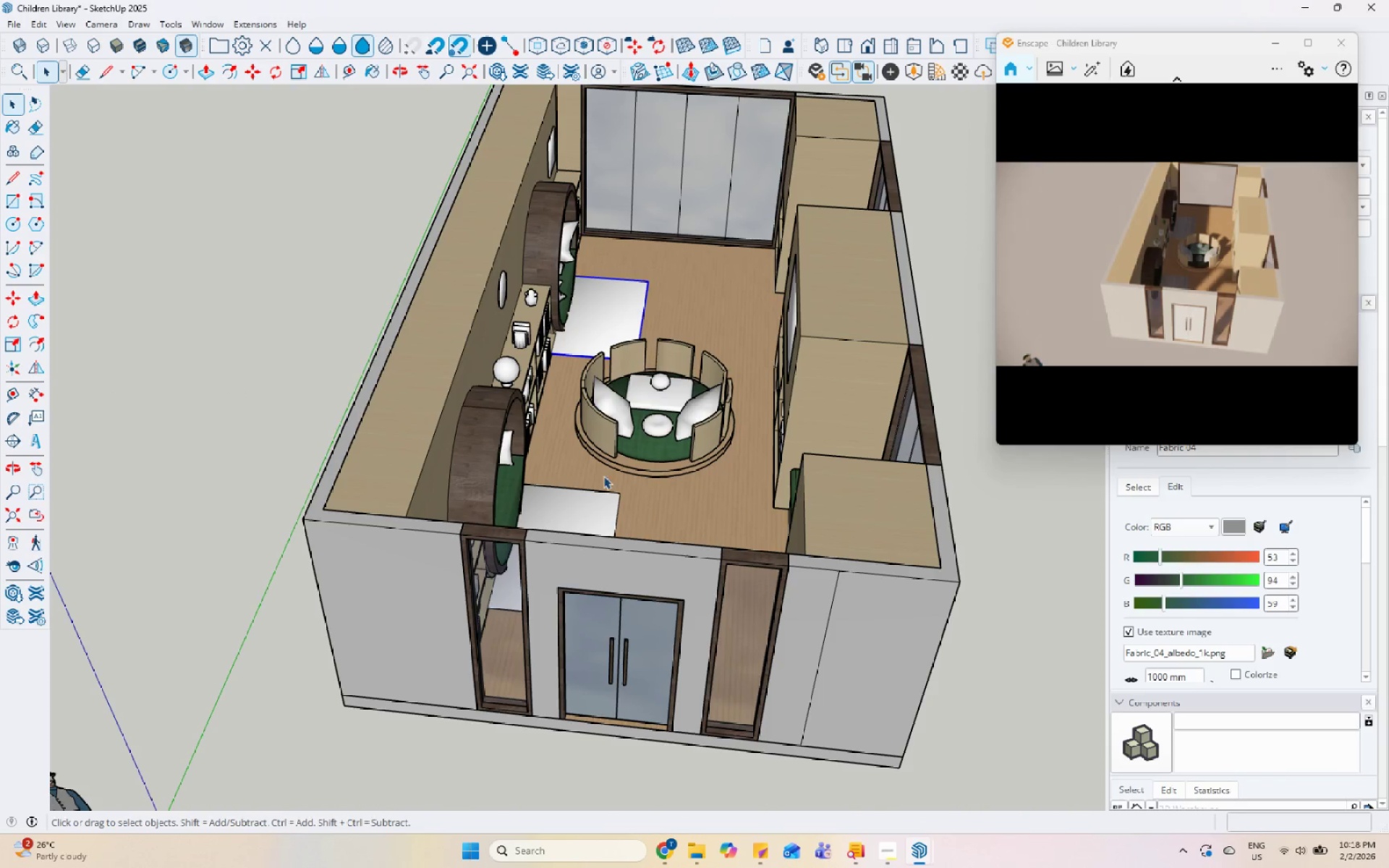 
hold_key(key=ControlLeft, duration=0.38)
 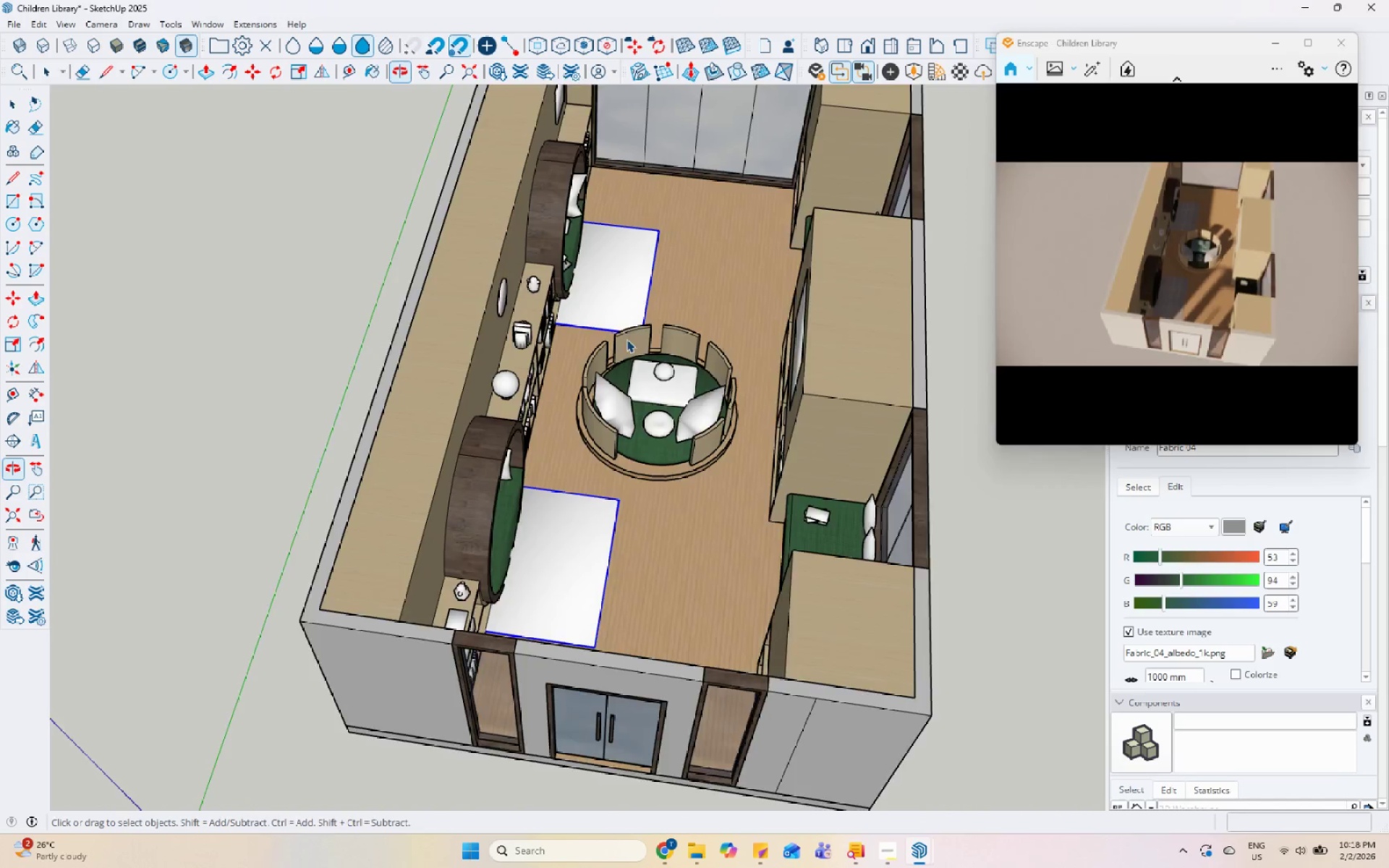 
scroll: coordinate [633, 310], scroll_direction: down, amount: 5.0
 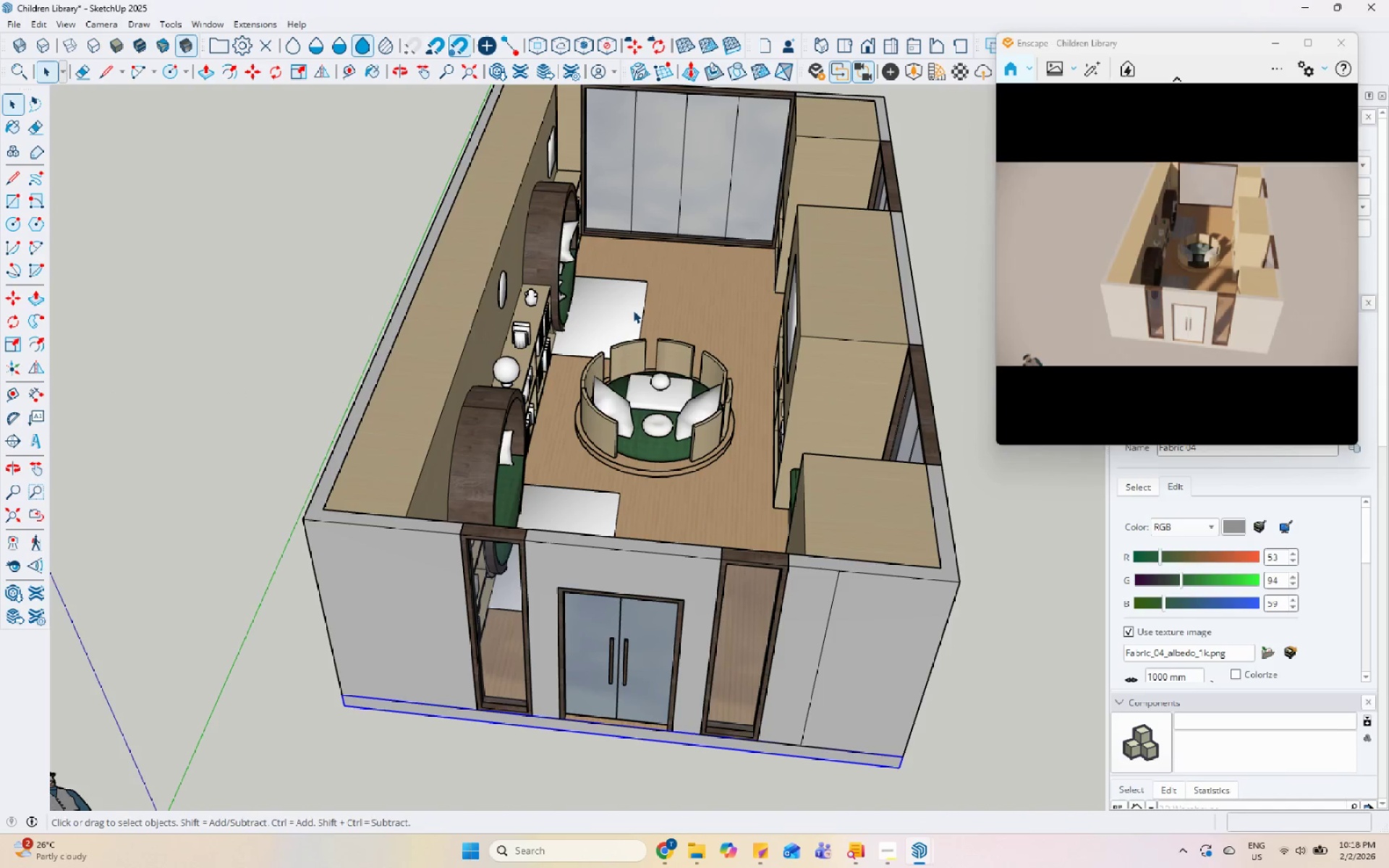 
left_click([586, 516])
 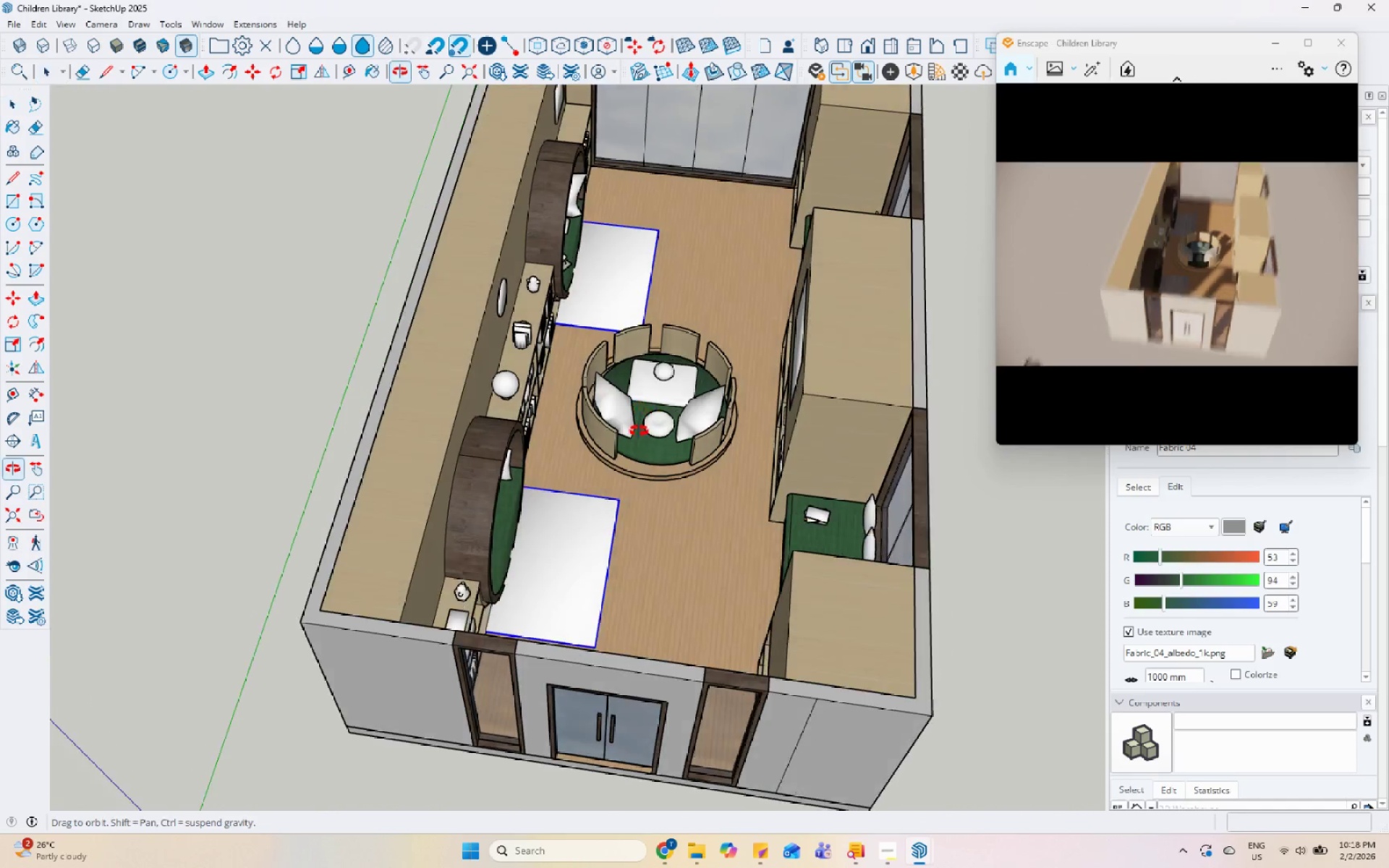 
key(M)
 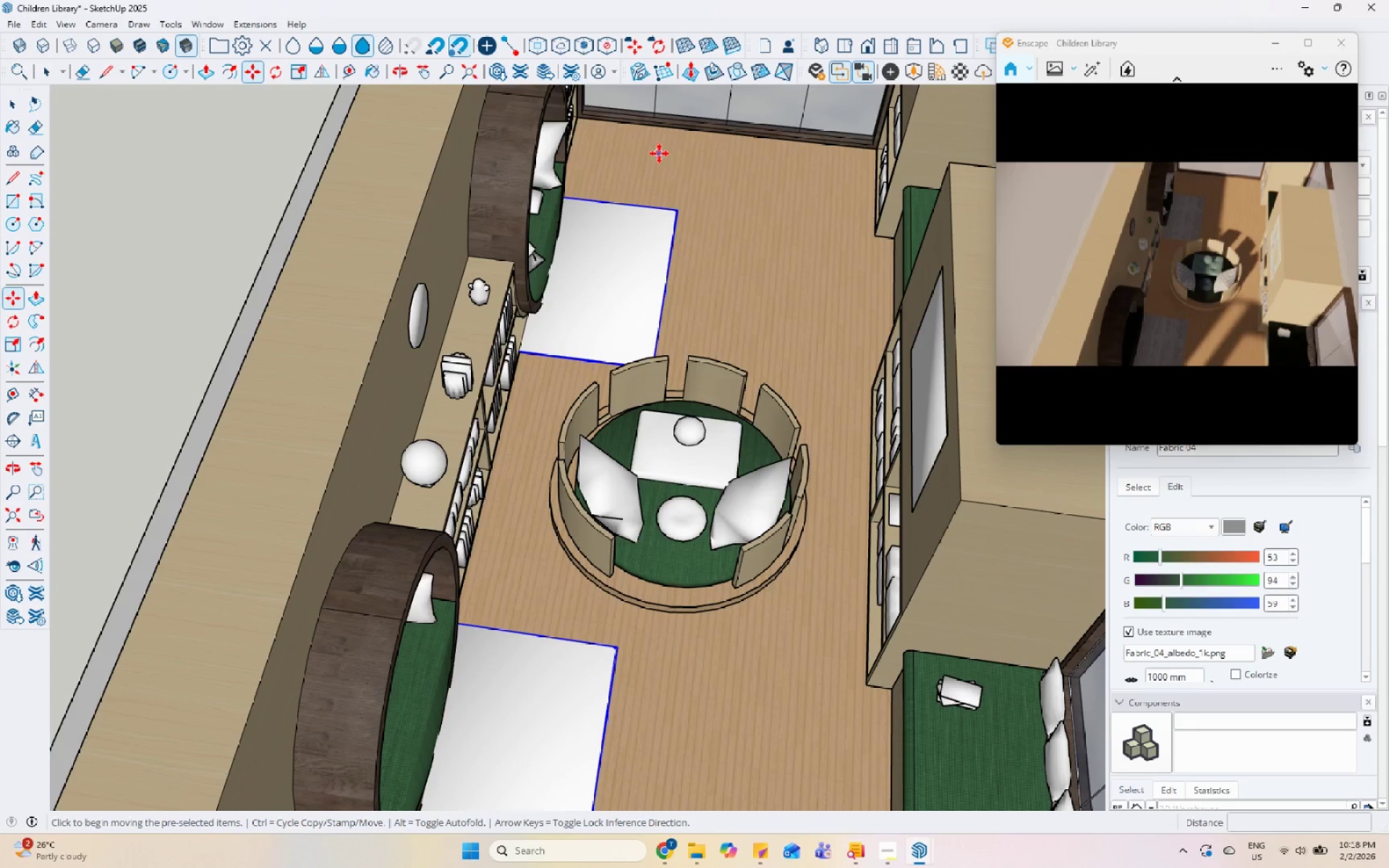 
scroll: coordinate [621, 268], scroll_direction: up, amount: 4.0
 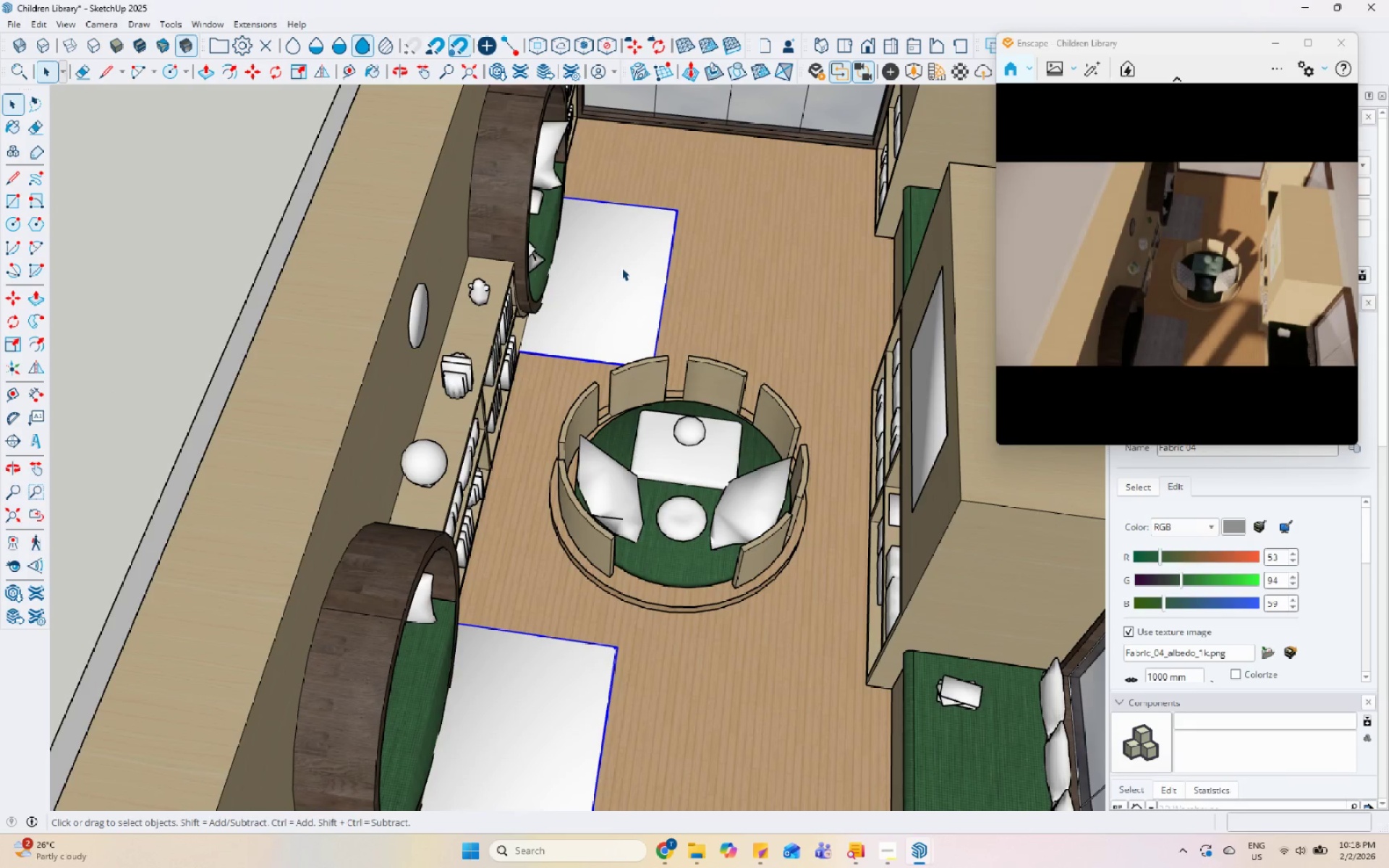 
key(Control+ControlLeft)
 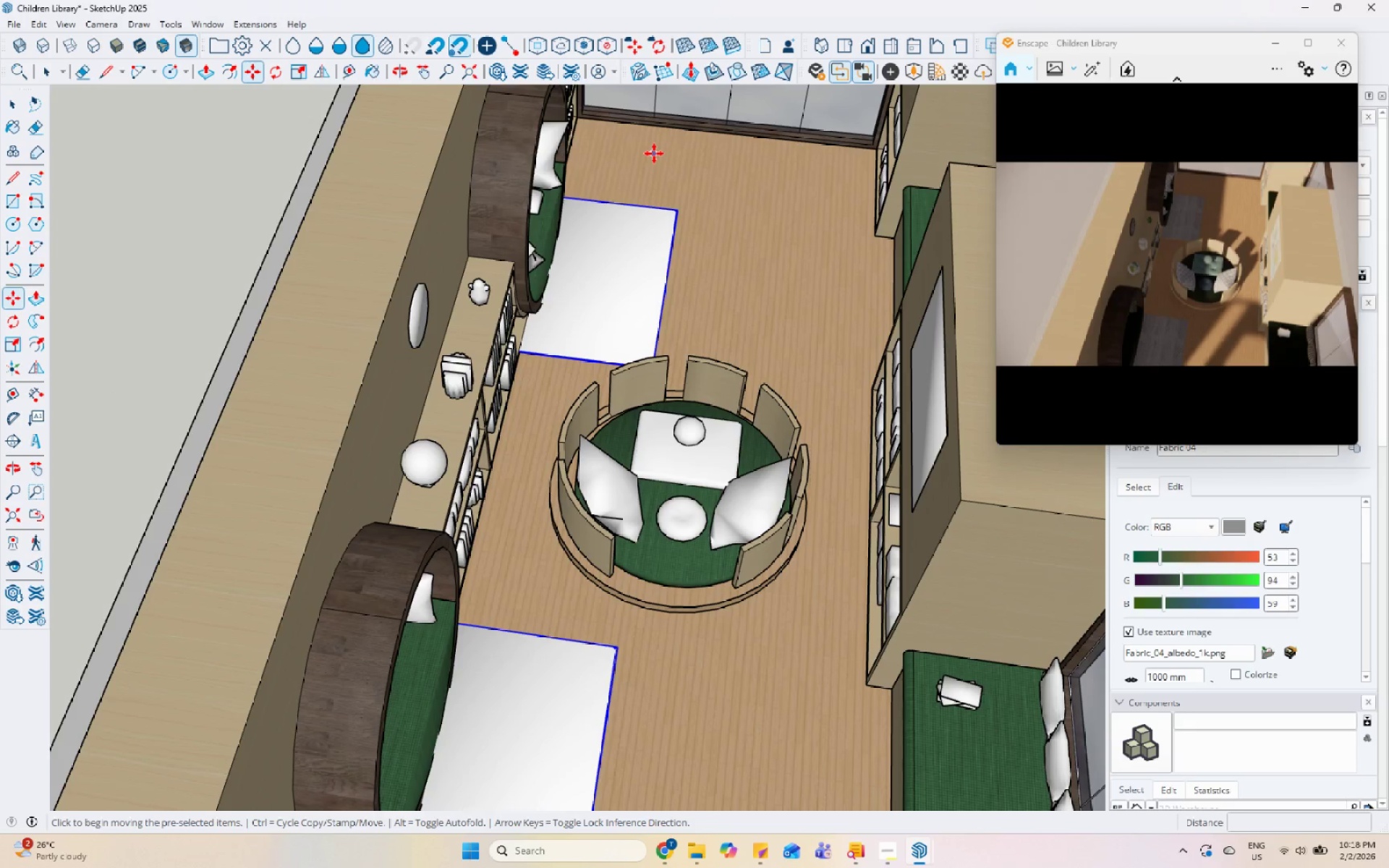 
left_click([654, 153])
 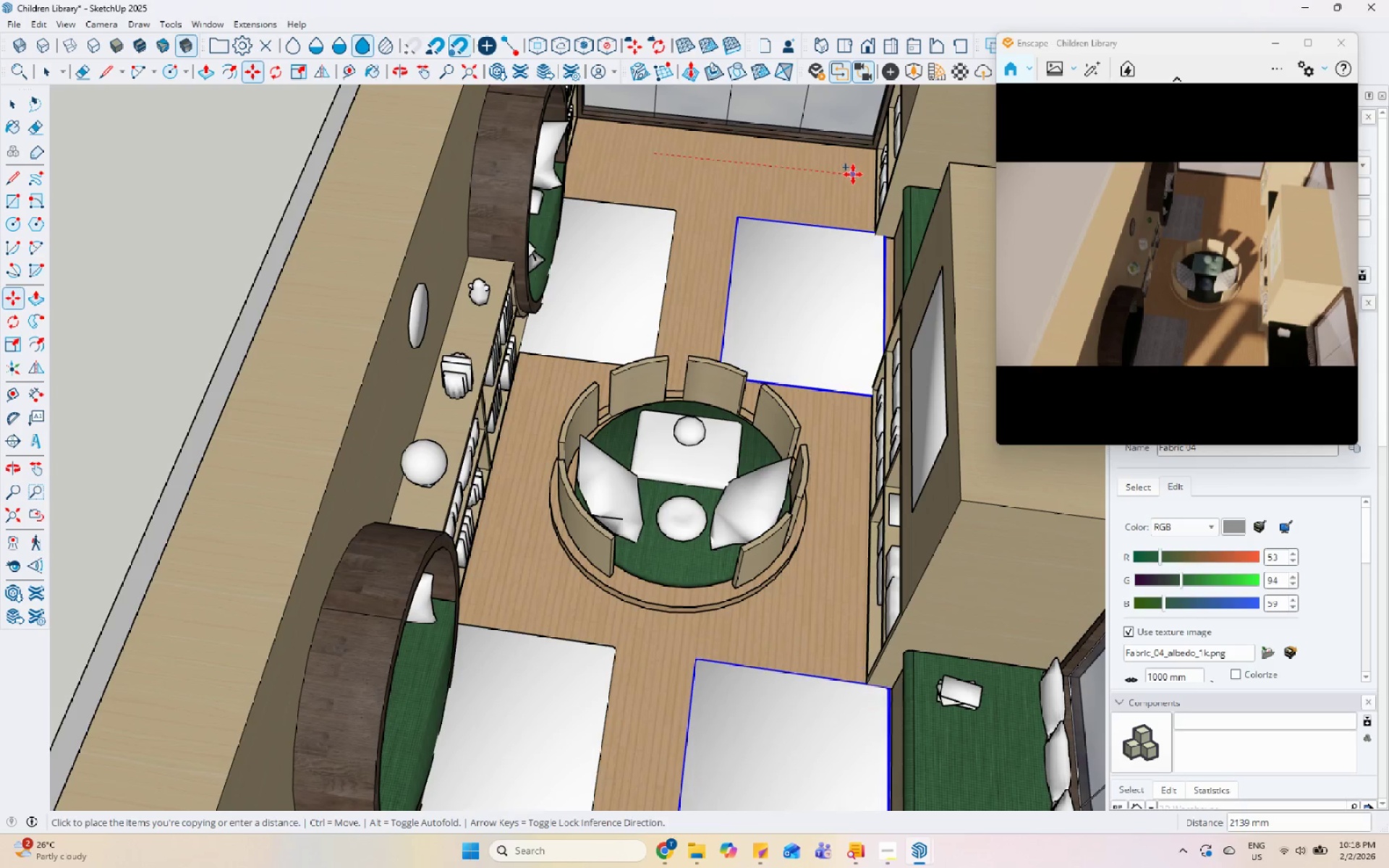 
double_click([736, 174])
 